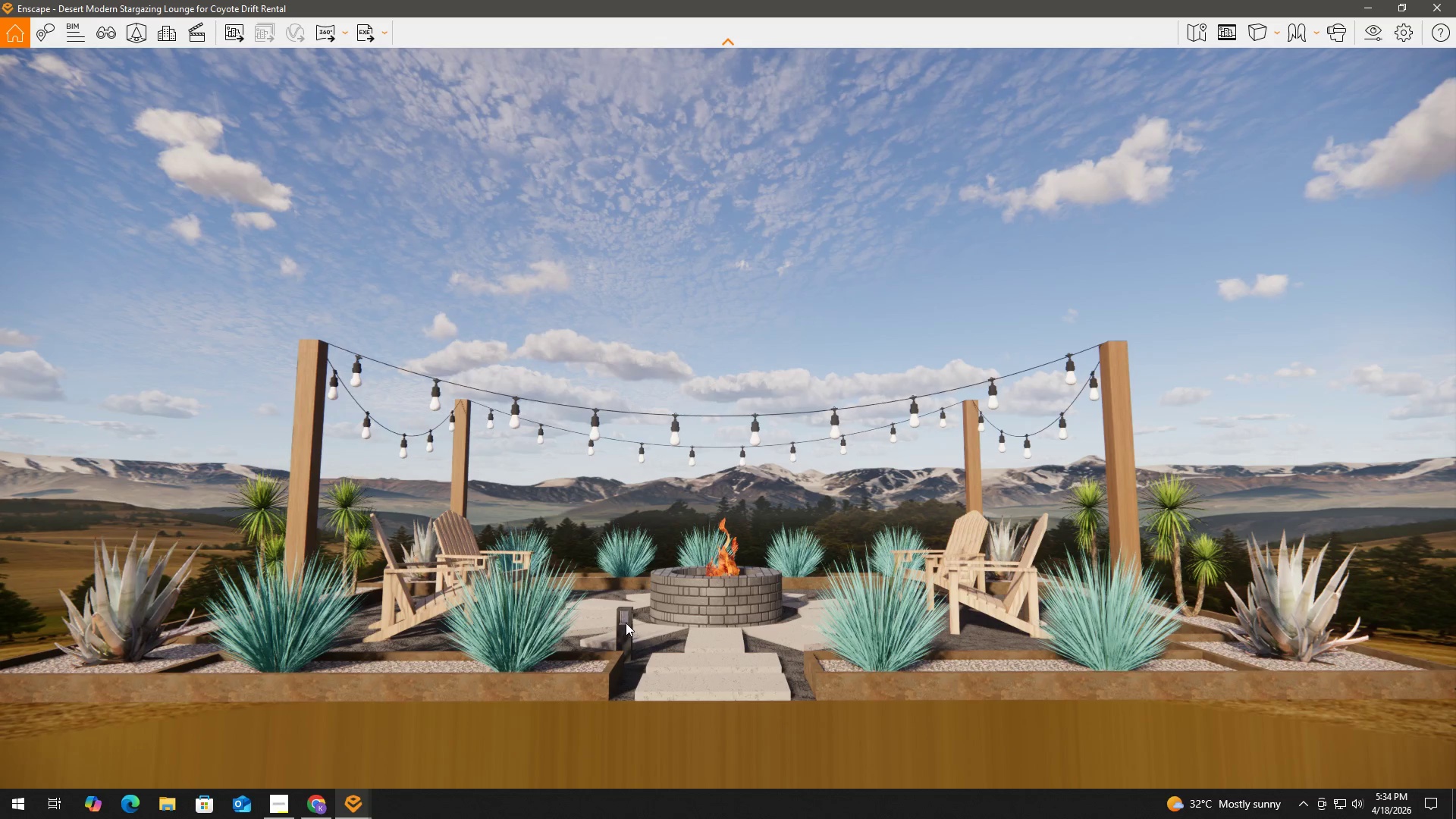 
hold_key(key=ShiftLeft, duration=1.19)
 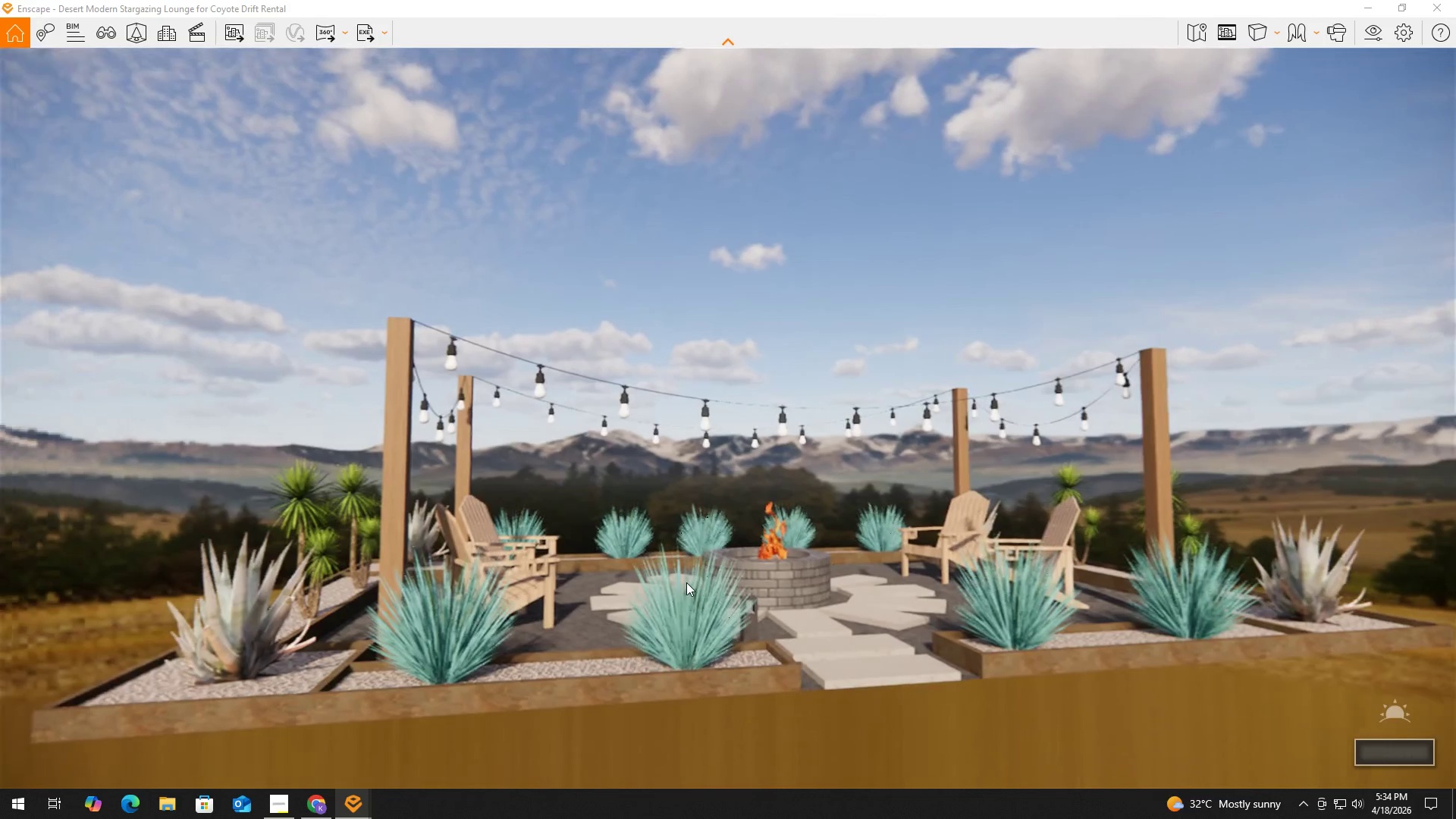 
hold_key(key=D, duration=0.77)
 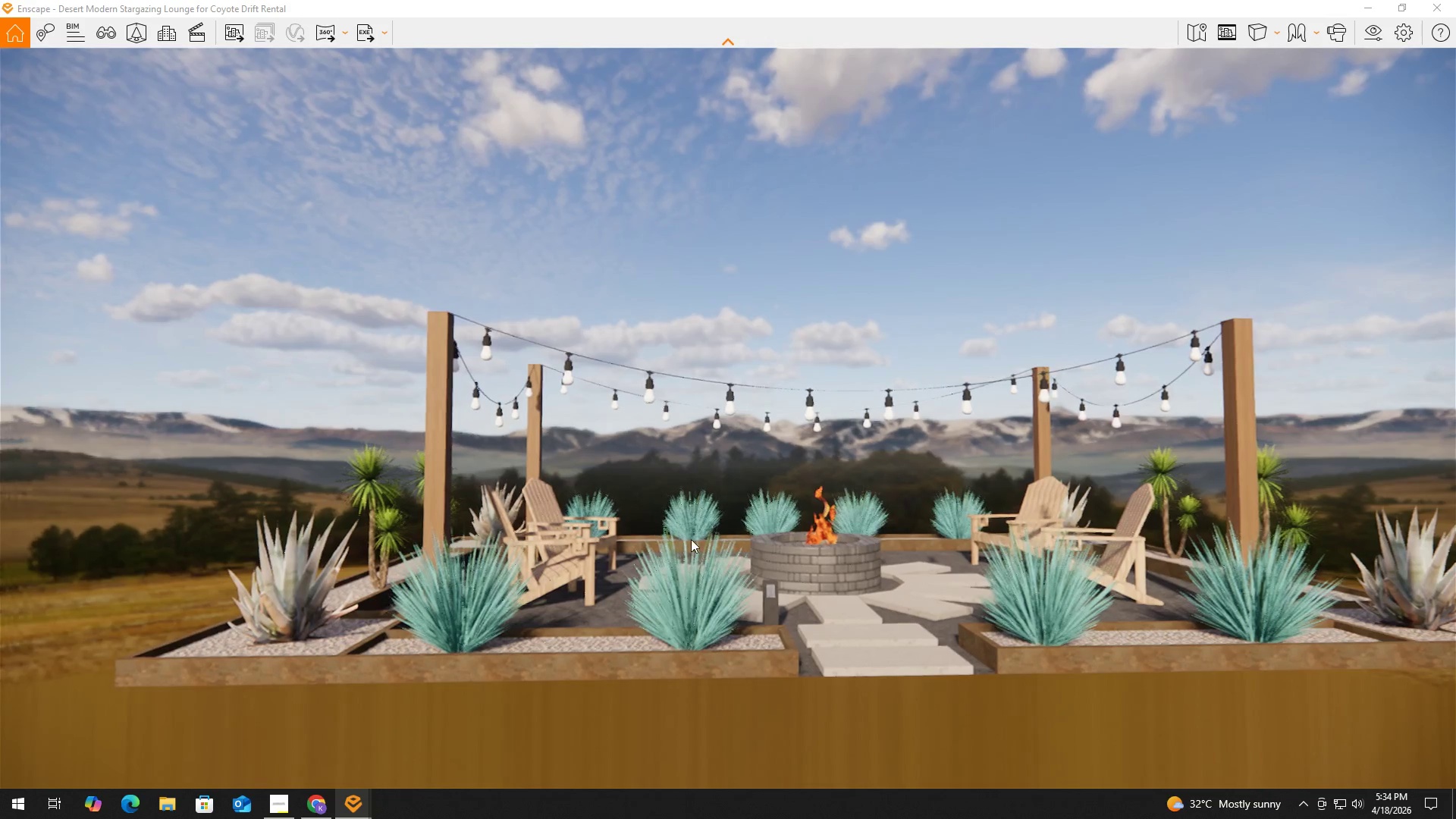 
left_click([708, 585])
 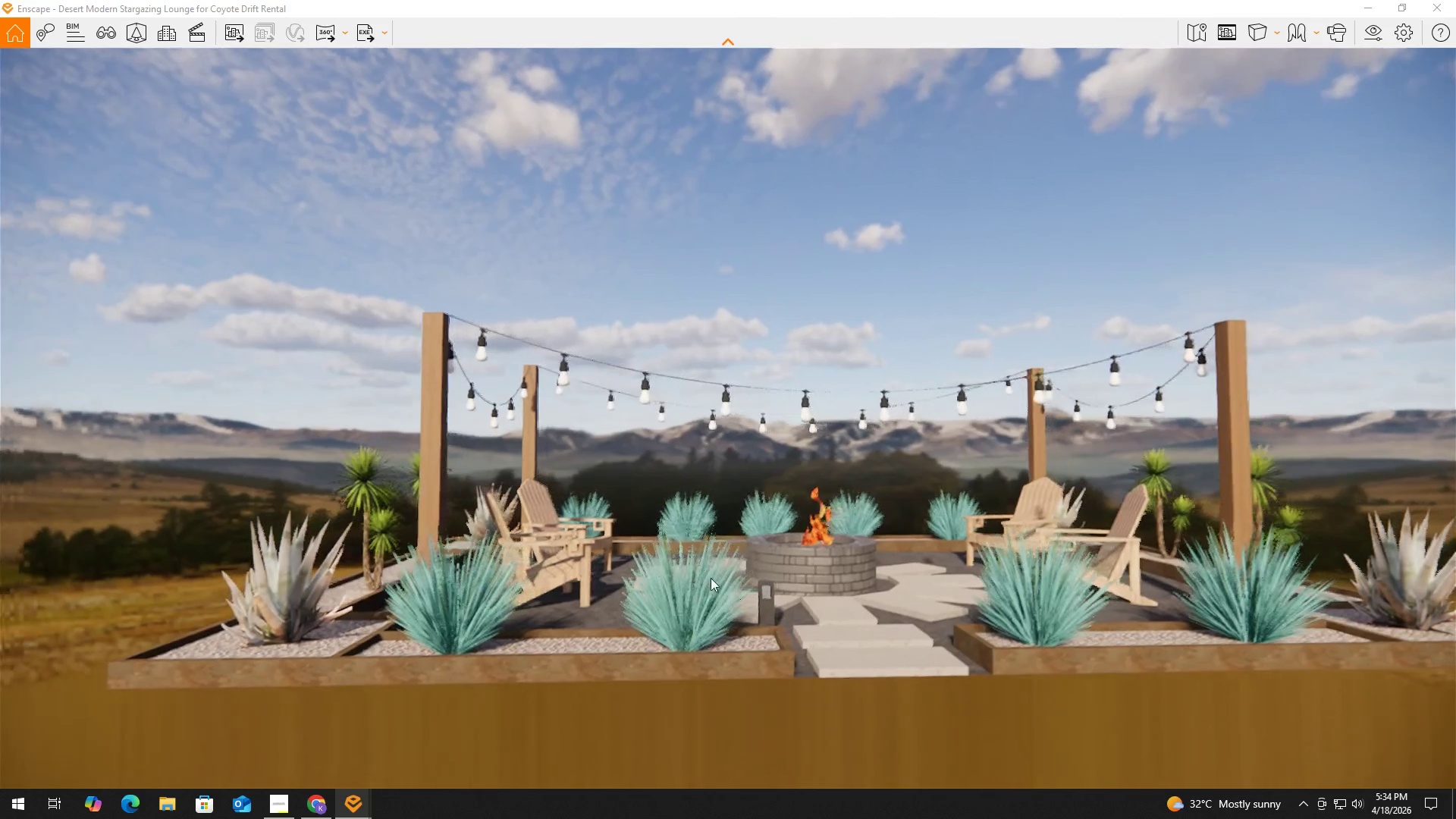 
hold_key(key=ShiftLeft, duration=1.5)
 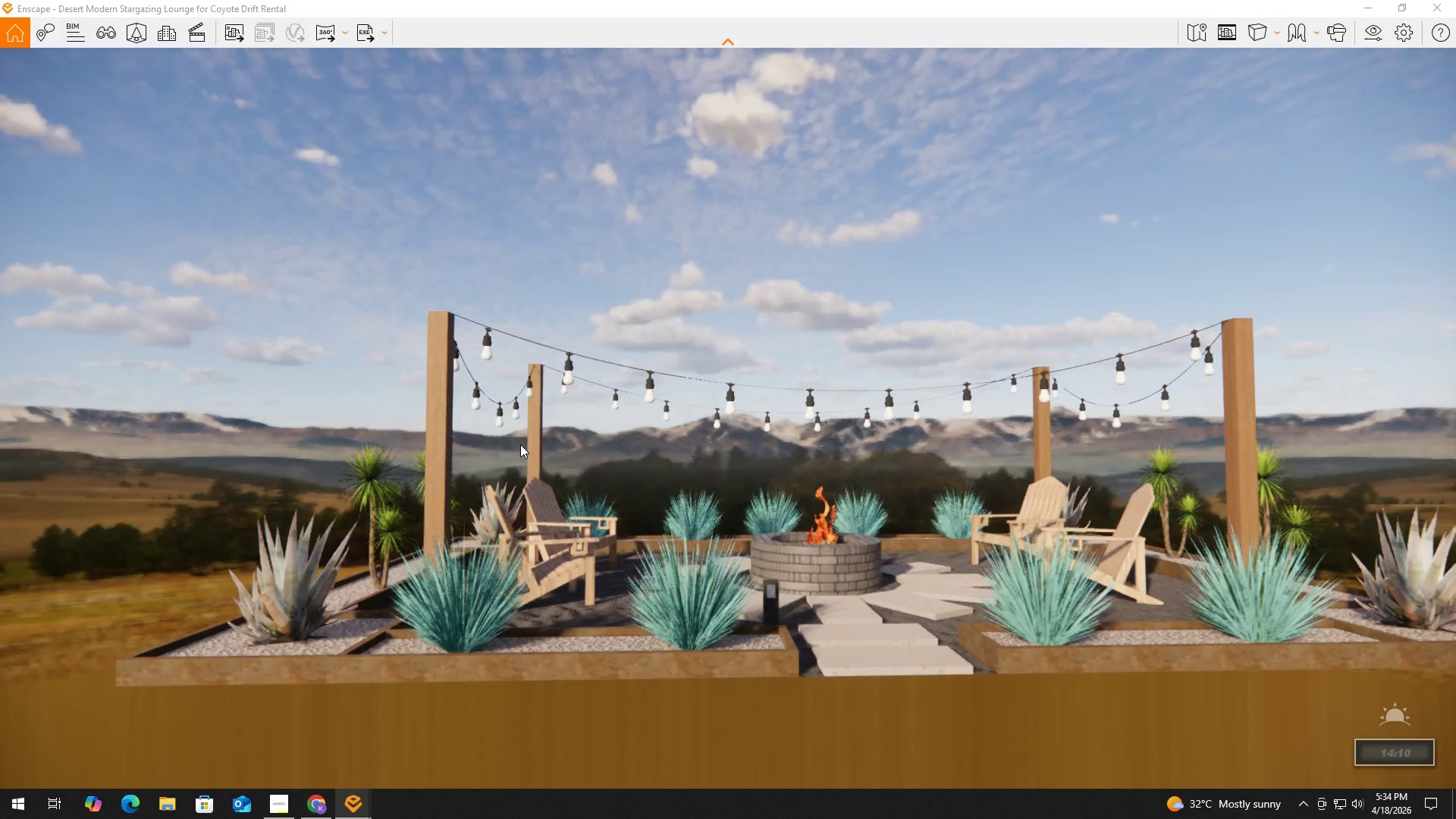 
hold_key(key=ShiftLeft, duration=1.5)
 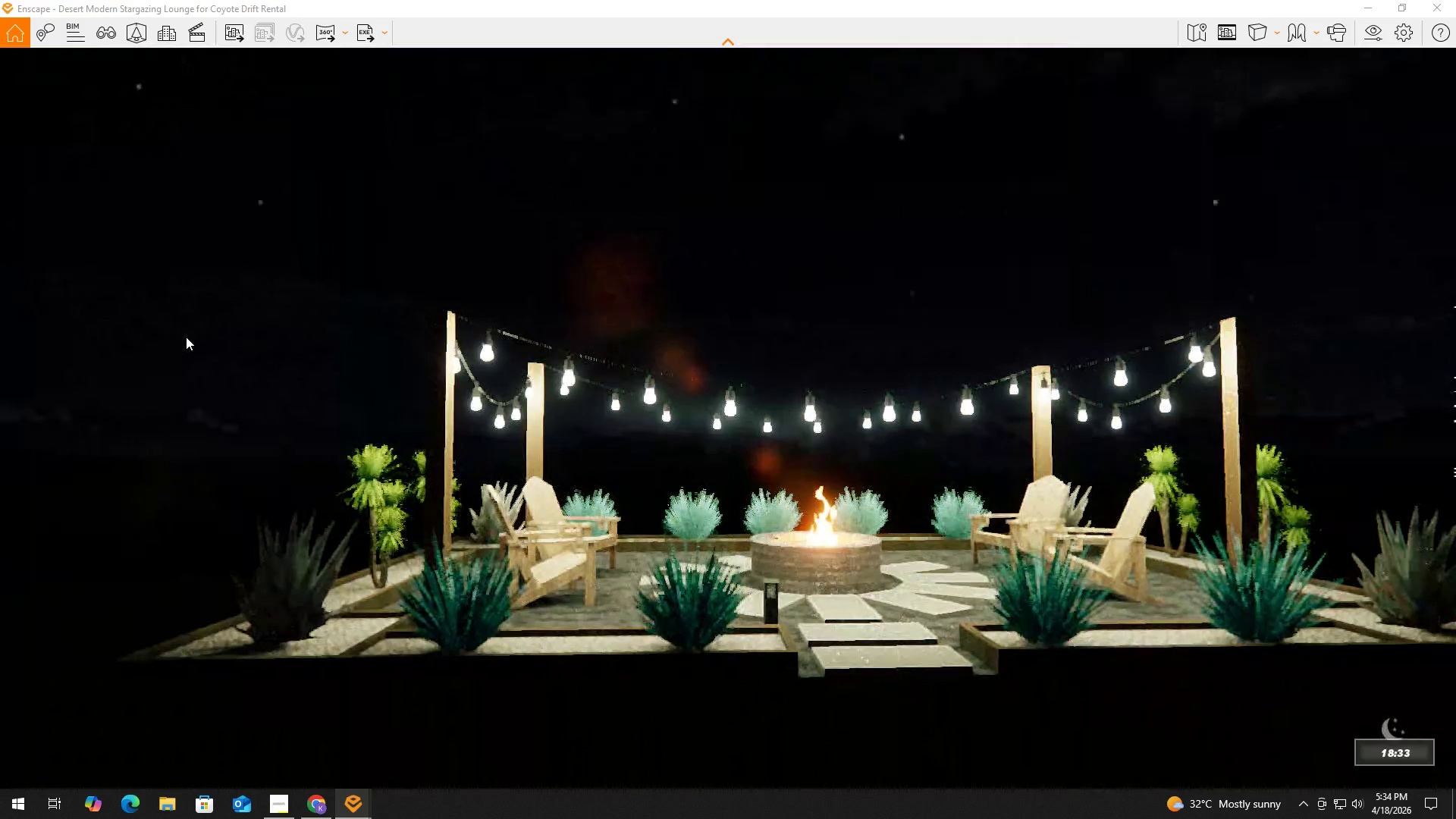 
hold_key(key=ShiftLeft, duration=1.53)
 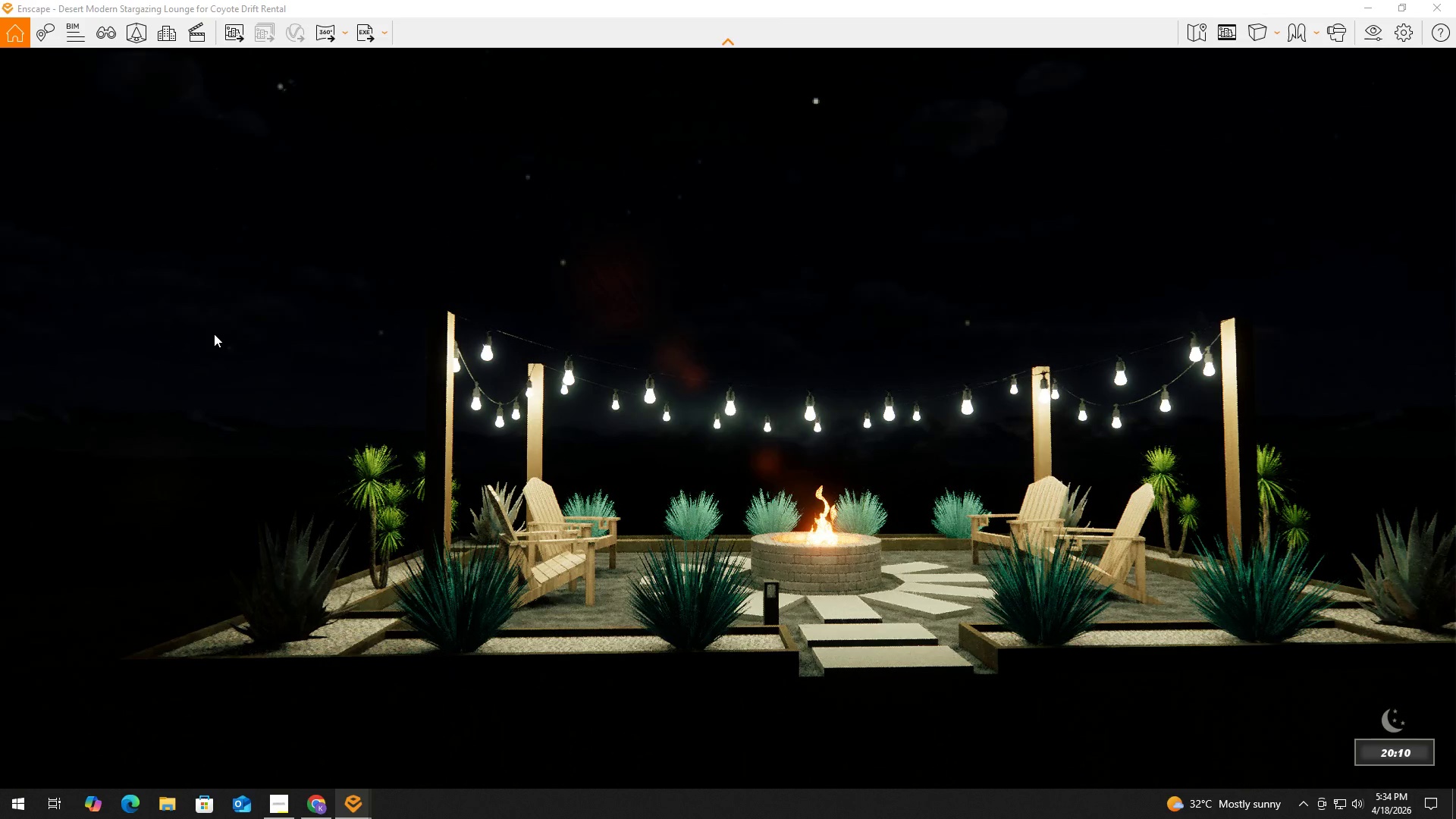 
hold_key(key=ShiftLeft, duration=0.83)
 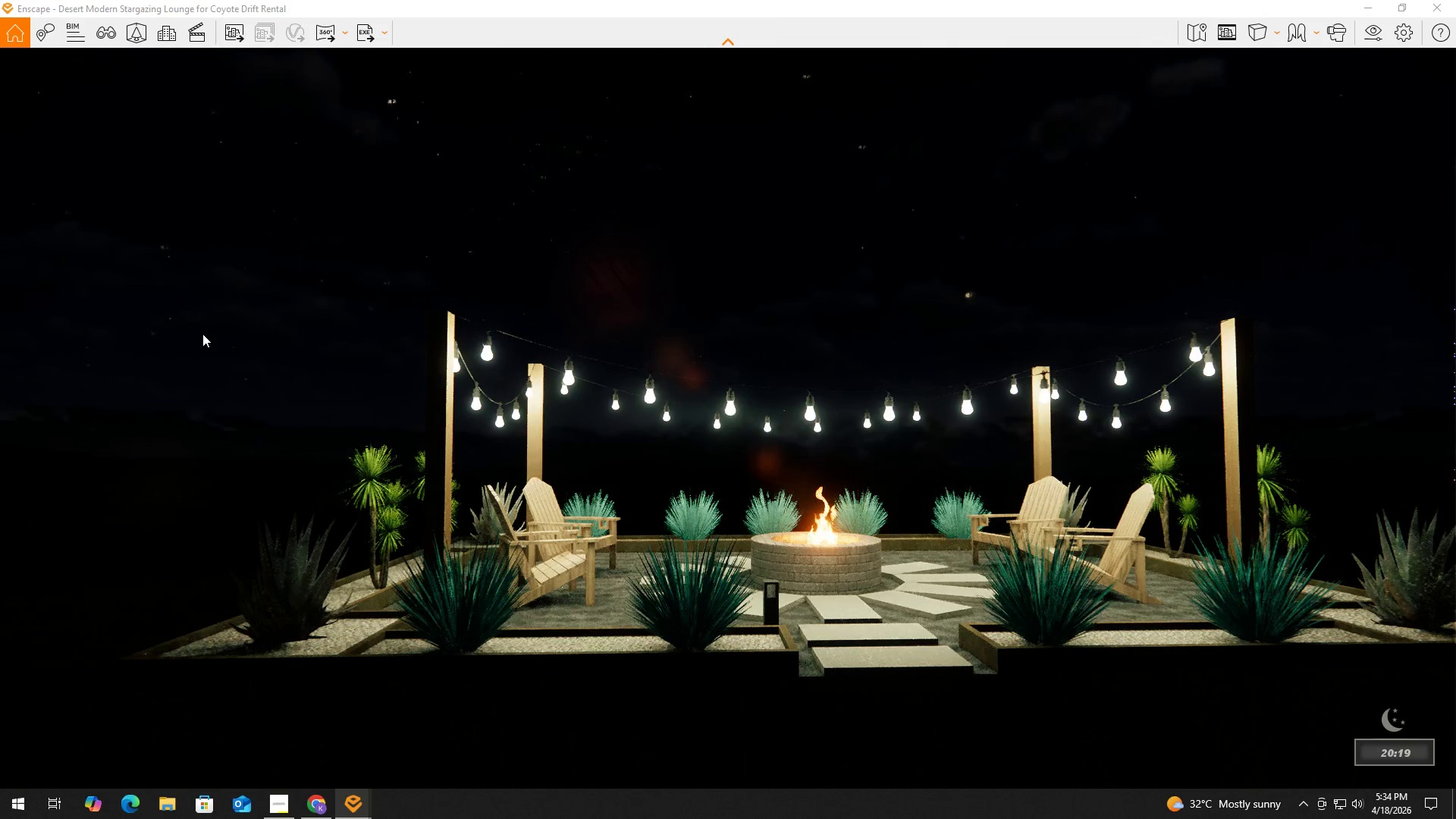 
key(Alt+Tab)
 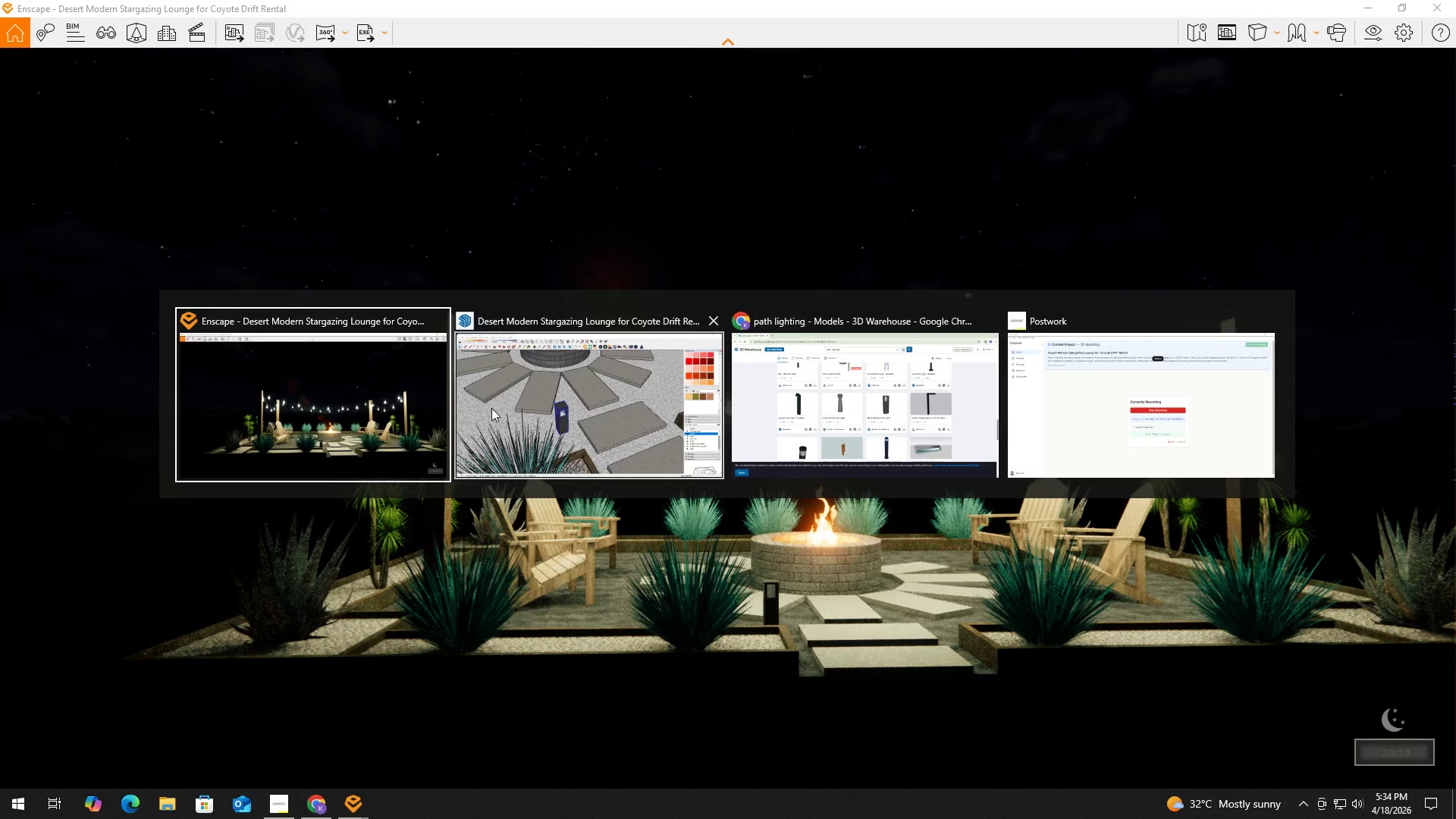 
left_click([550, 410])
 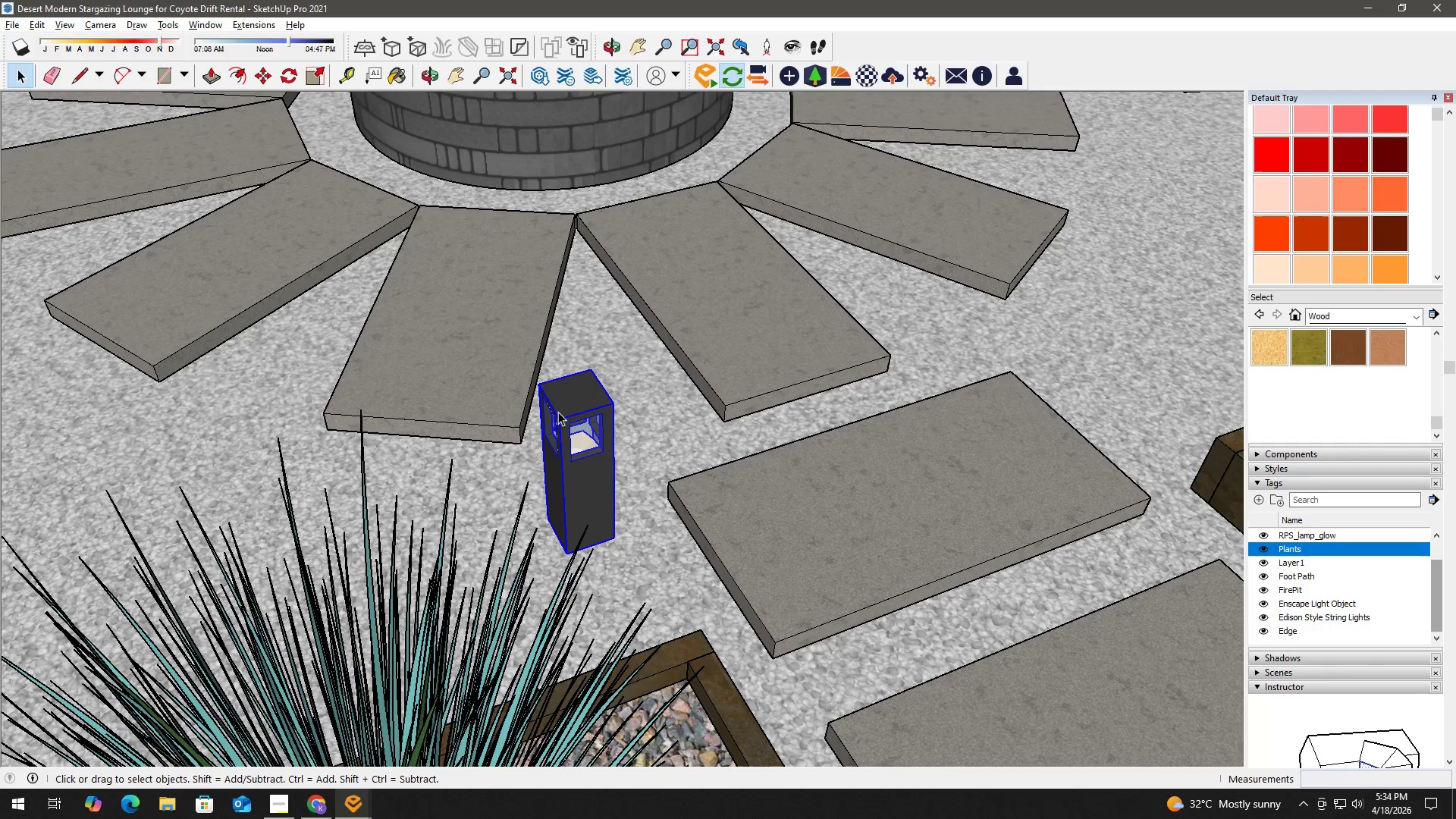 
key(Space)
 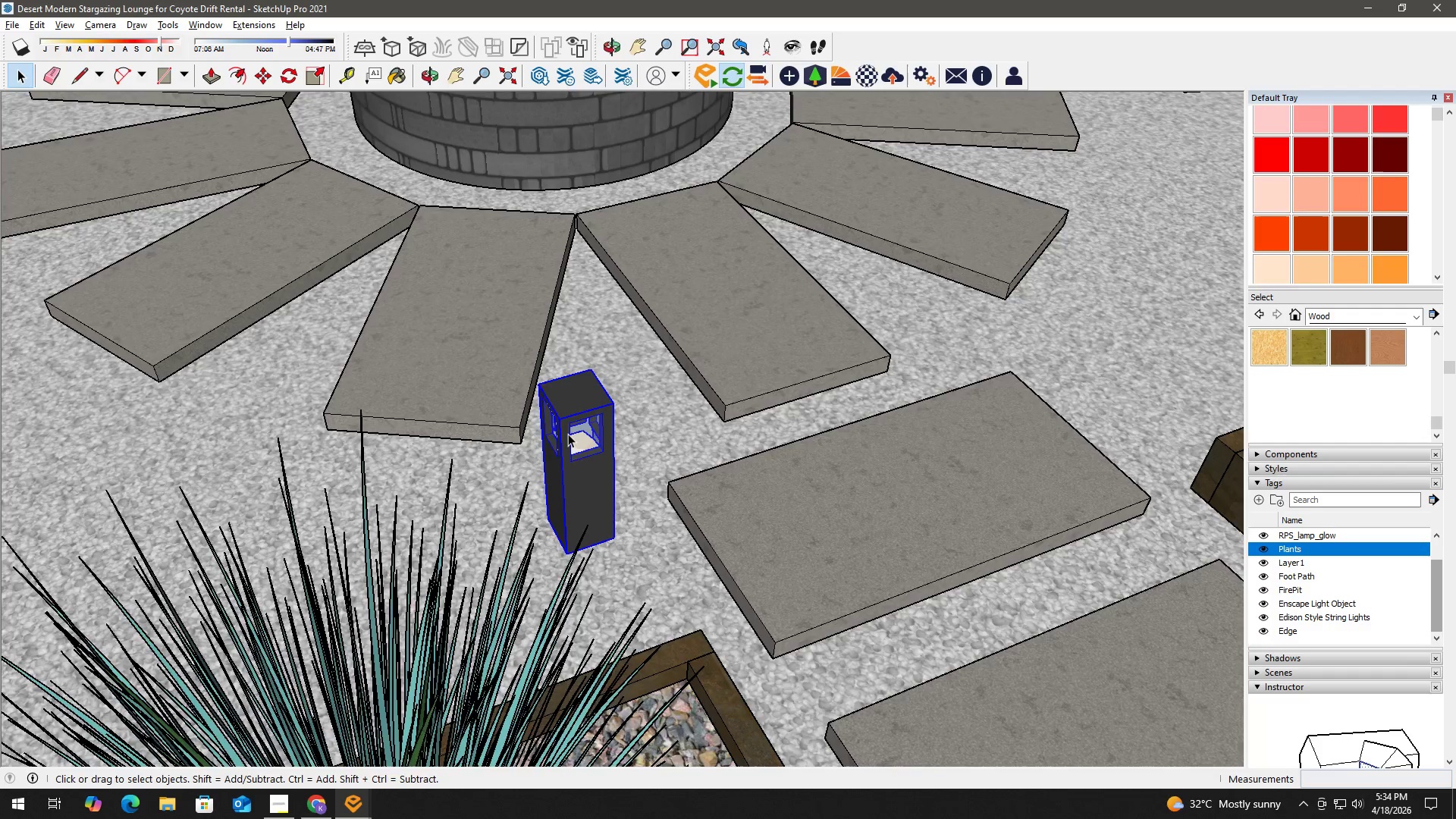 
double_click([585, 441])
 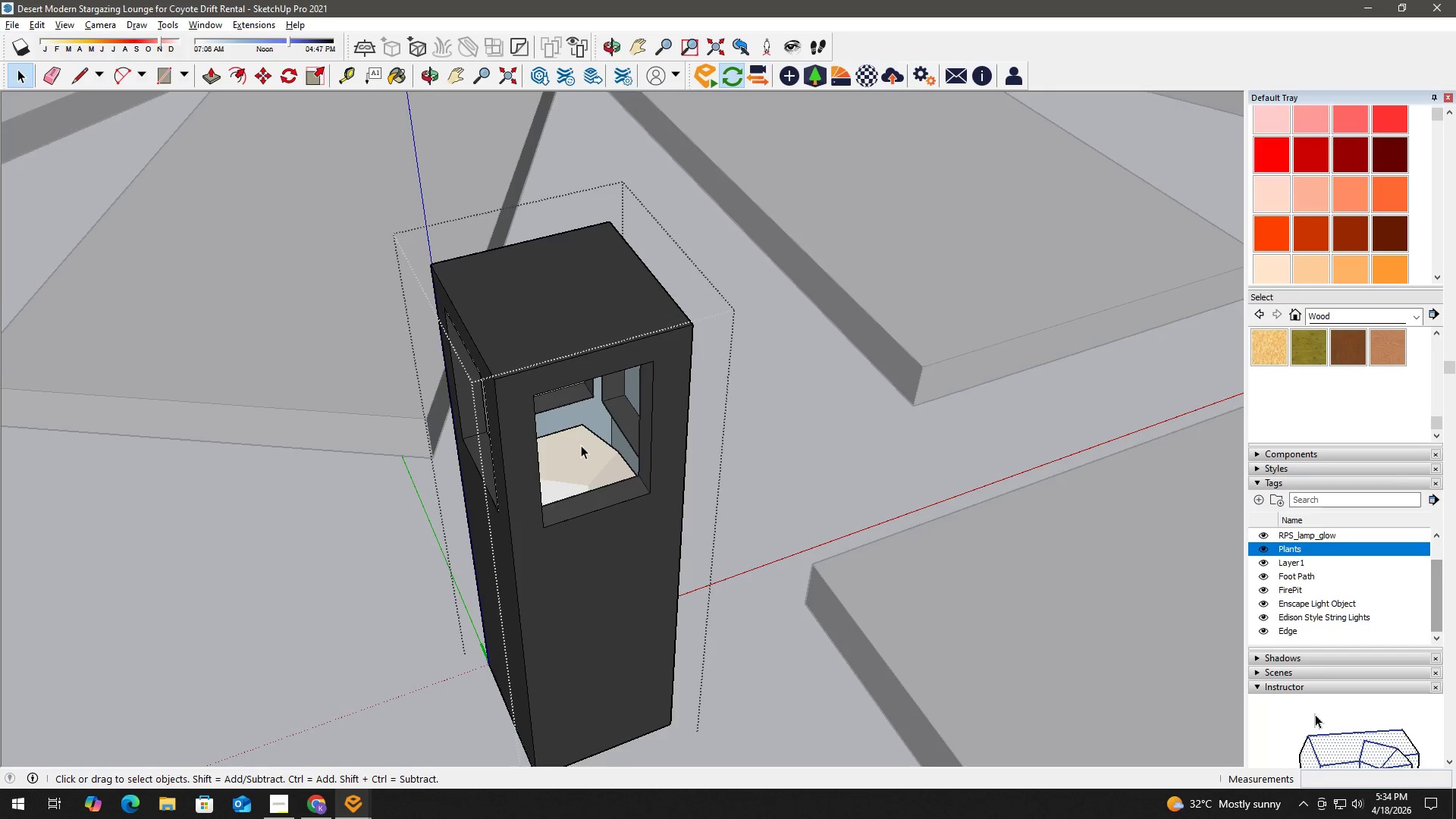 
scroll: coordinate [592, 430], scroll_direction: up, amount: 12.0
 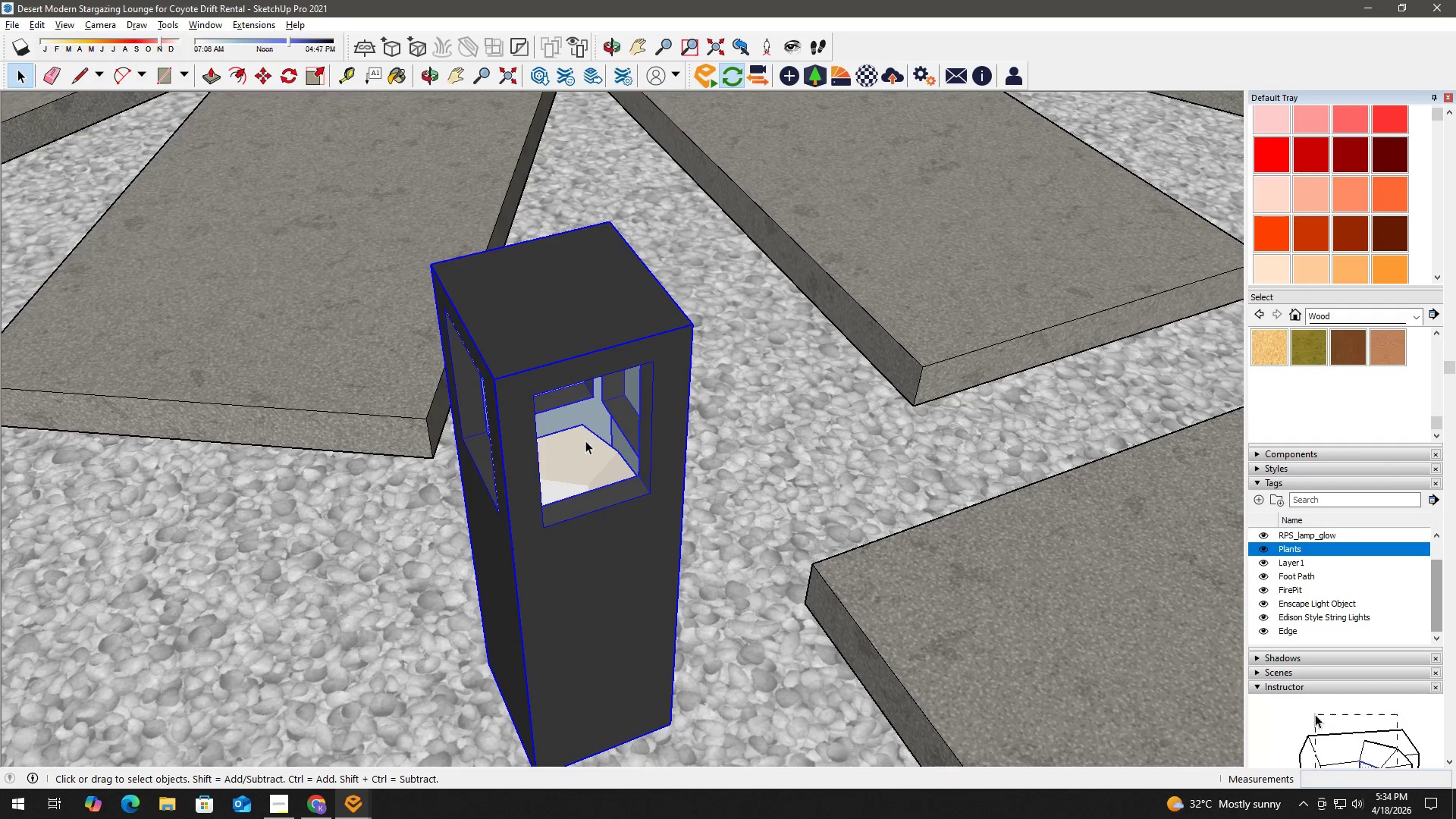 
left_click([573, 460])
 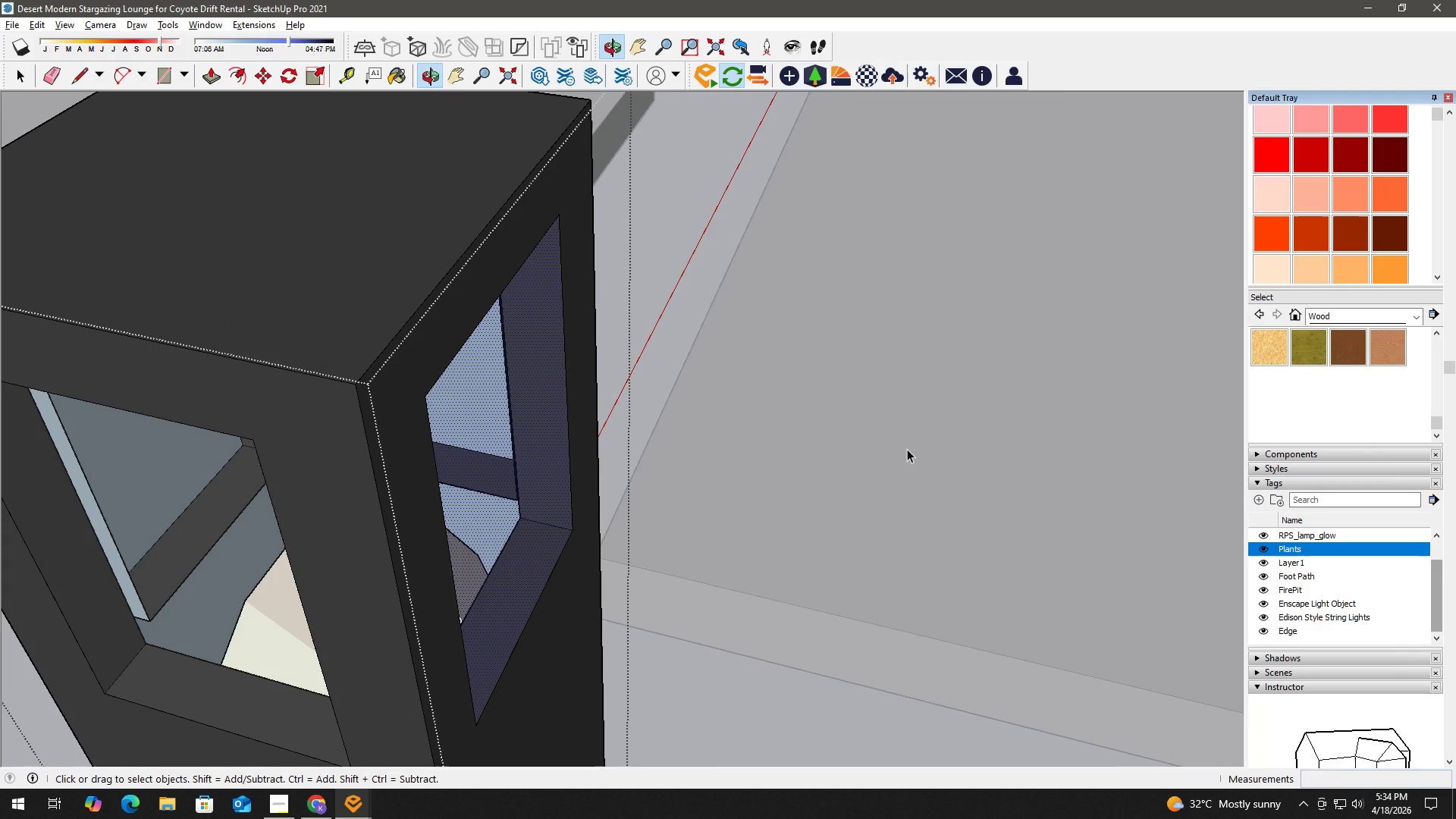 
scroll: coordinate [573, 460], scroll_direction: up, amount: 8.0
 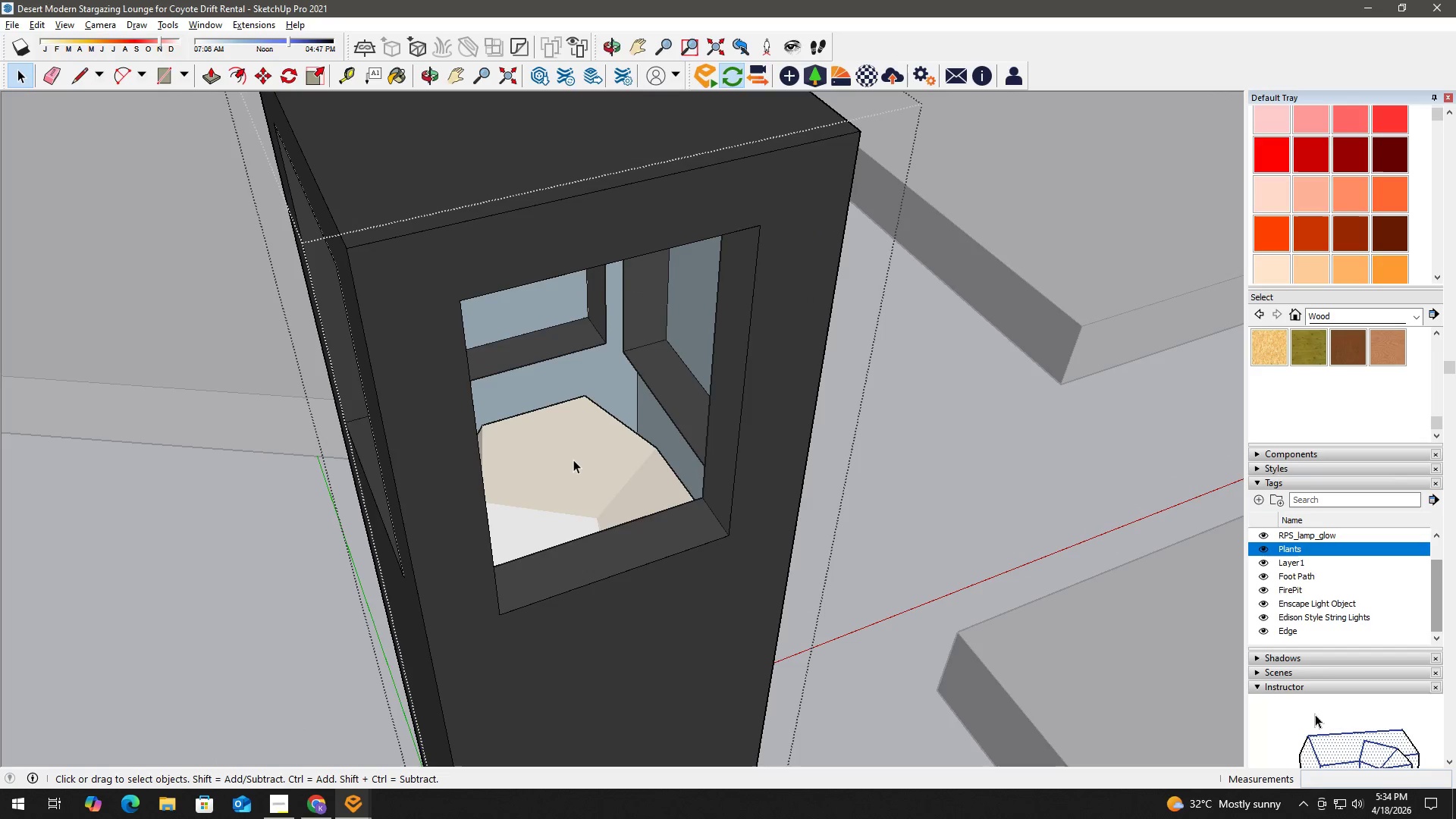 
key(H)
 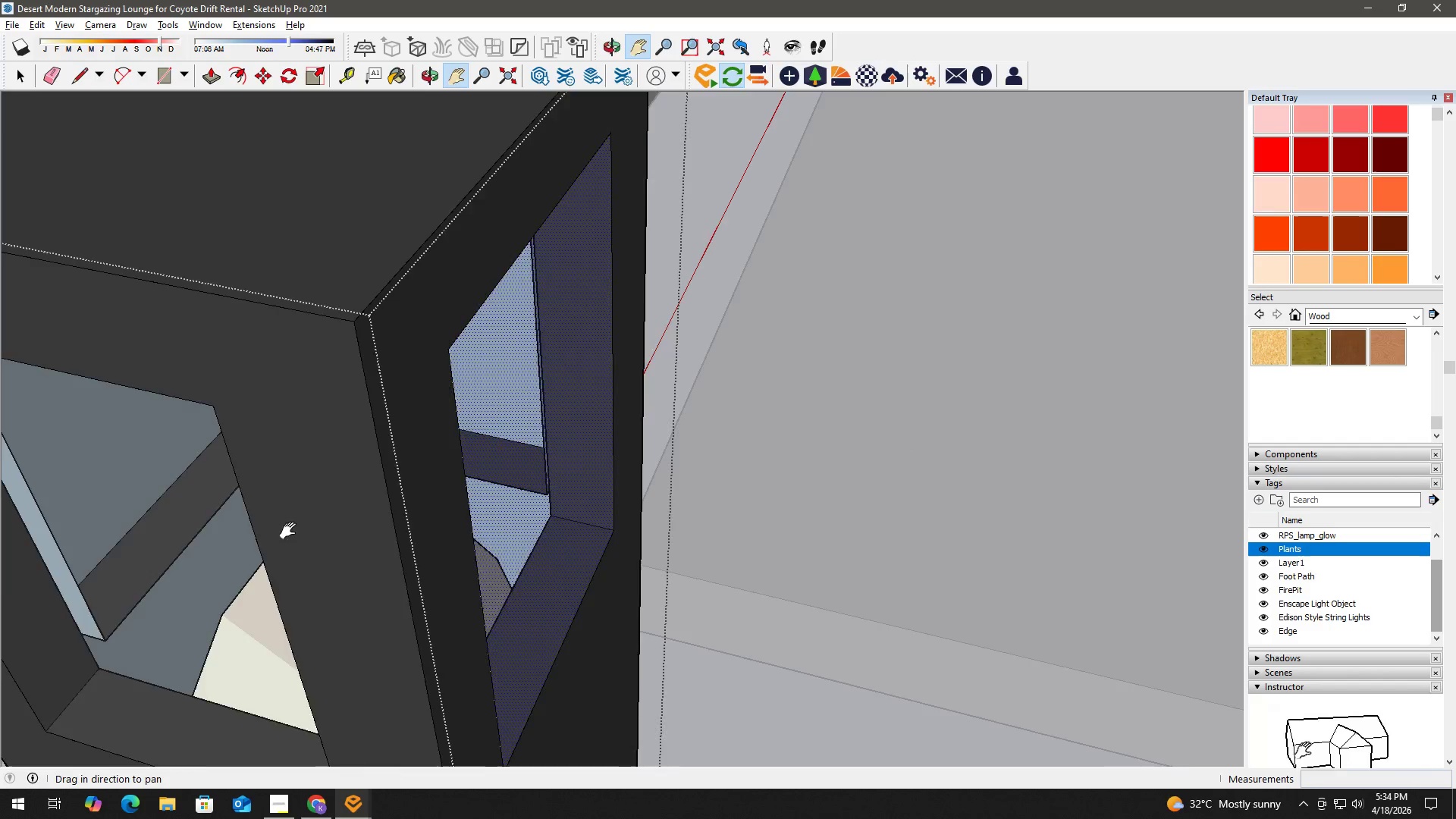 
left_click_drag(start_coordinate=[291, 531], to_coordinate=[647, 471])
 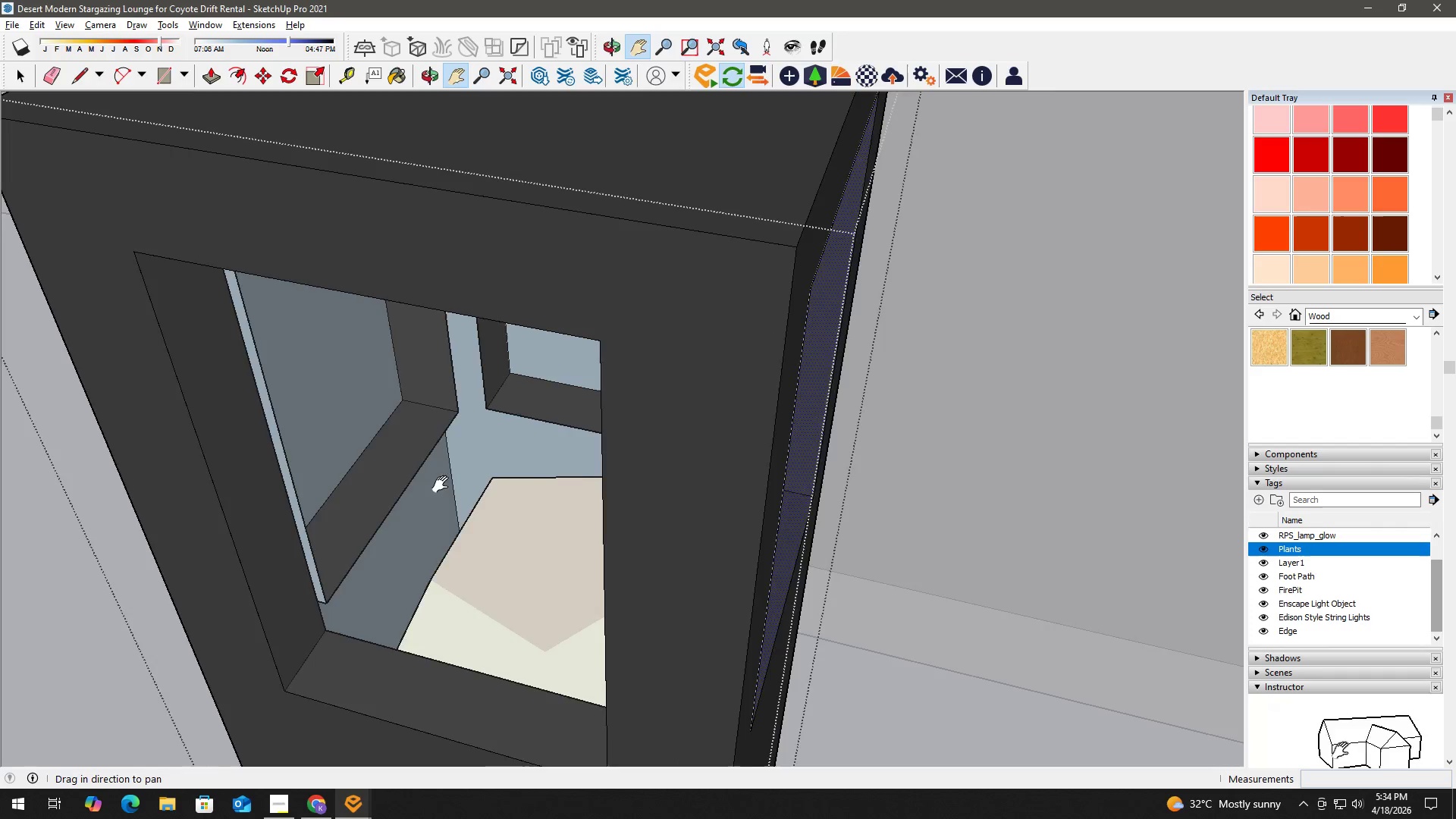 
scroll: coordinate [356, 532], scroll_direction: up, amount: 3.0
 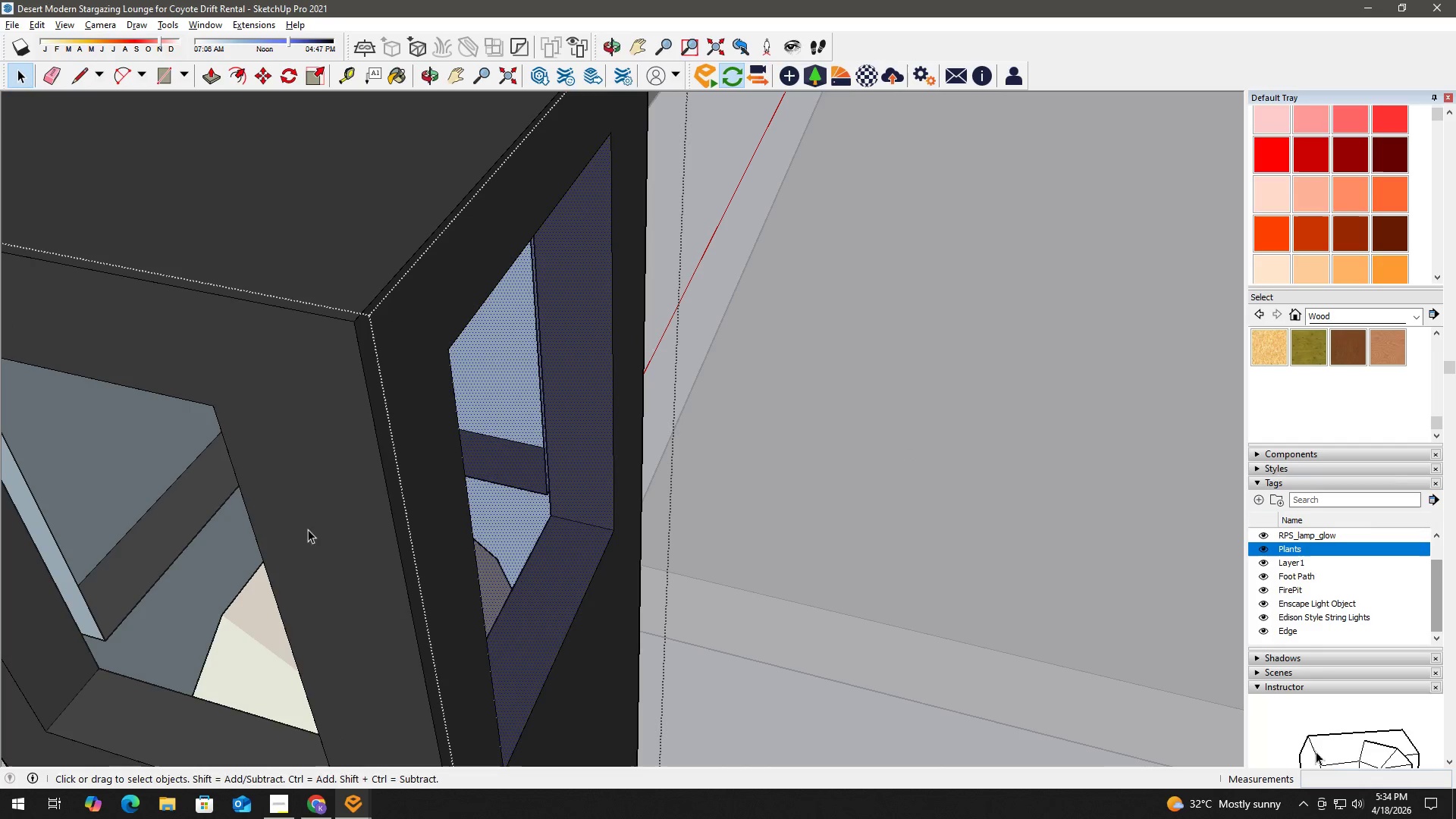 
left_click_drag(start_coordinate=[450, 485], to_coordinate=[727, 513])
 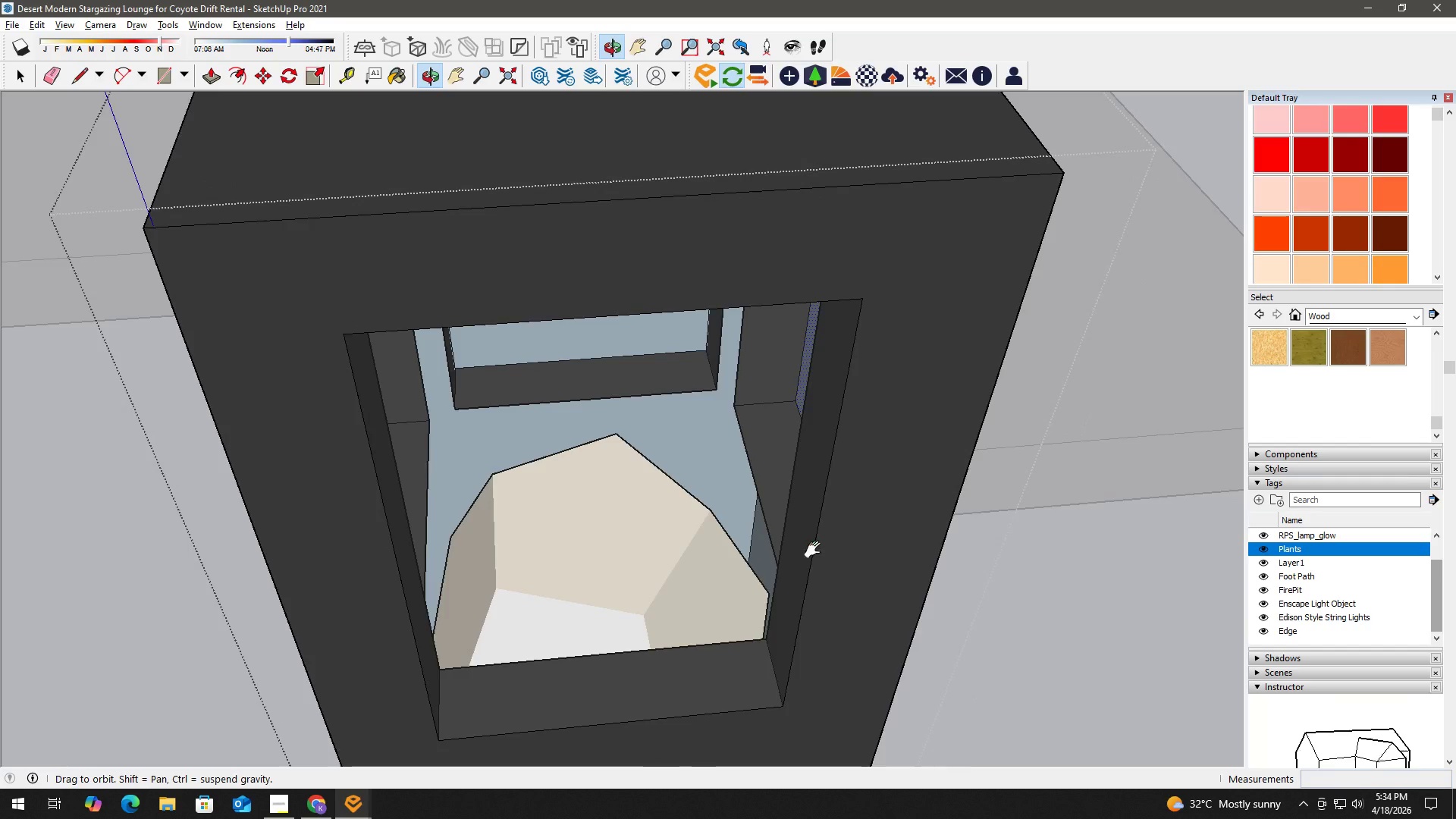 
key(Space)
 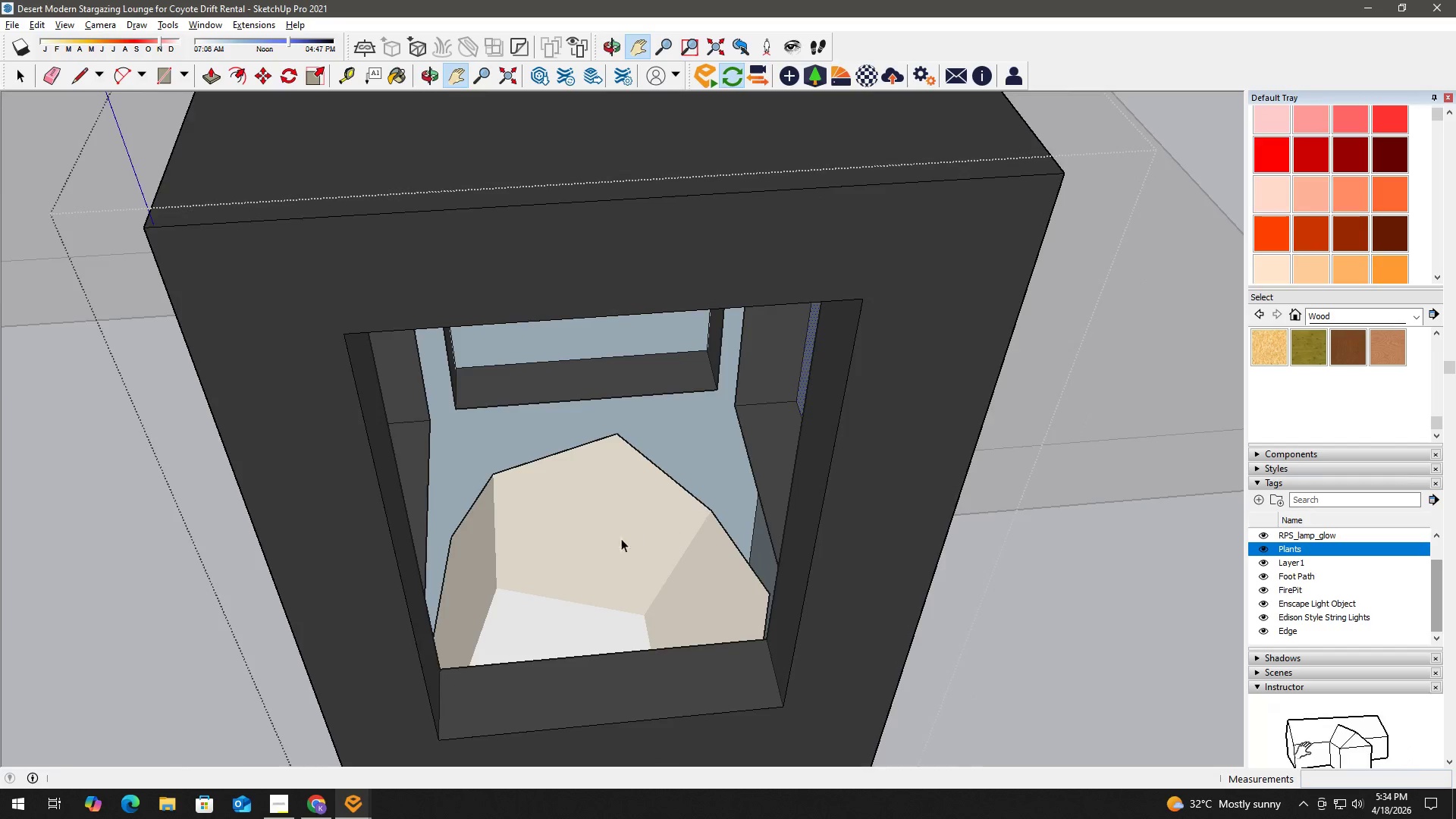 
double_click([582, 526])
 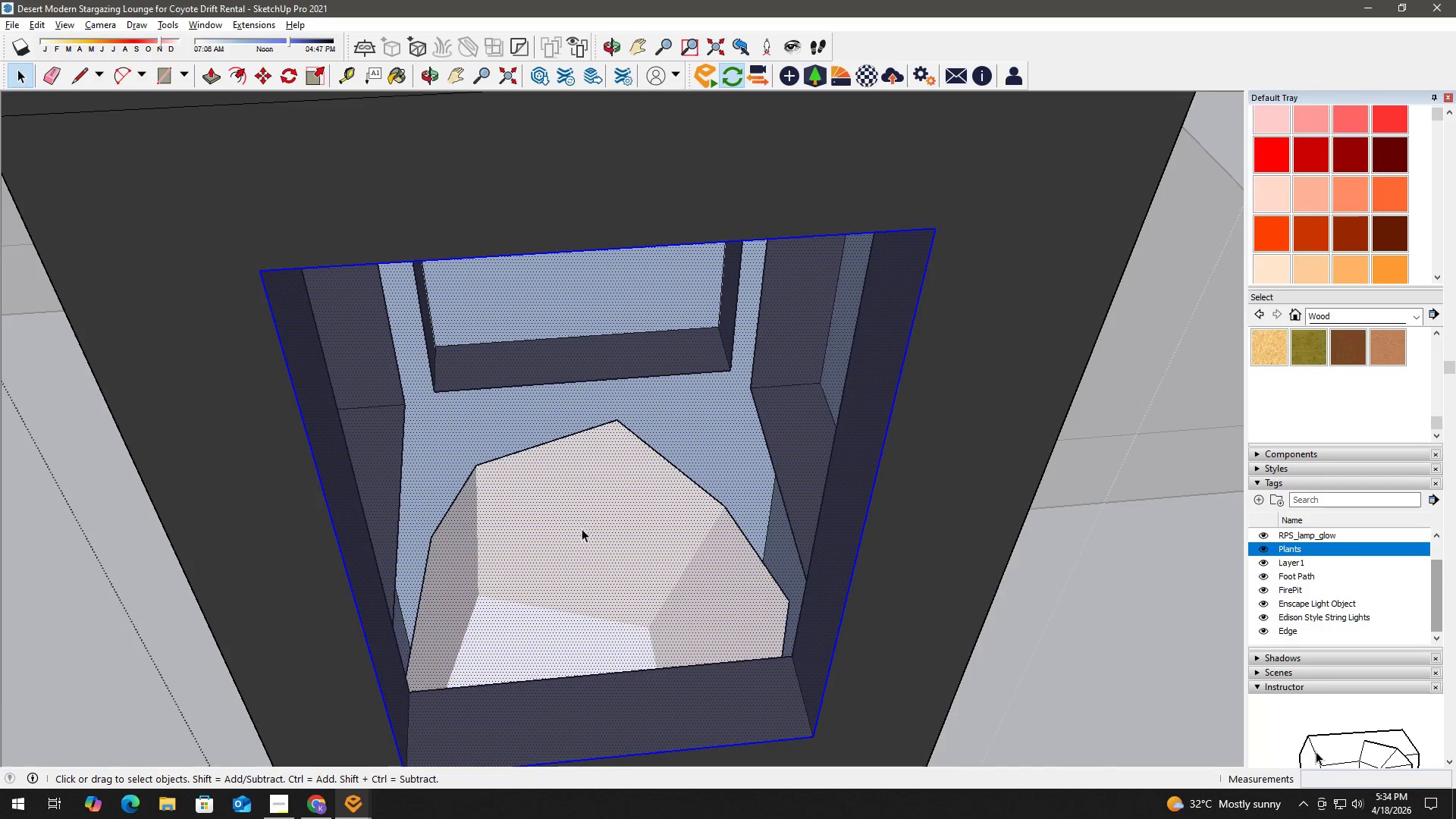 
scroll: coordinate [610, 538], scroll_direction: up, amount: 2.0
 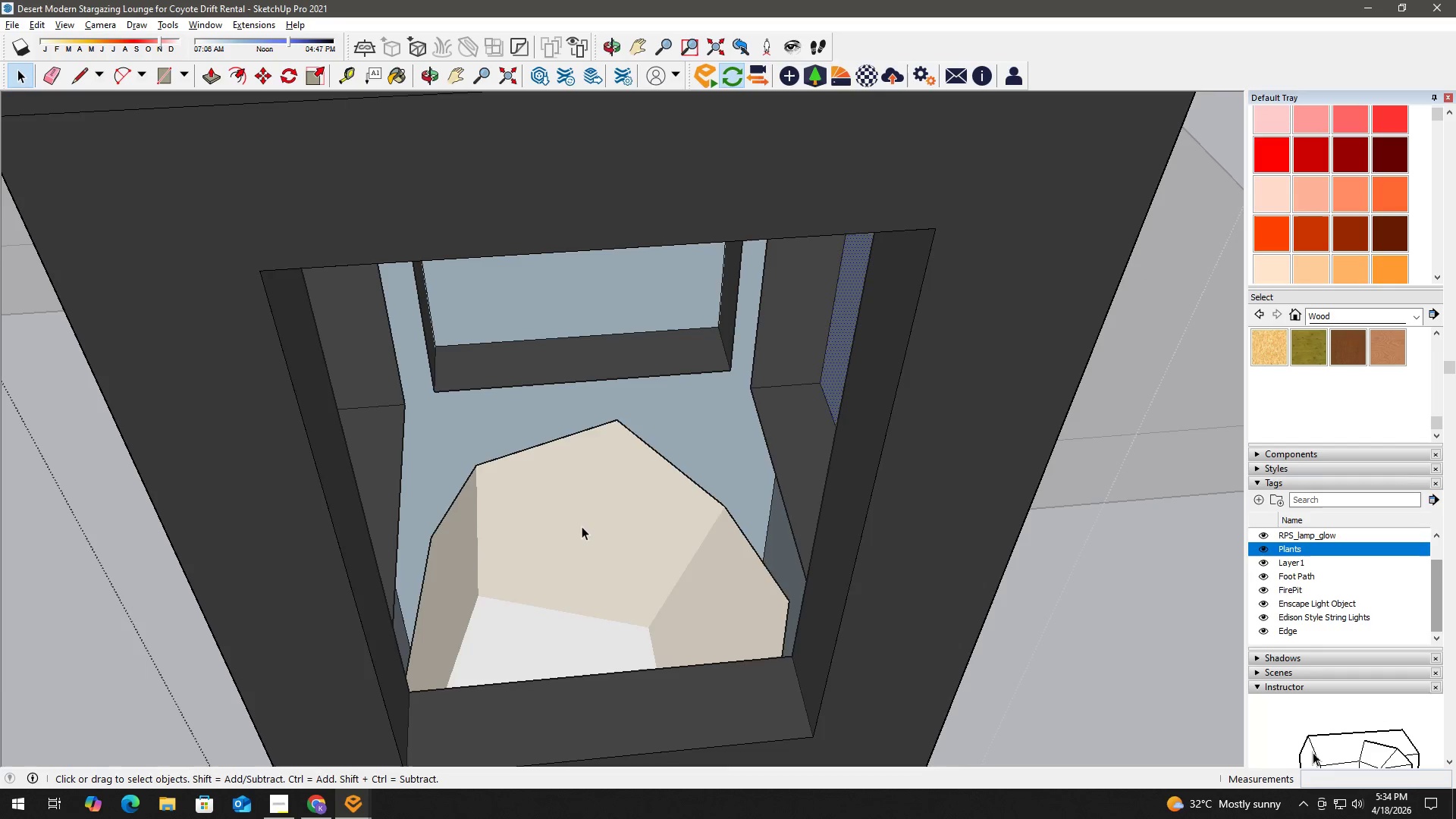 
key(H)
 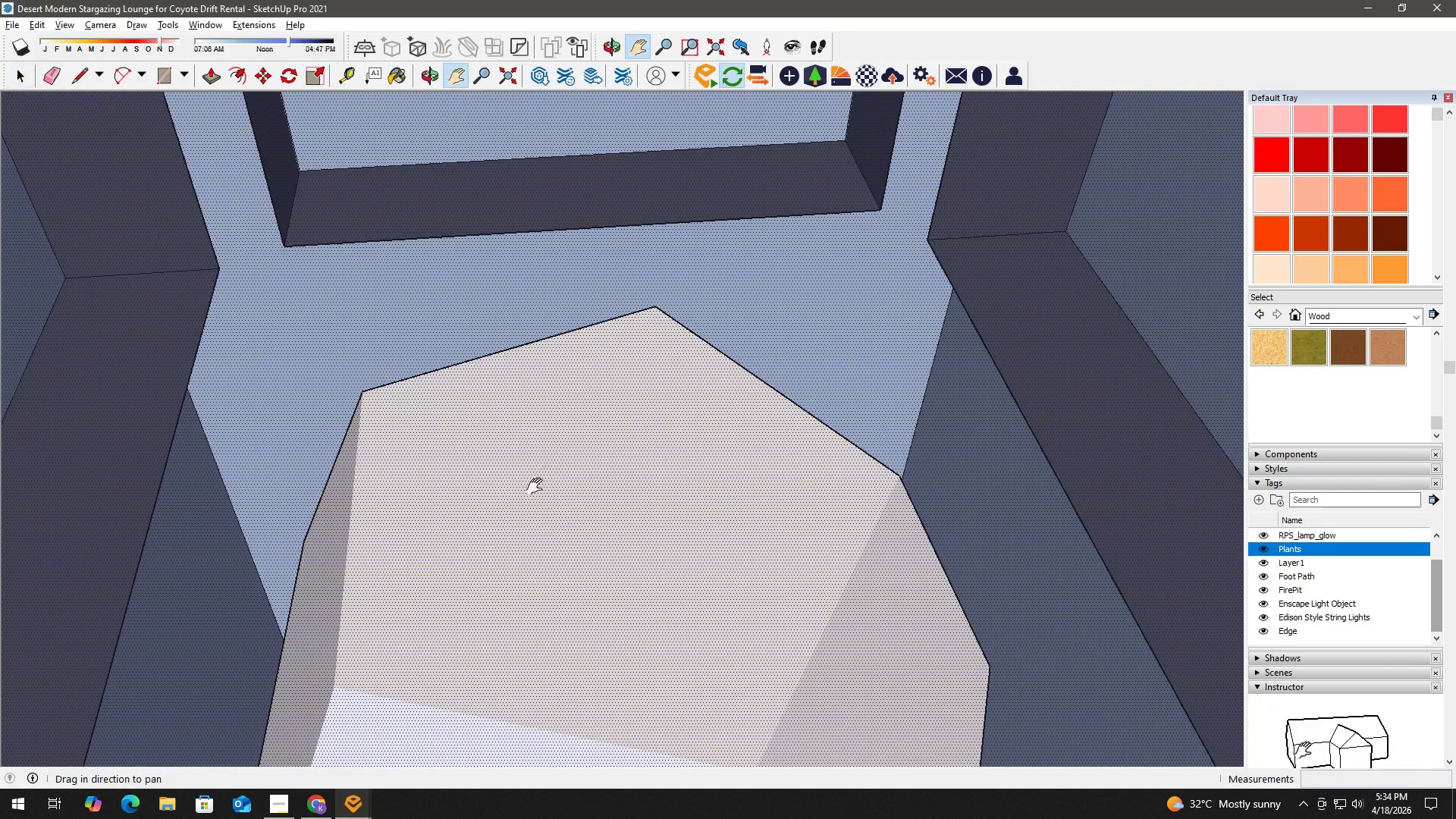 
left_click_drag(start_coordinate=[543, 462], to_coordinate=[557, 669])
 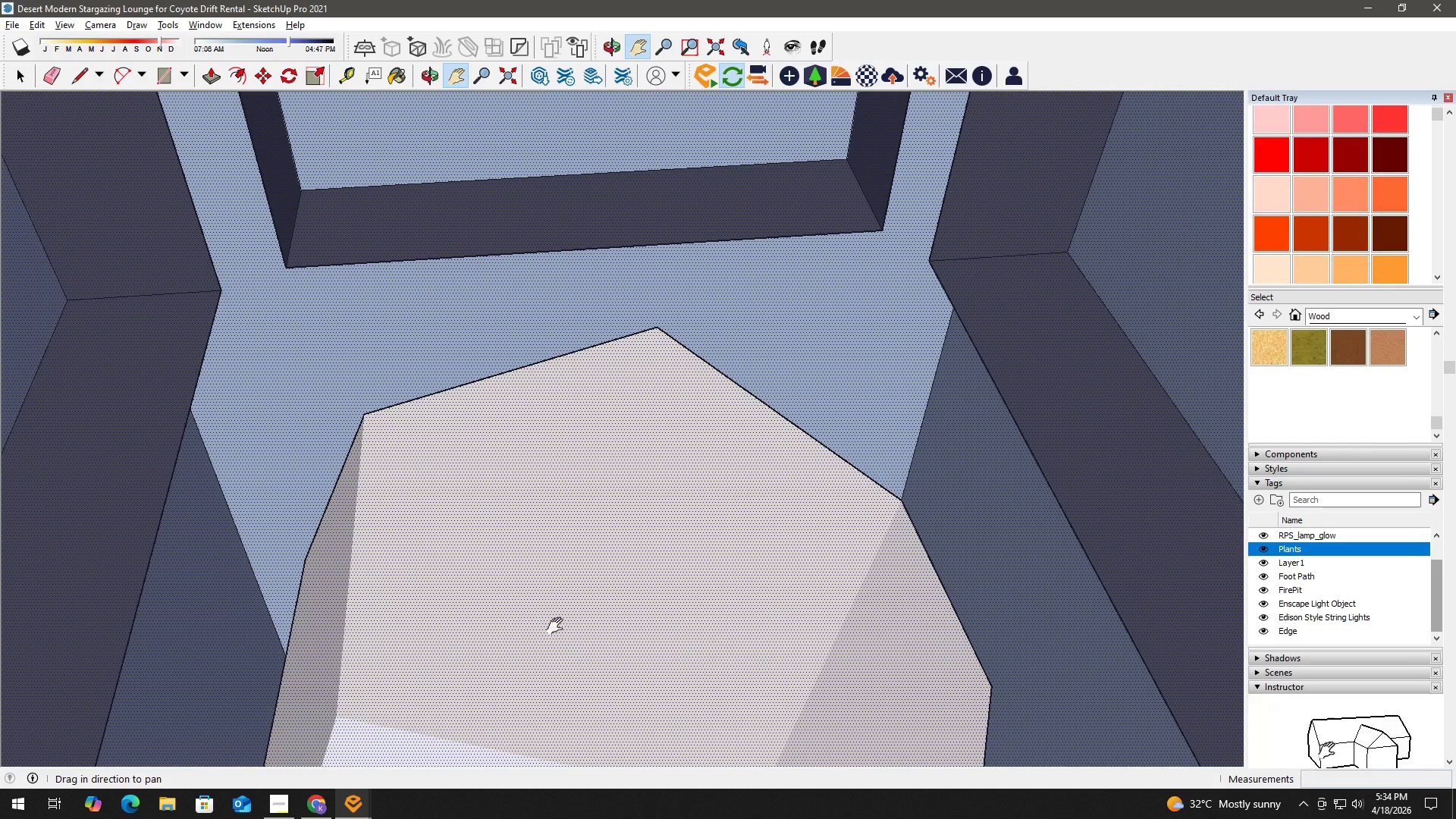 
scroll: coordinate [560, 520], scroll_direction: up, amount: 22.0
 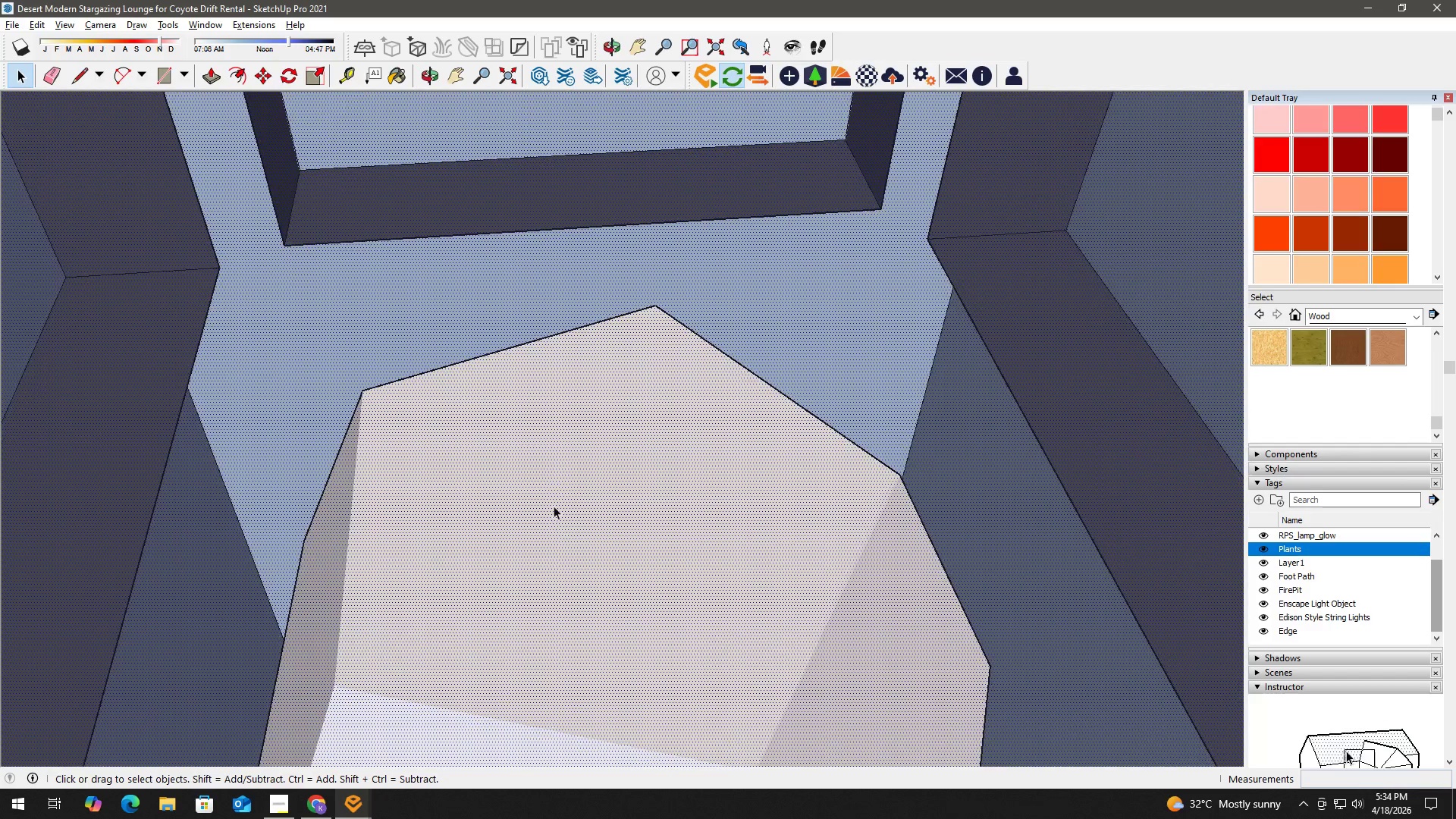 
left_click_drag(start_coordinate=[558, 628], to_coordinate=[577, 818])
 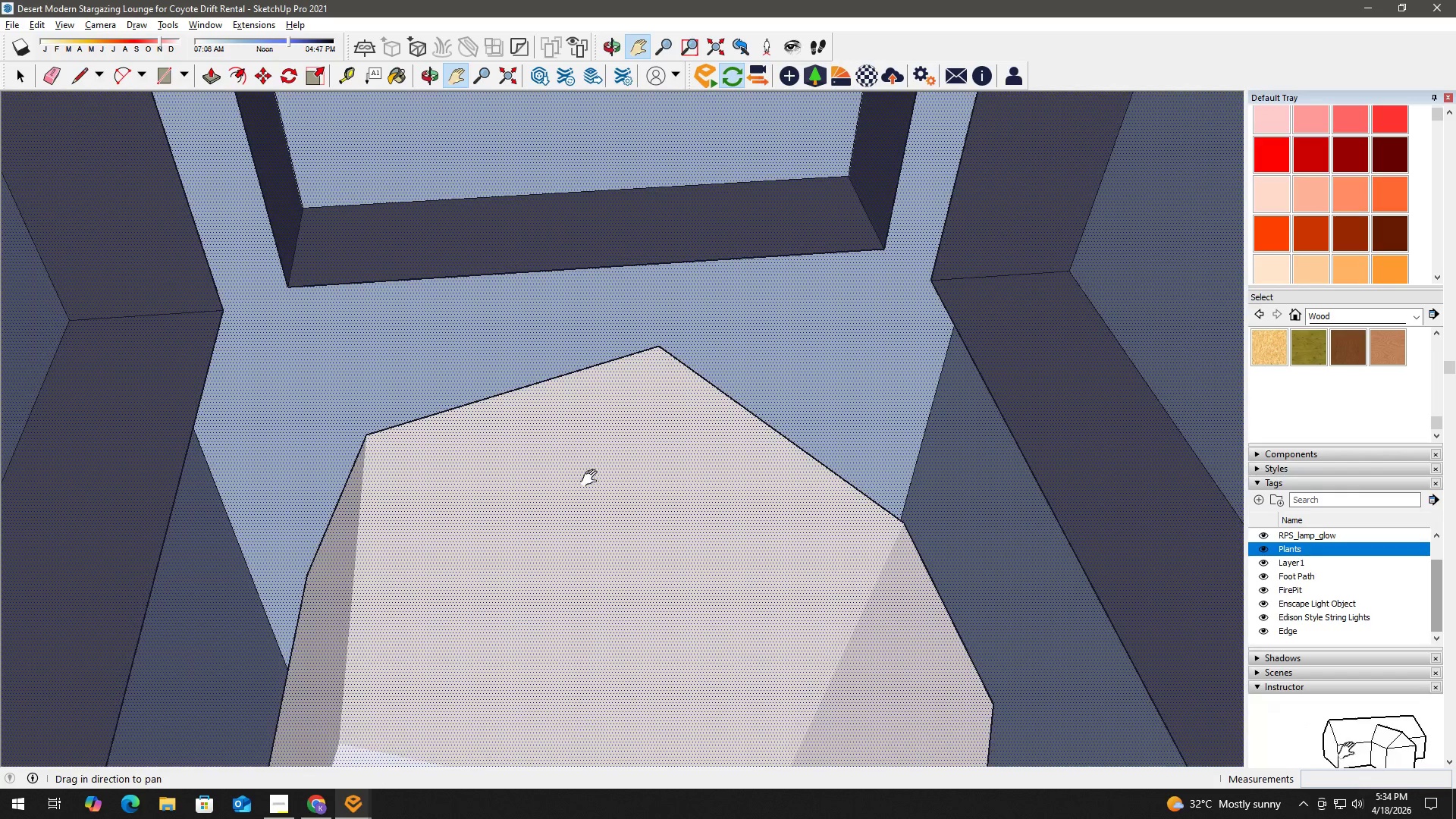 
left_click_drag(start_coordinate=[592, 479], to_coordinate=[607, 777])
 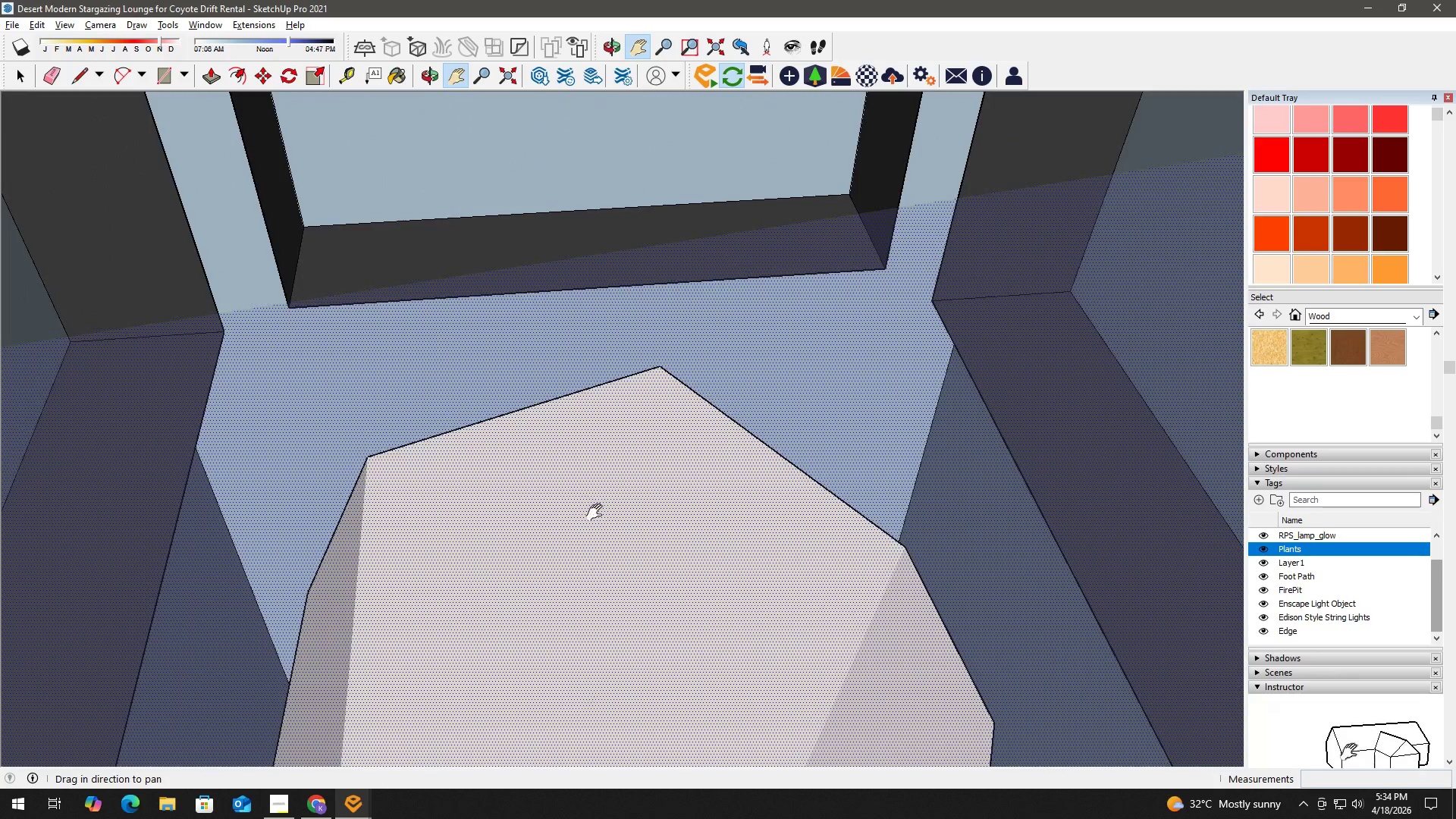 
left_click_drag(start_coordinate=[598, 507], to_coordinate=[606, 765])
 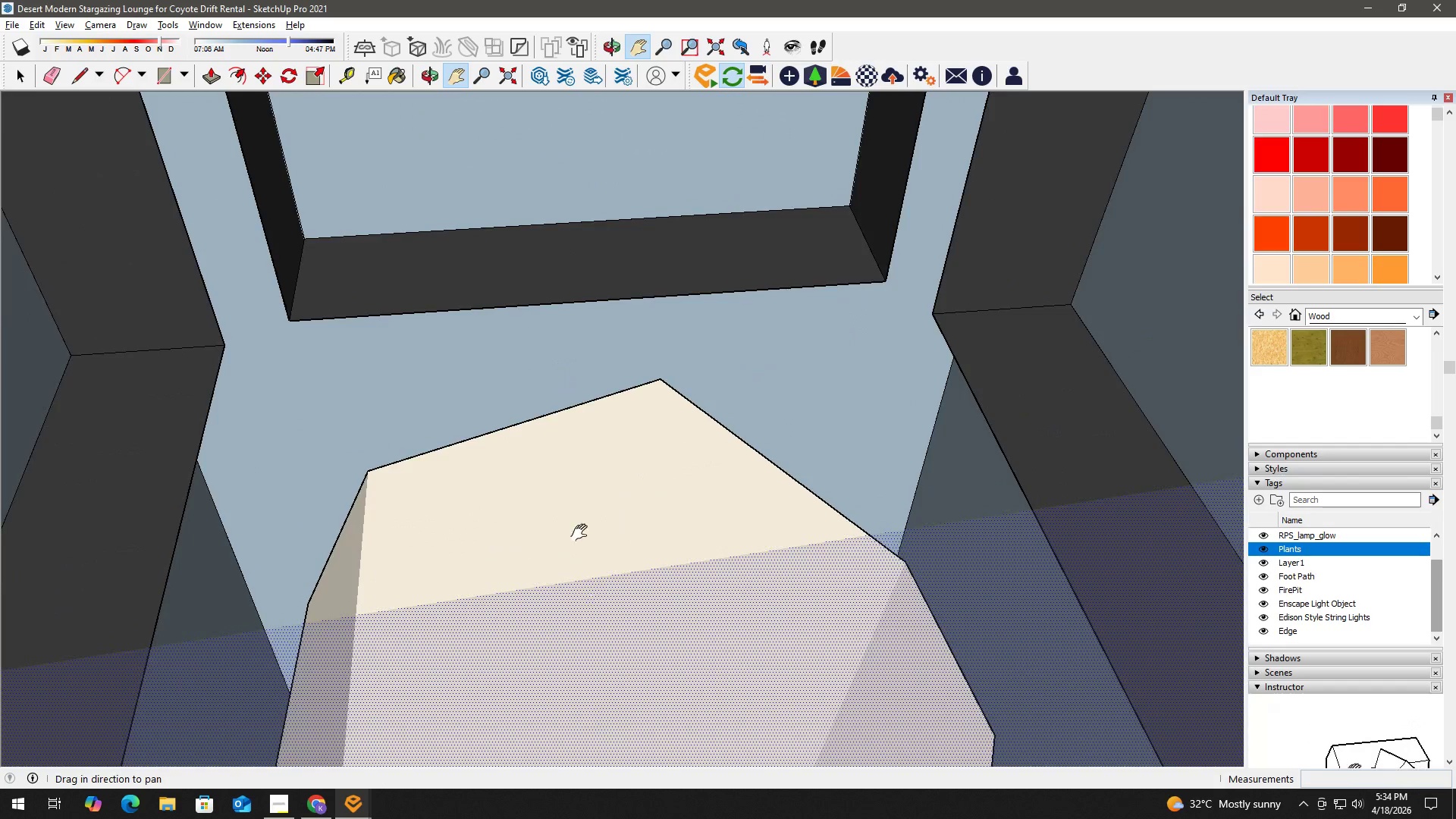 
left_click_drag(start_coordinate=[583, 513], to_coordinate=[590, 685])
 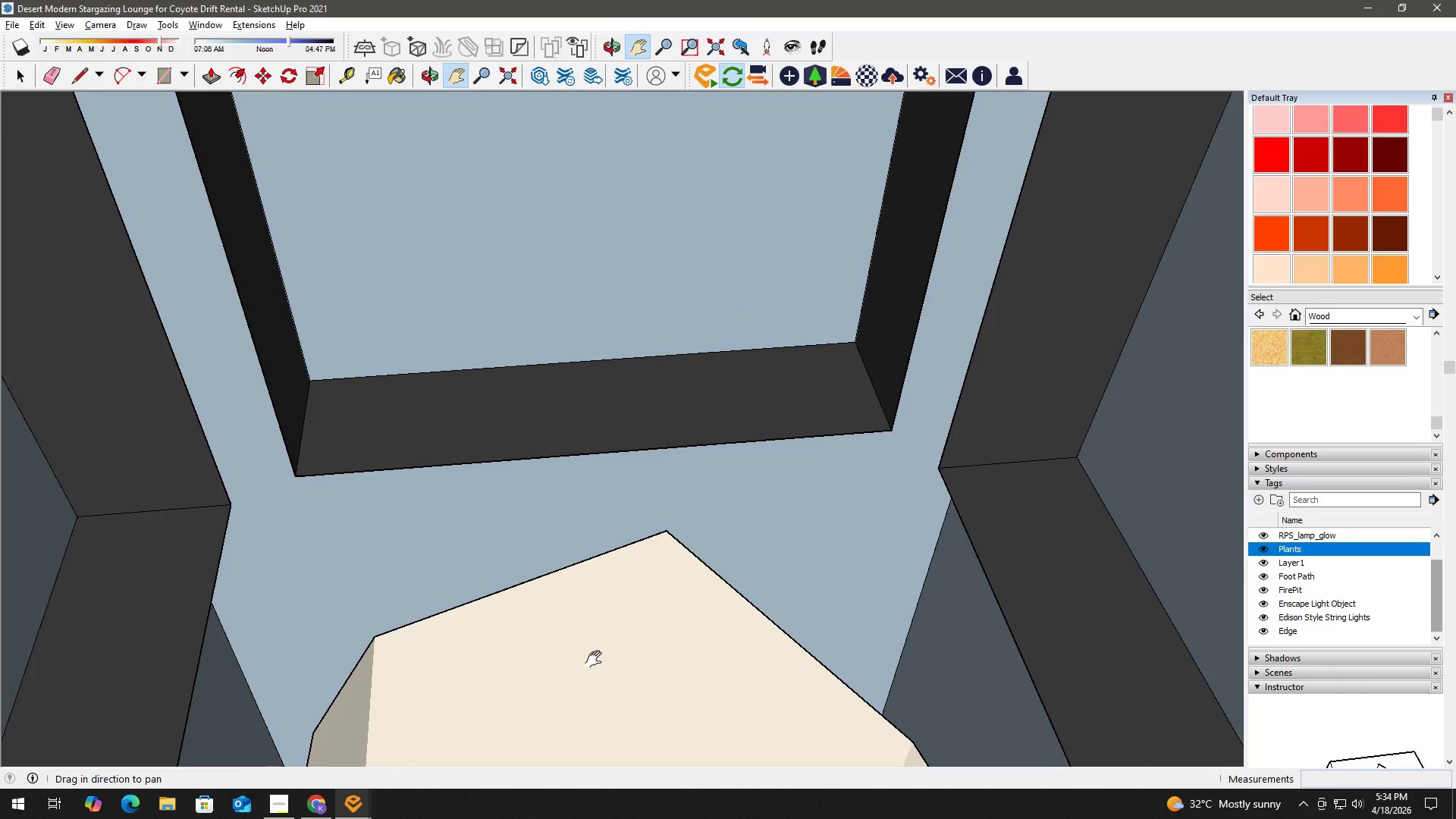 
key(Space)
 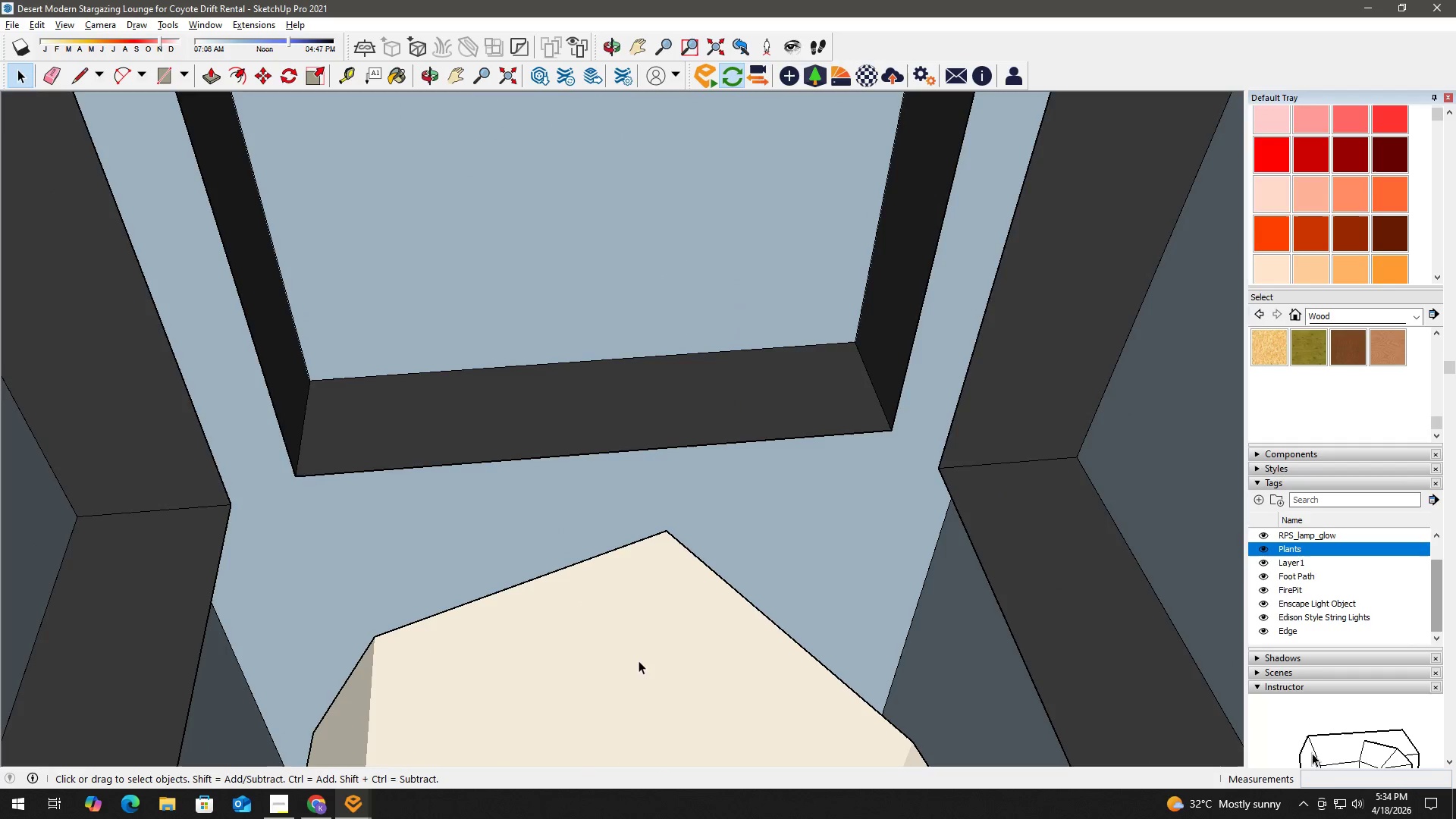 
triple_click([639, 661])
 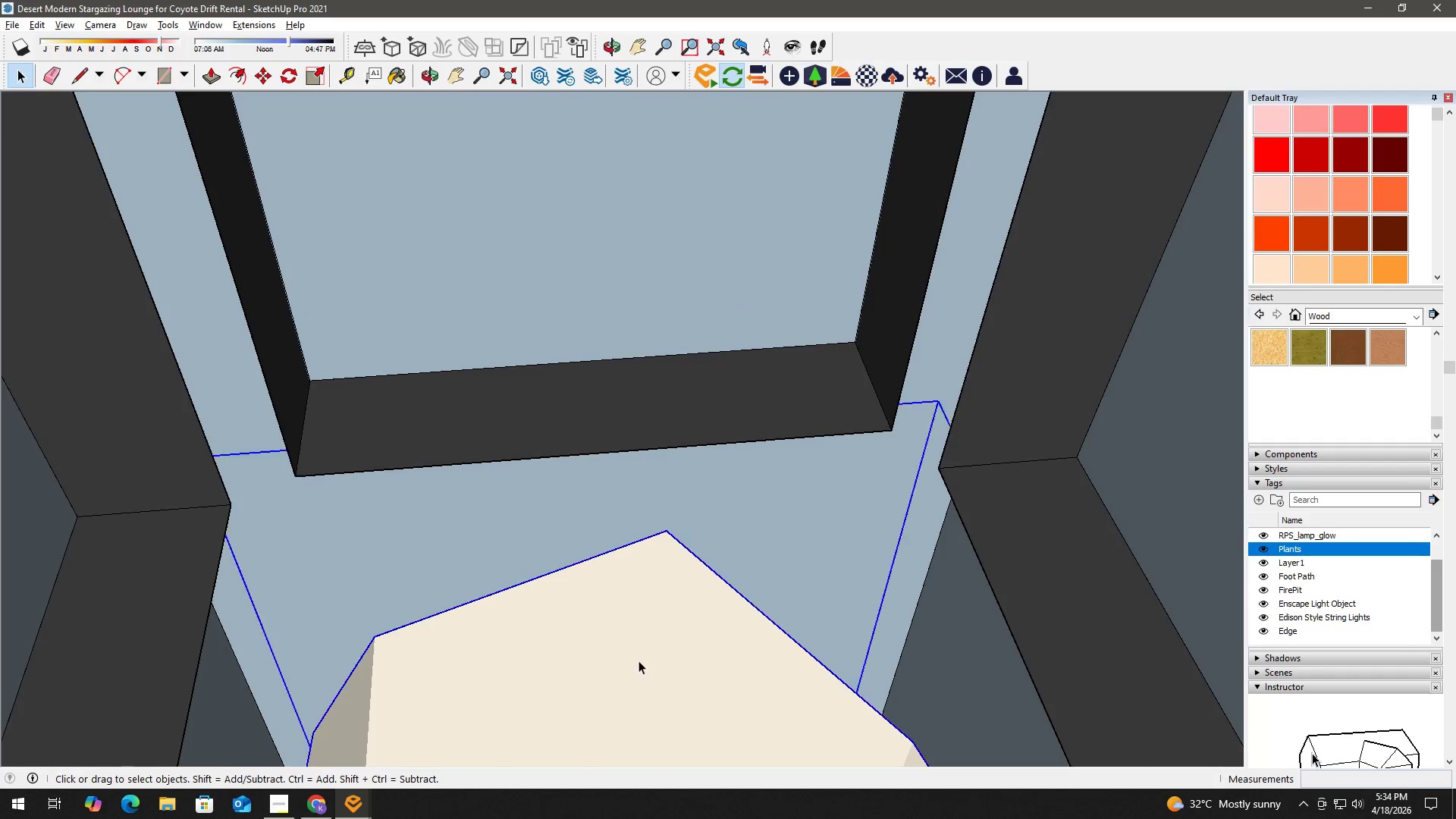 
triple_click([639, 661])
 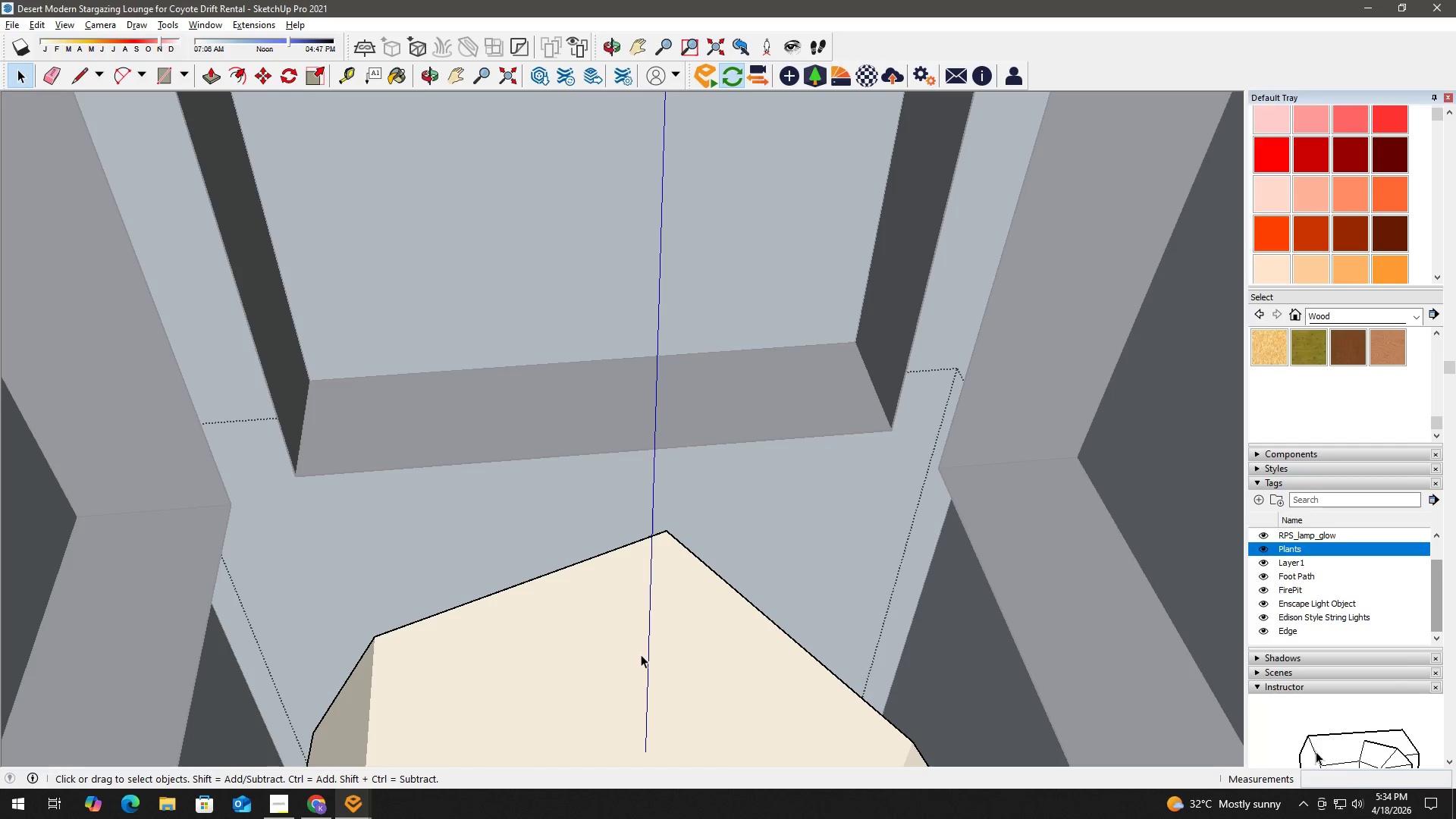 
triple_click([641, 654])
 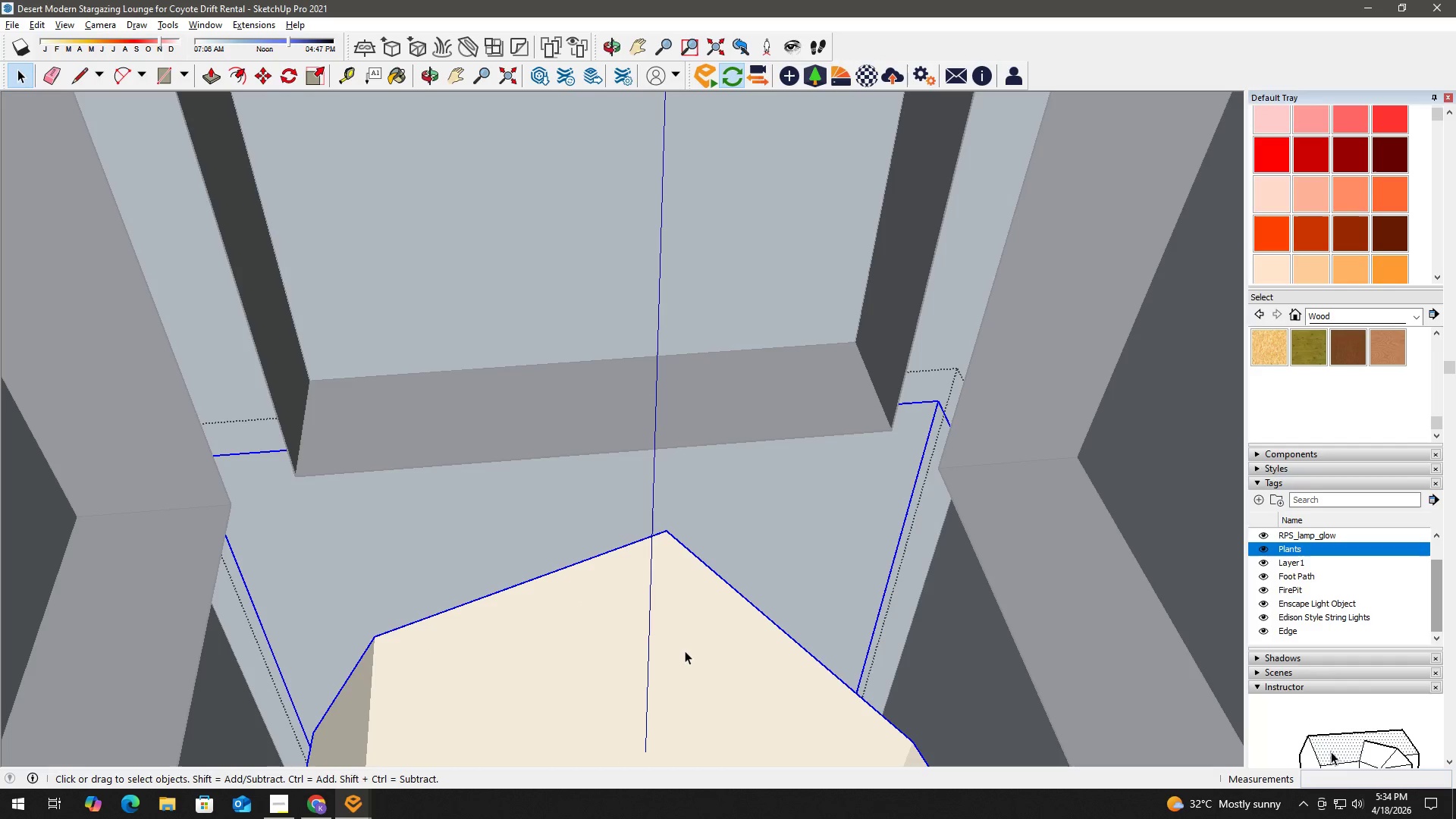 
double_click([685, 651])
 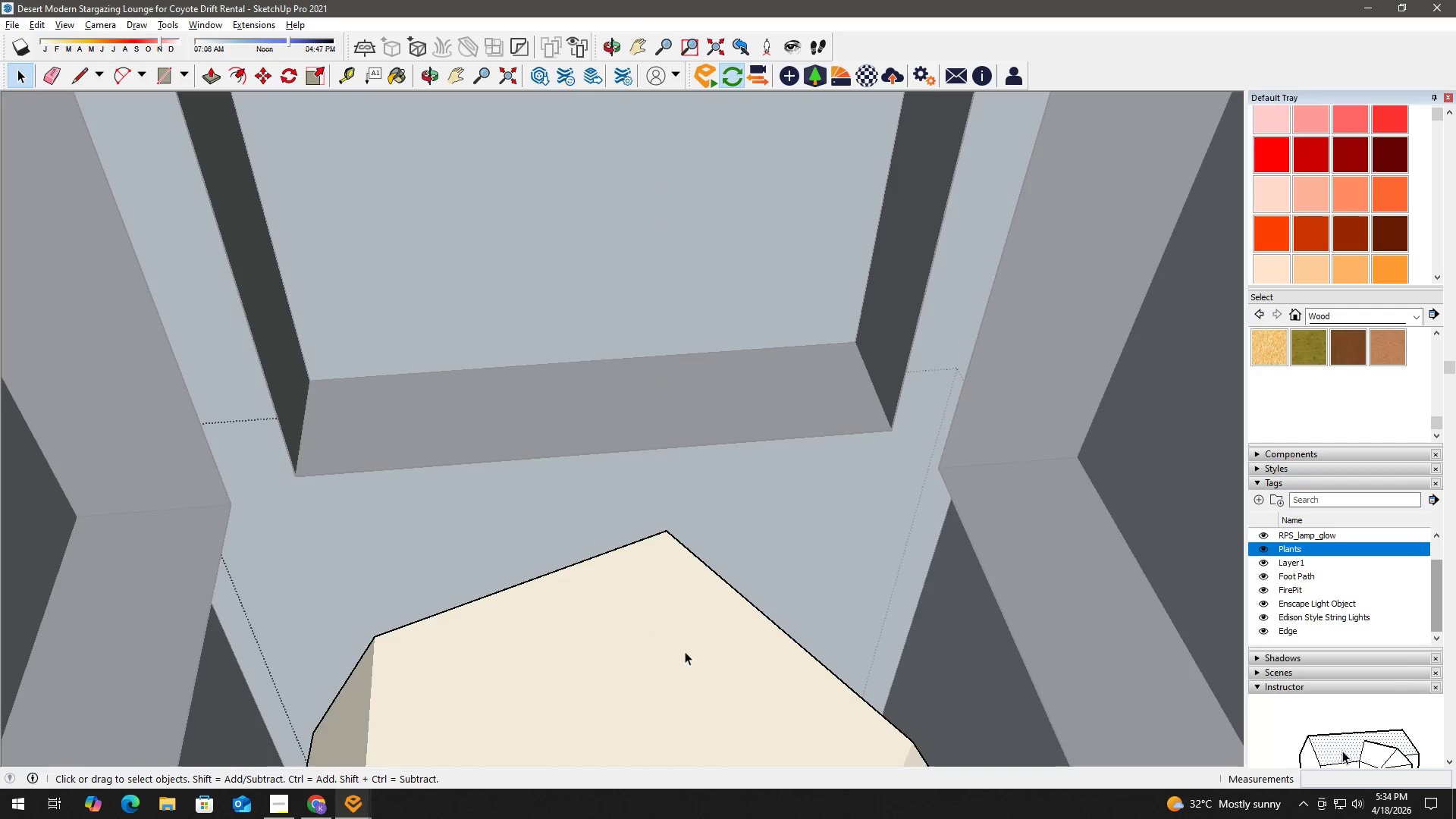 
triple_click([685, 651])
 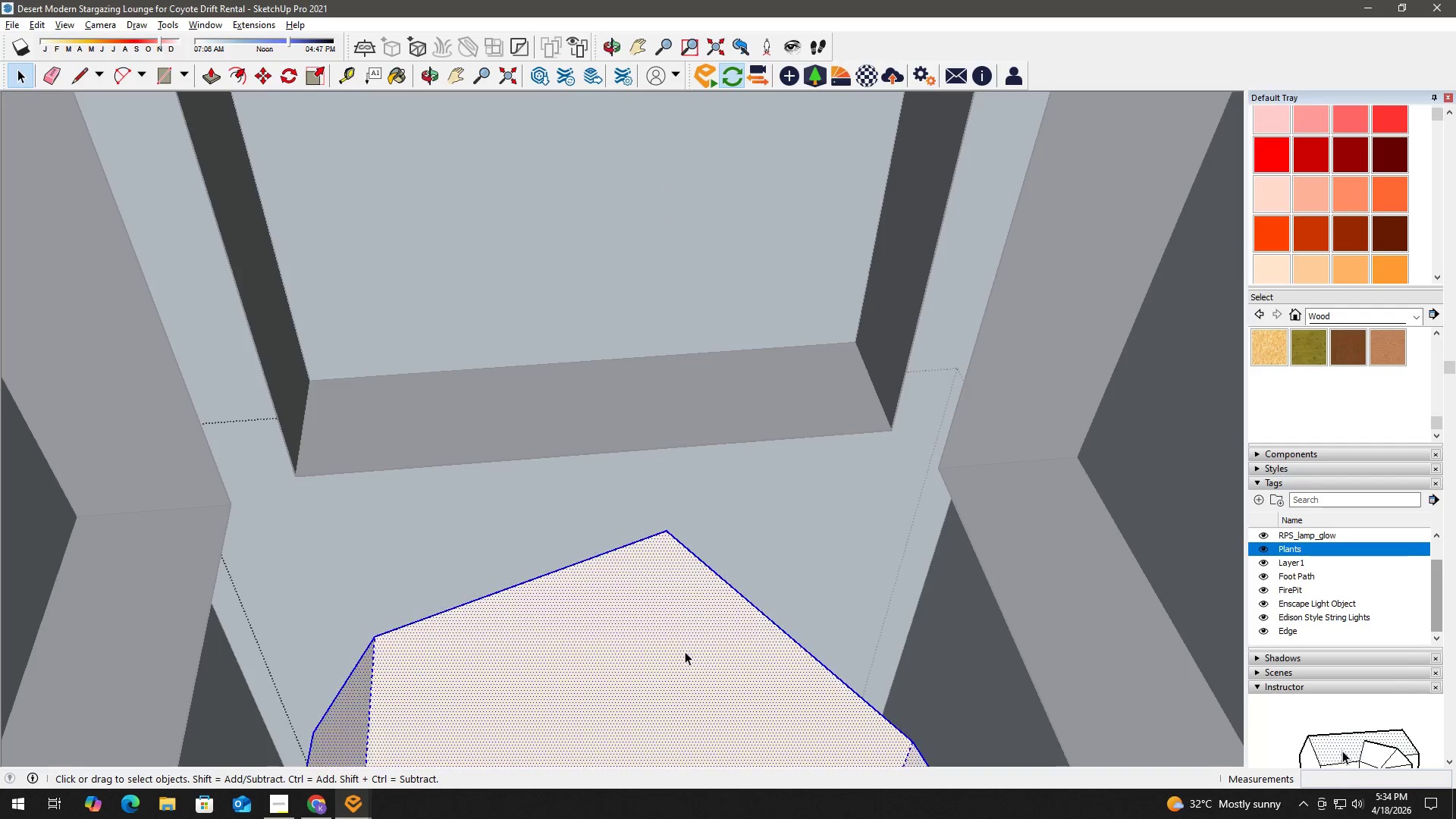 
triple_click([685, 651])
 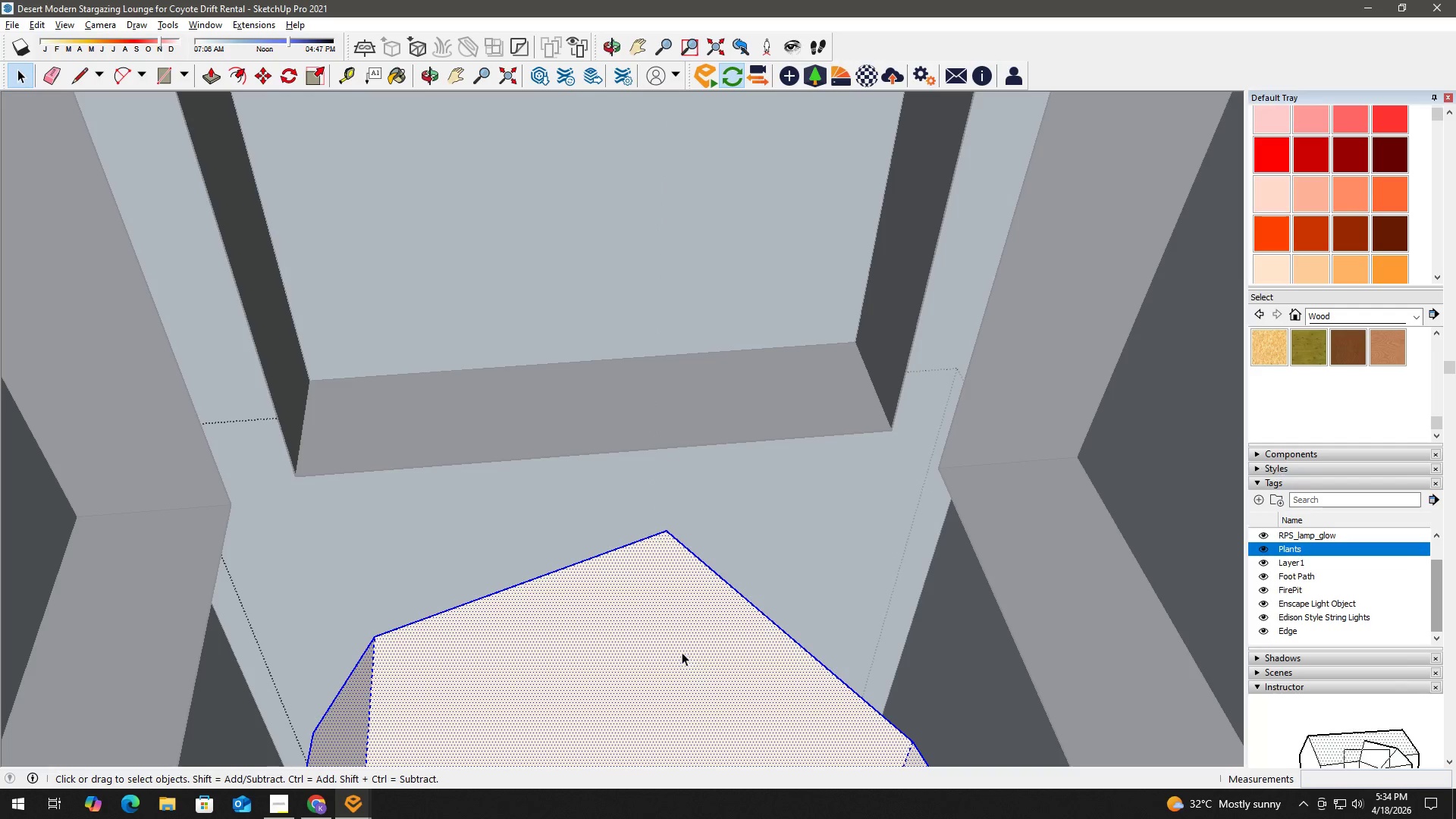 
key(B)
 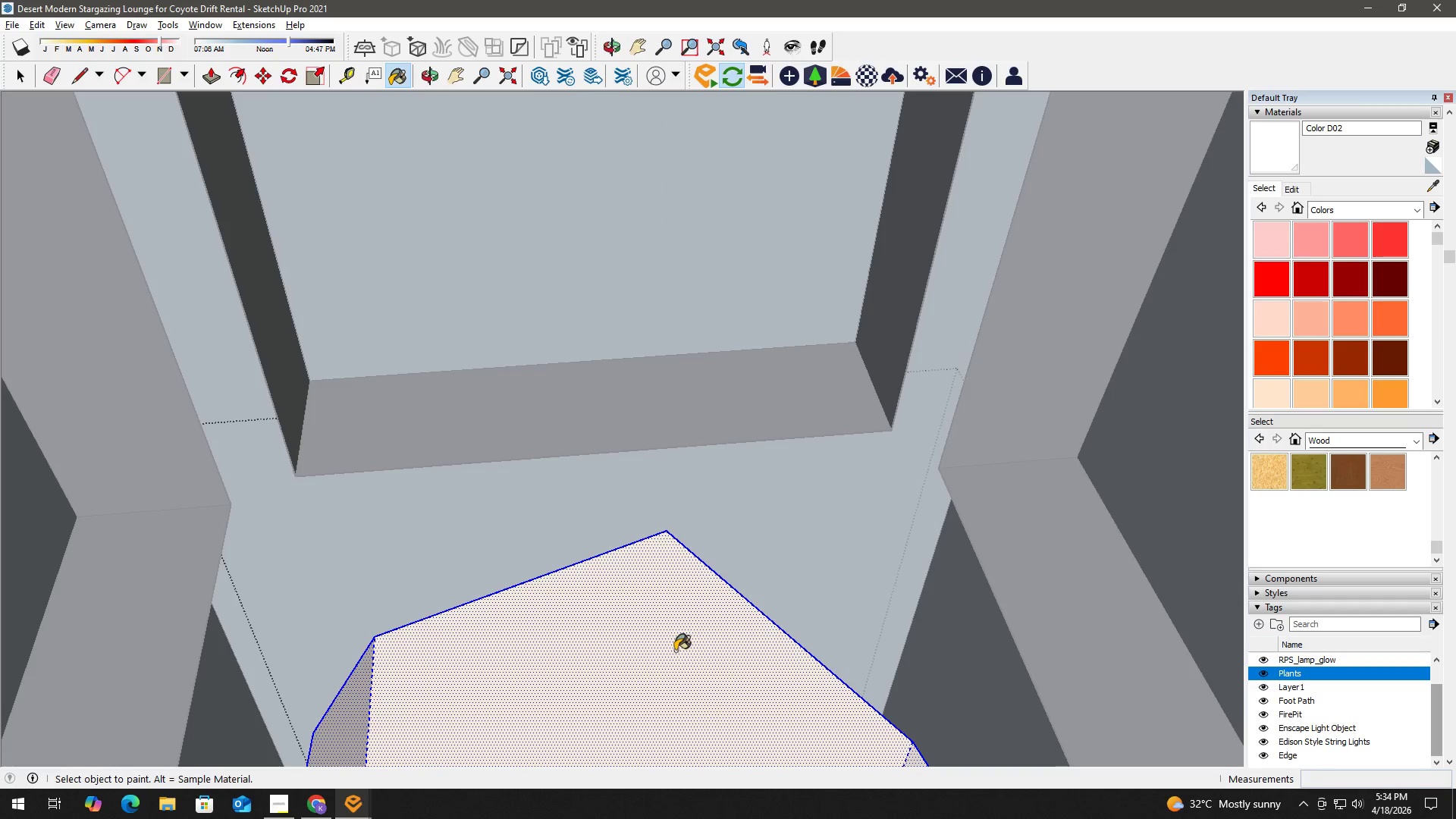 
hold_key(key=AltLeft, duration=0.41)
left_click([674, 651])
 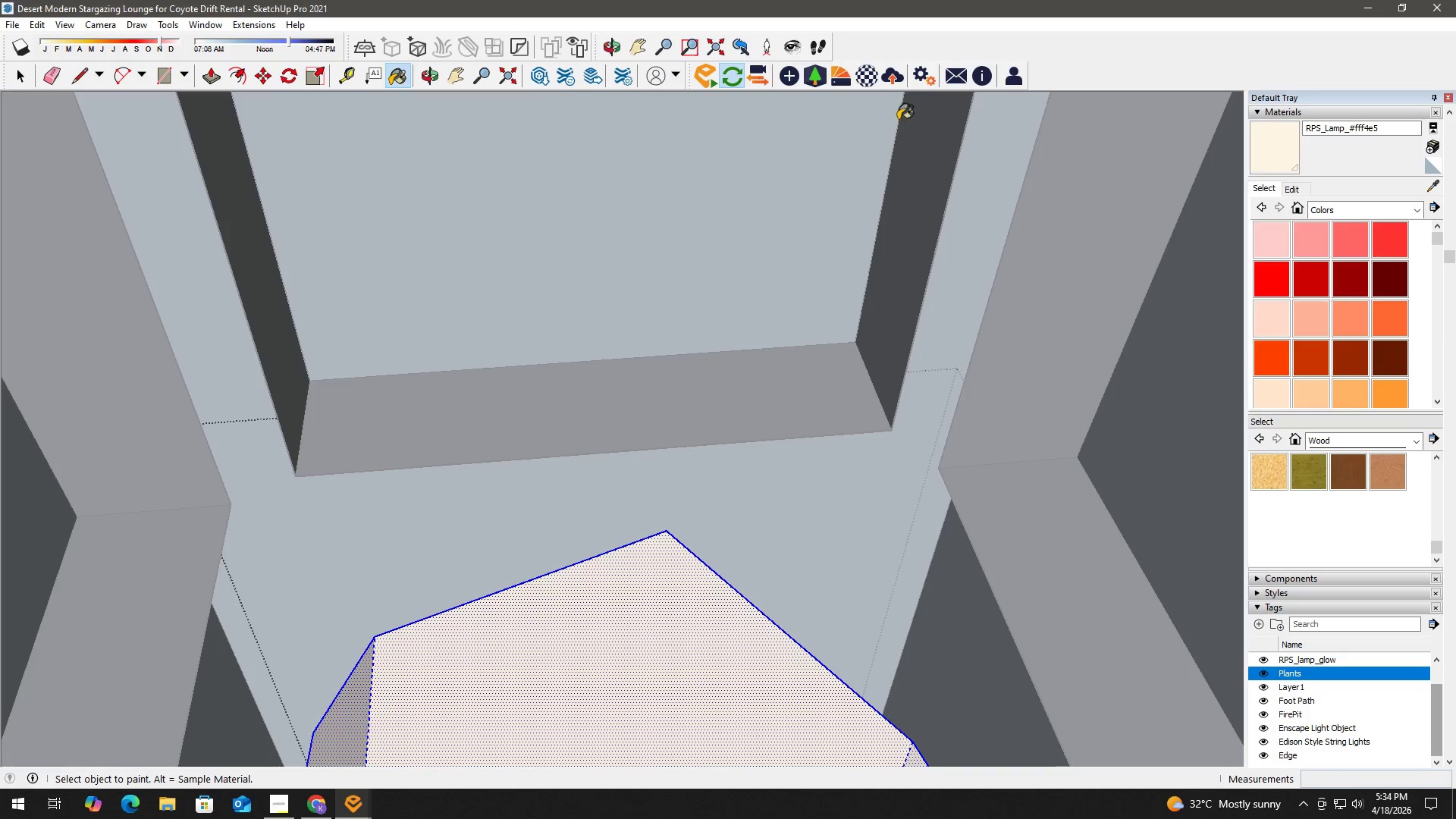 
left_click([864, 80])
 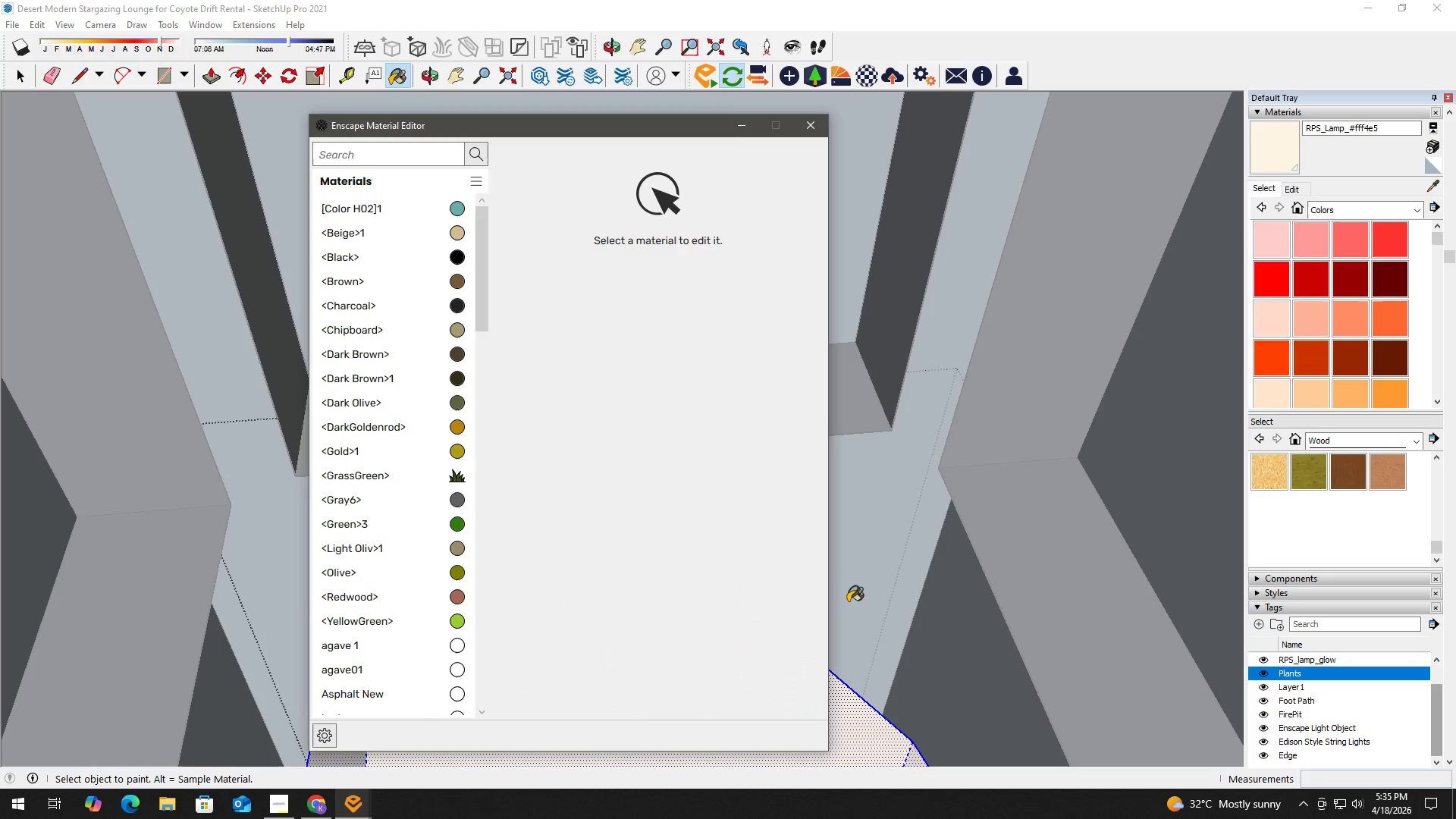 
hold_key(key=AltLeft, duration=0.45)
 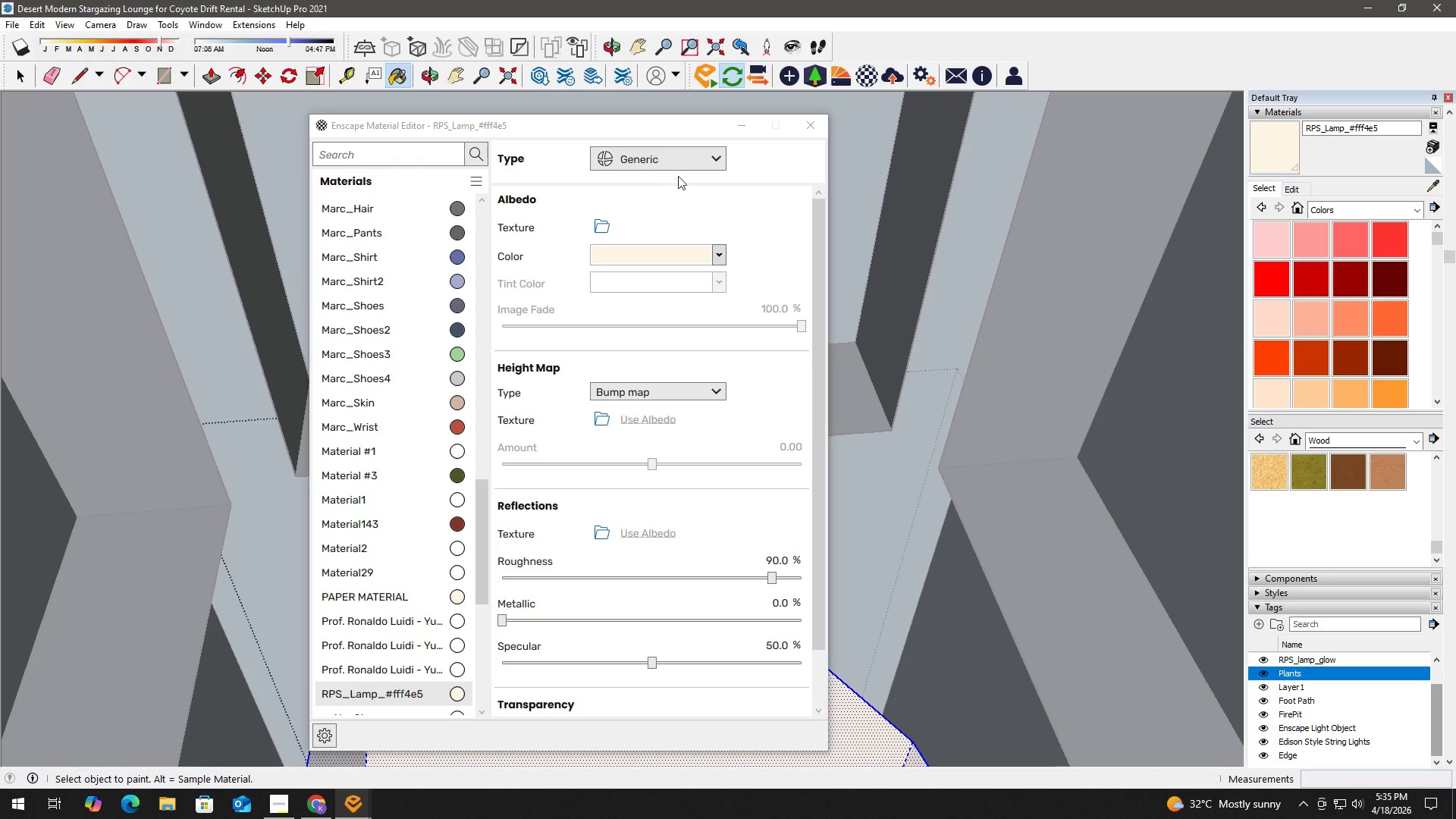 
left_click([713, 171])
 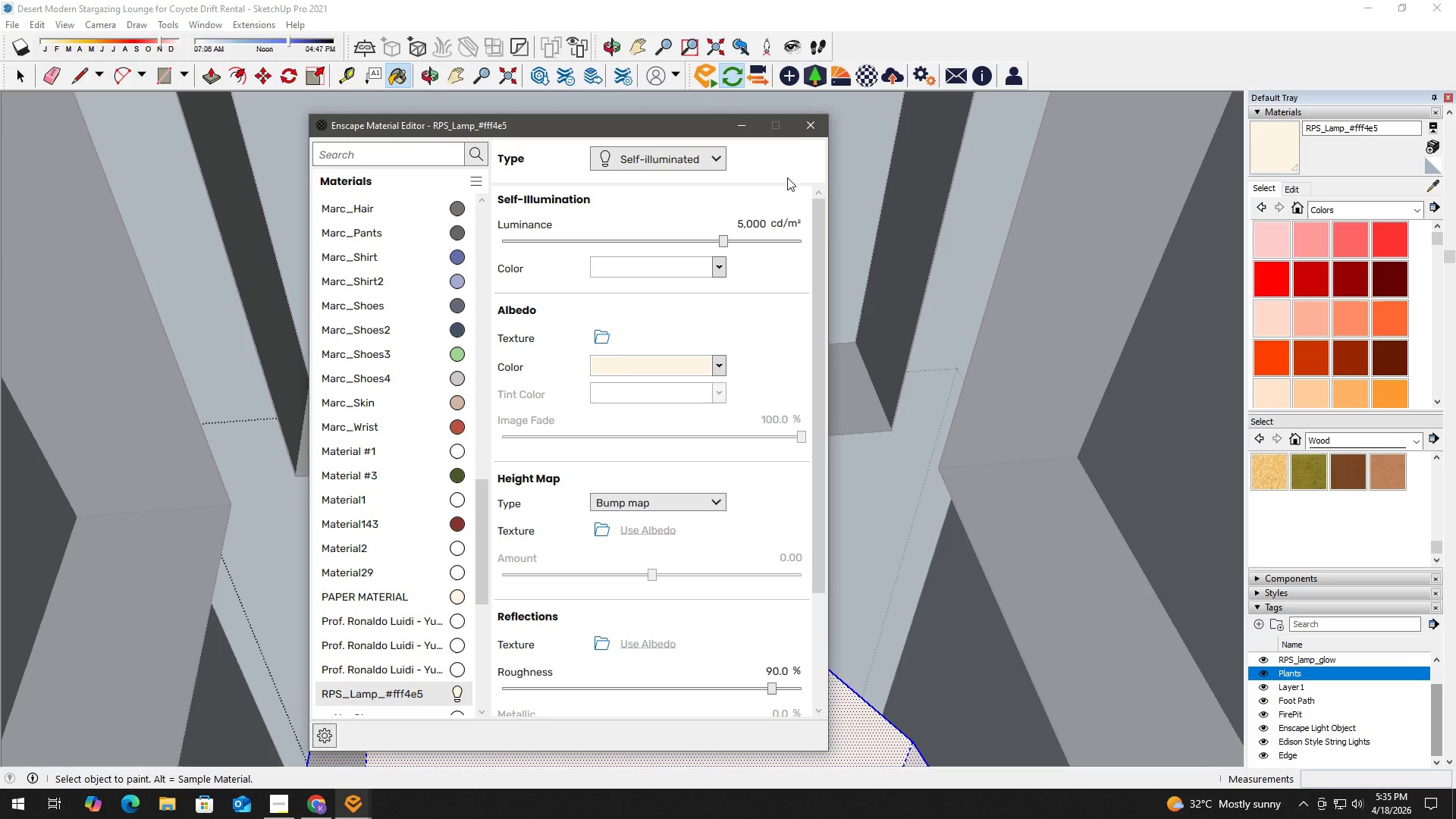 
scroll: coordinate [739, 218], scroll_direction: up, amount: 3.0
 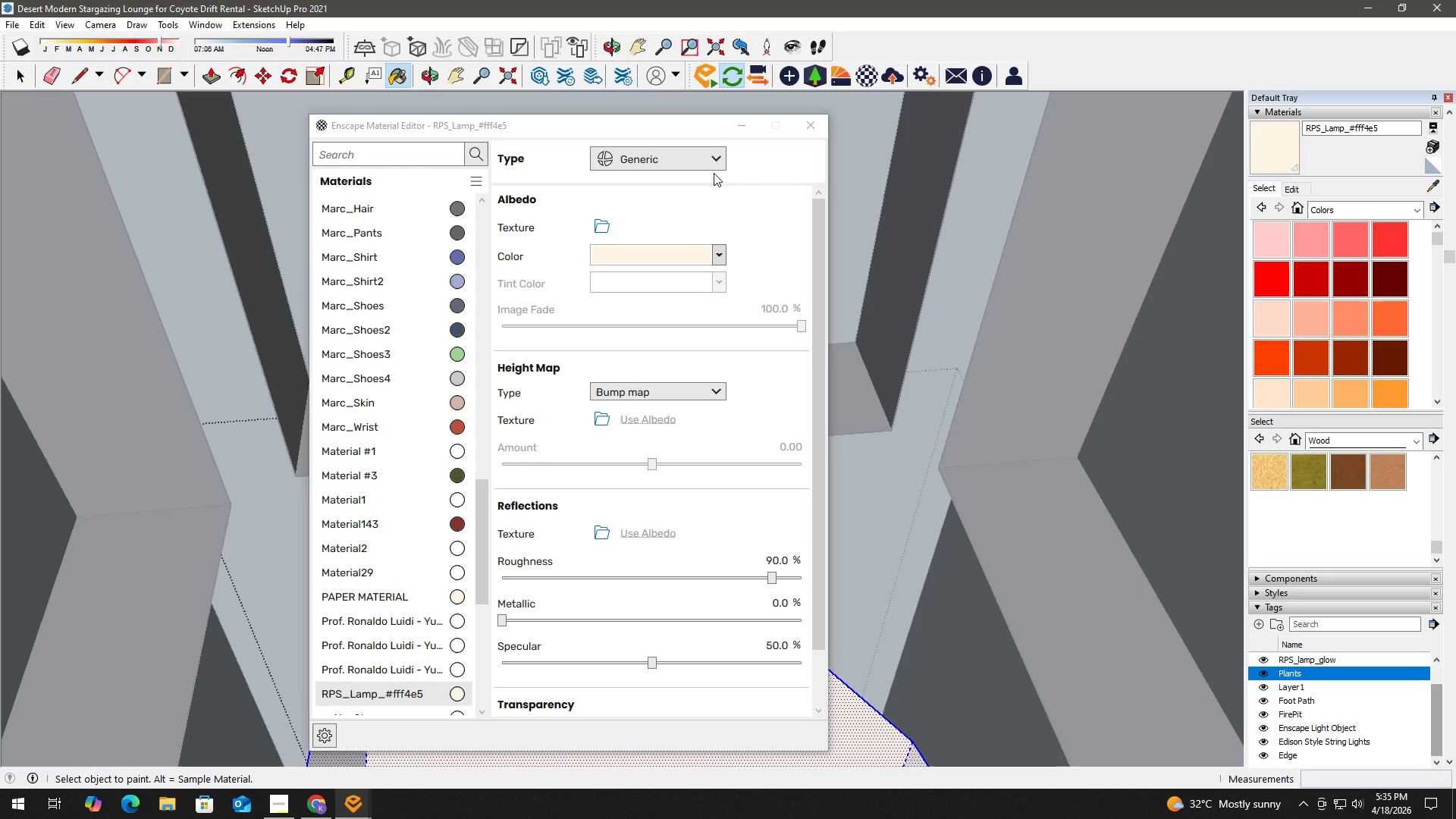 
key(Alt+Tab)
 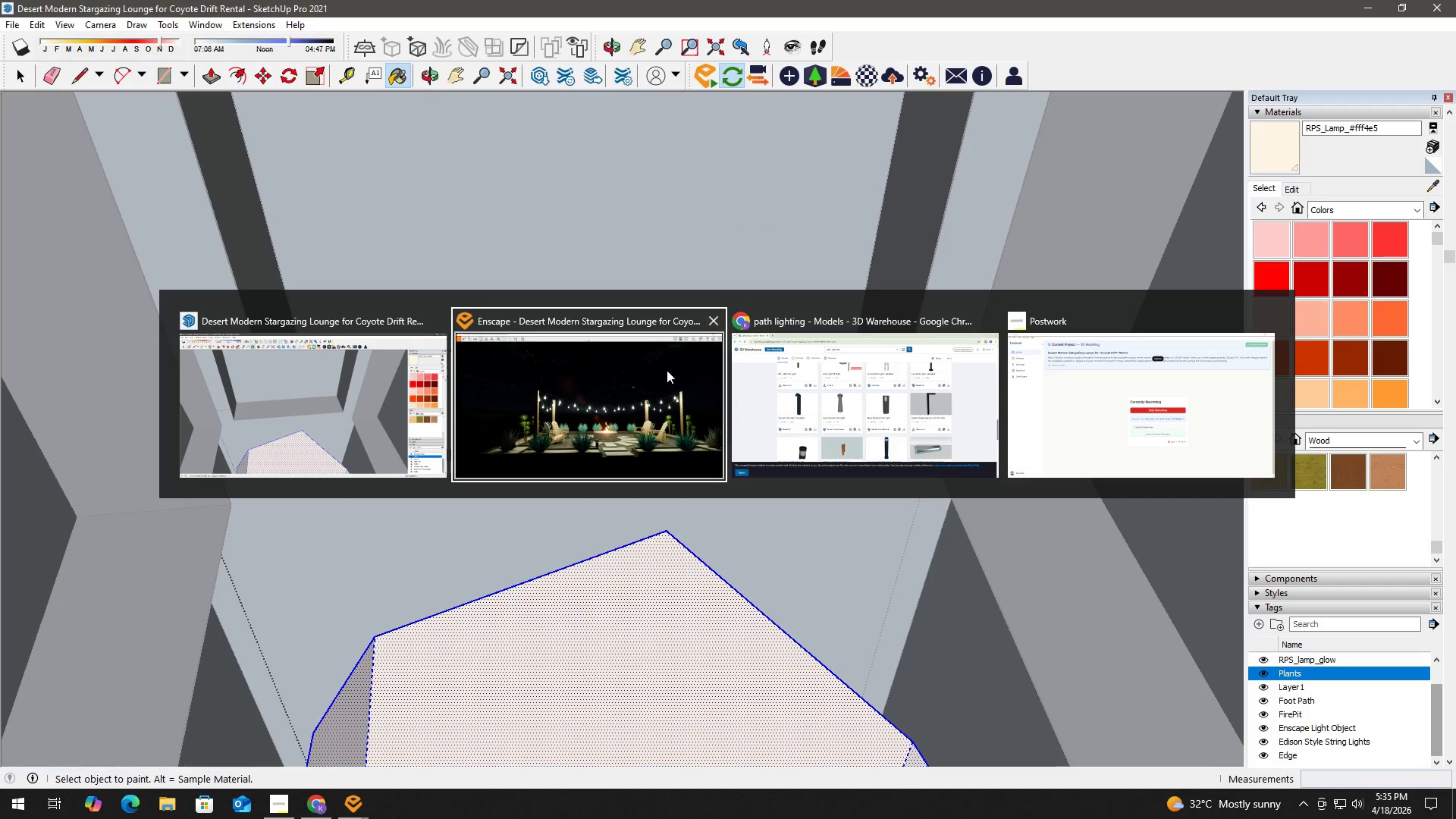 
left_click([635, 409])
 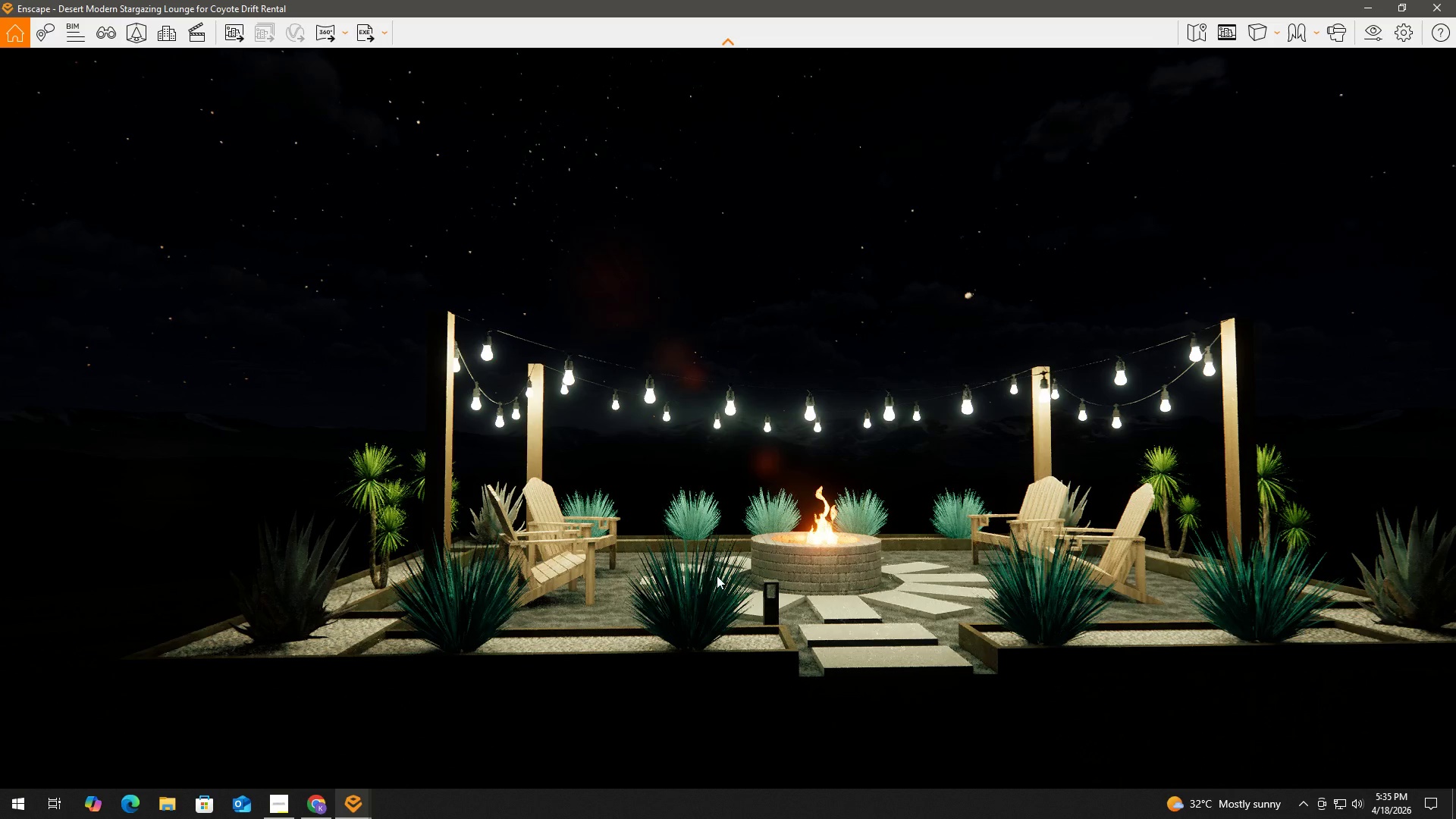 
key(Alt+Tab)
 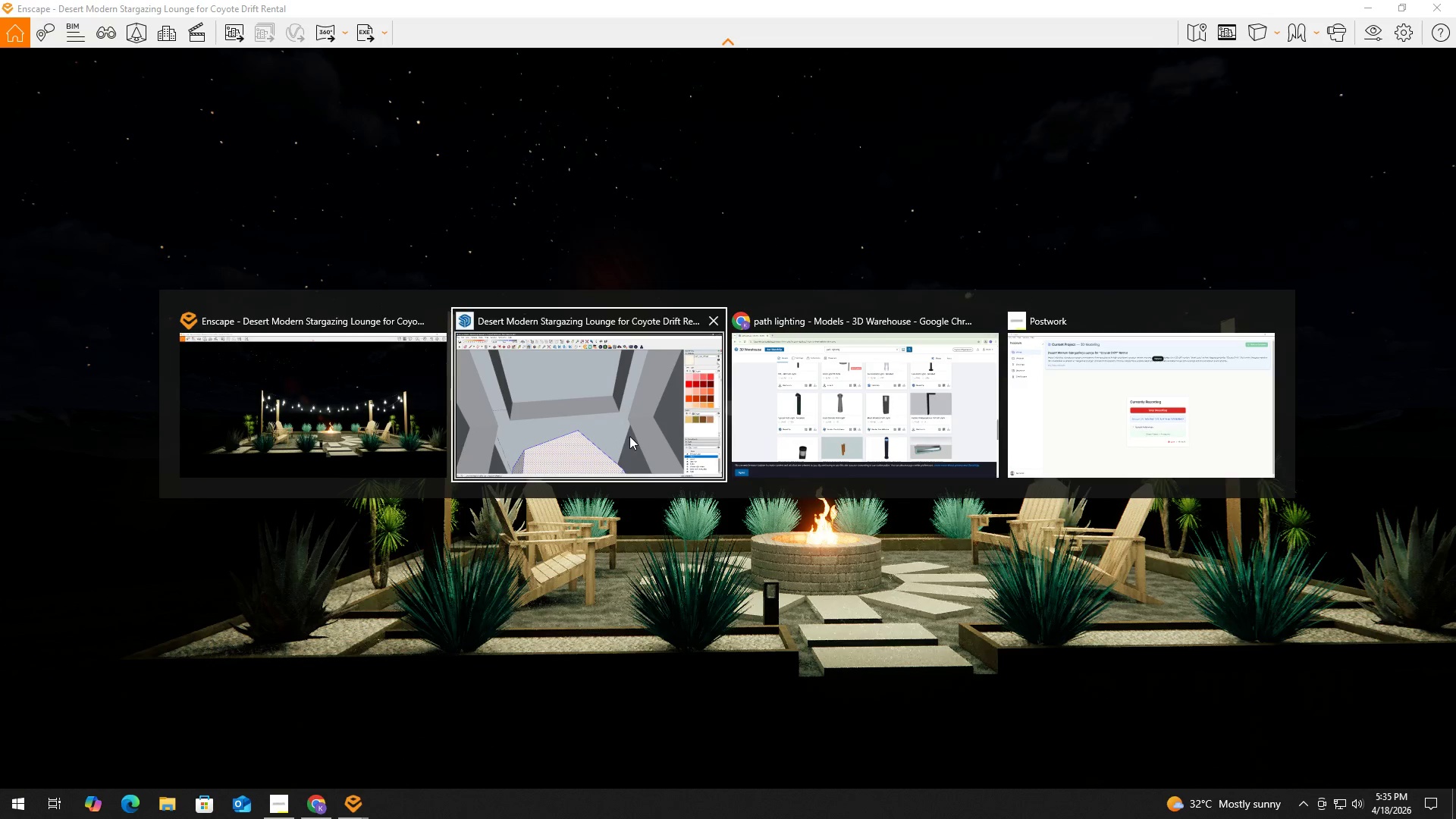 
left_click([627, 432])
 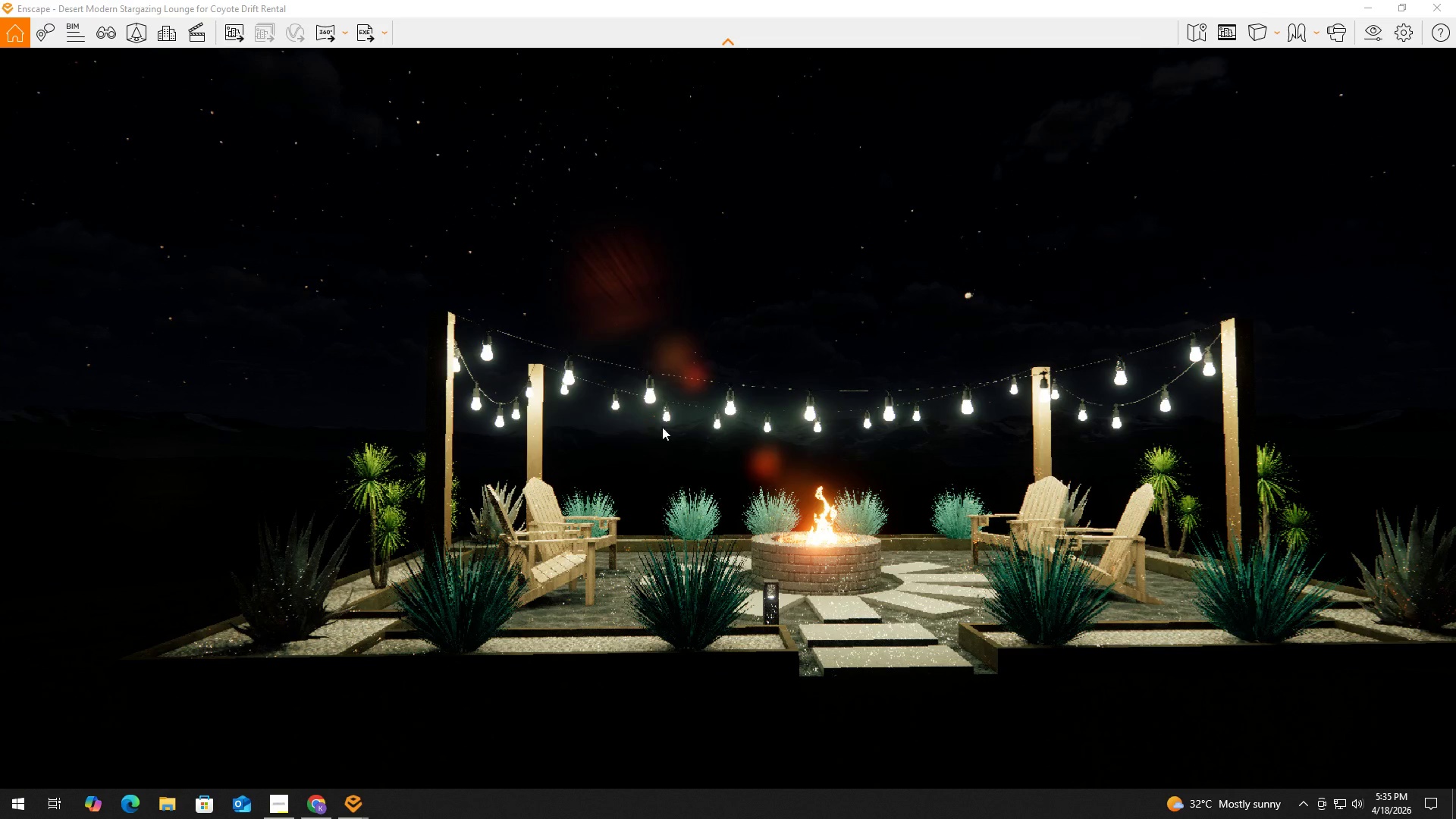 
key(Alt+Tab)
 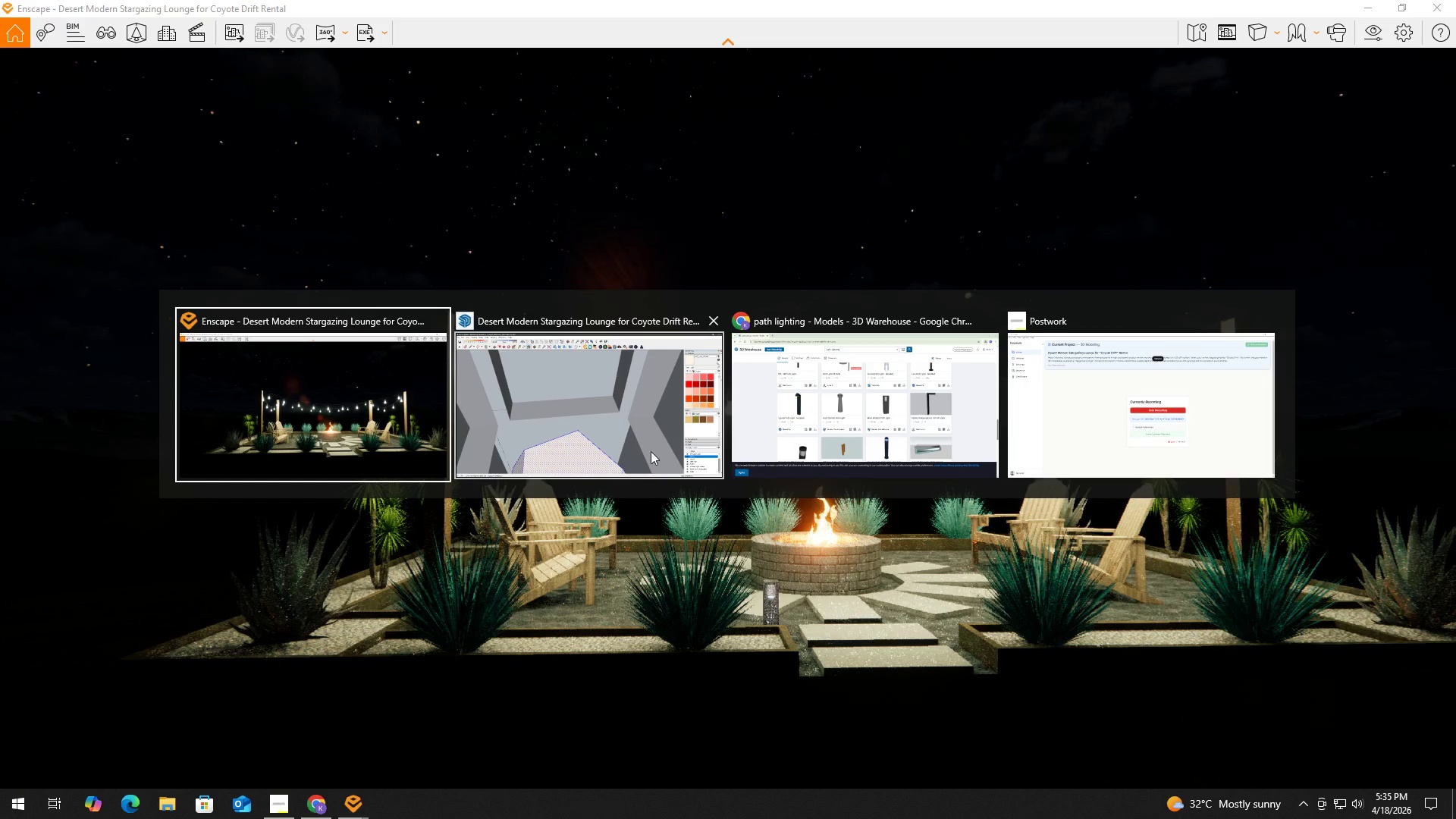 
left_click([595, 410])
 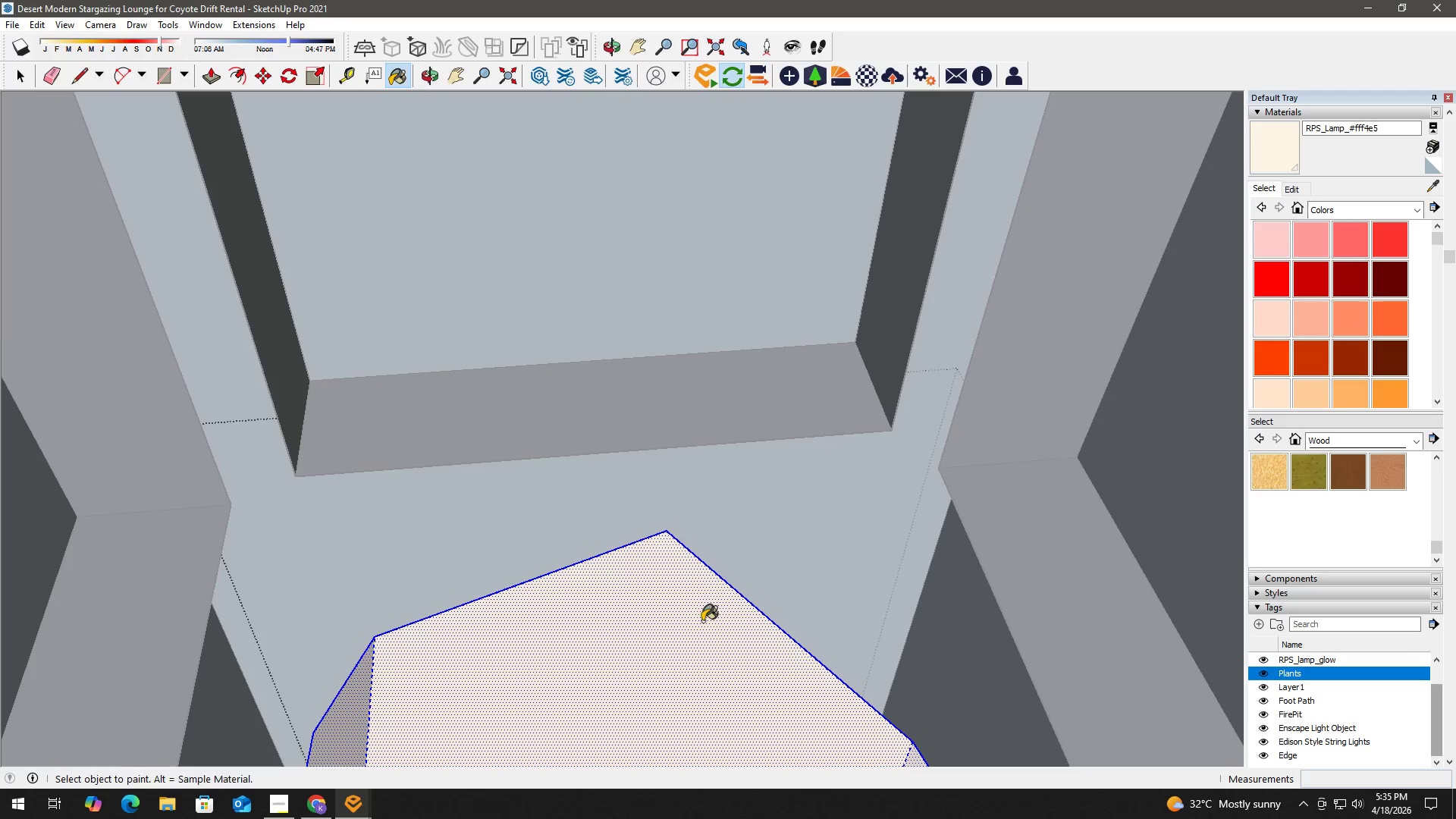 
left_click([695, 622])
 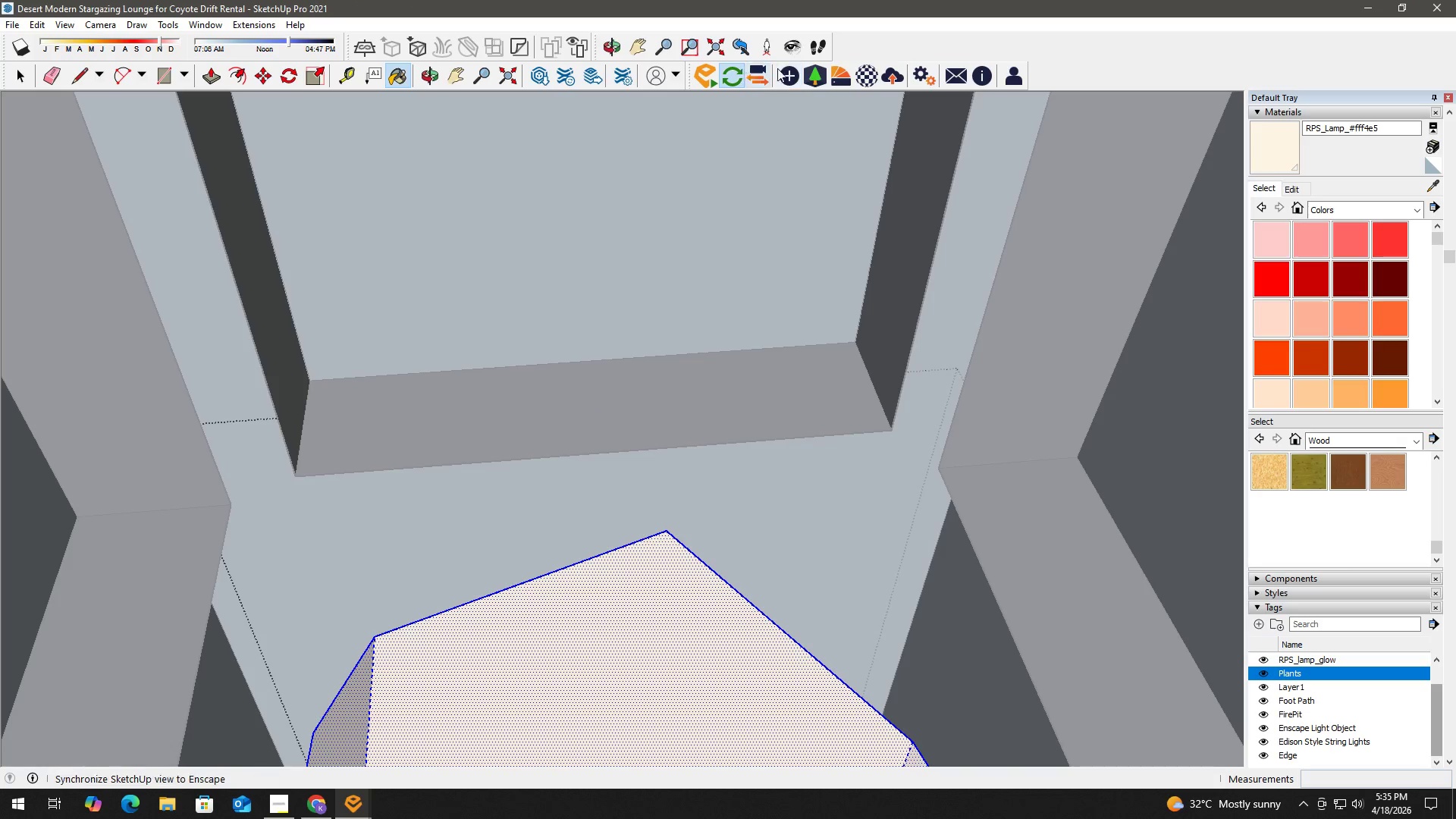 
left_click([862, 75])
 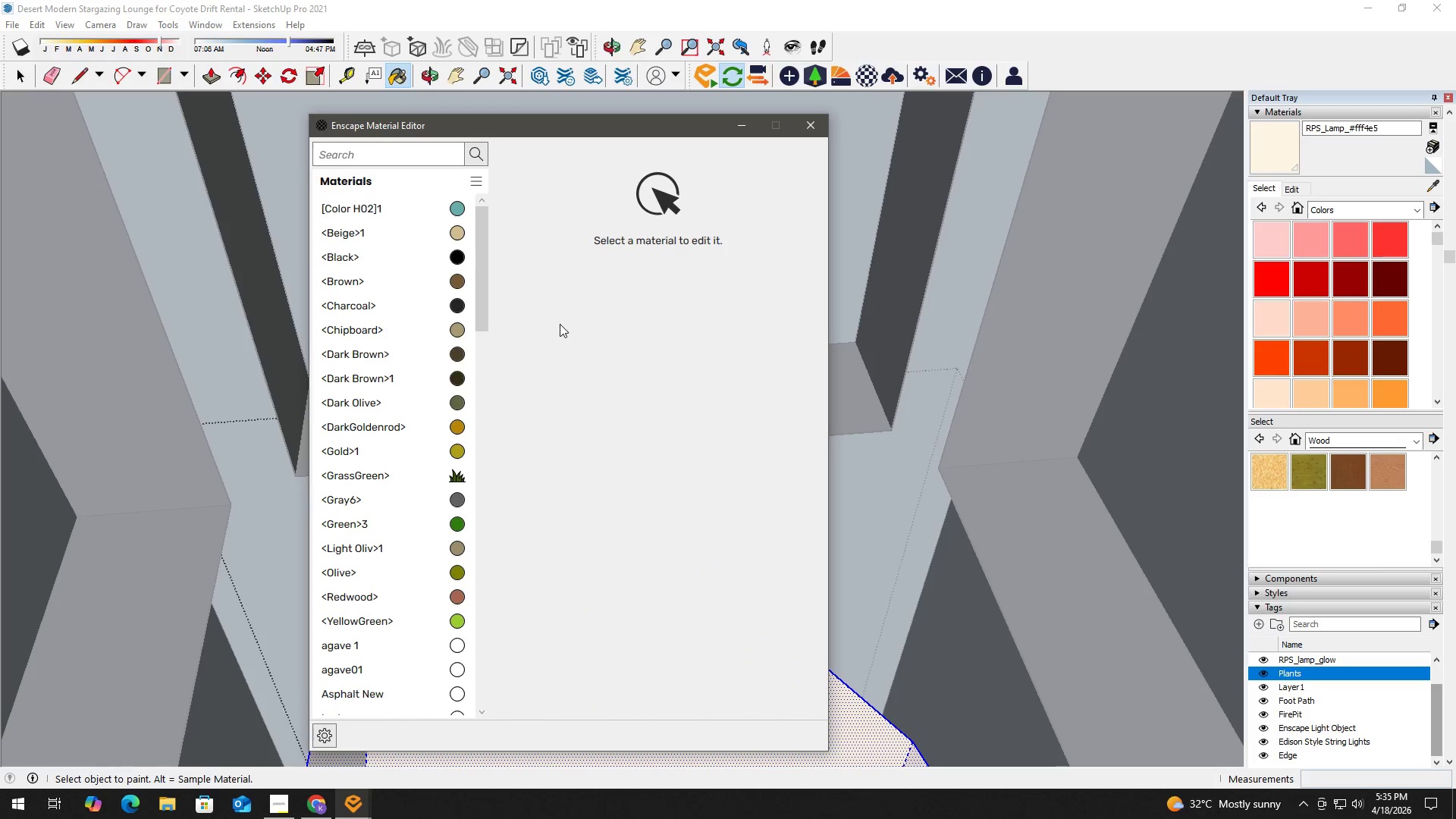 
hold_key(key=AltLeft, duration=0.56)
left_click([868, 726])
 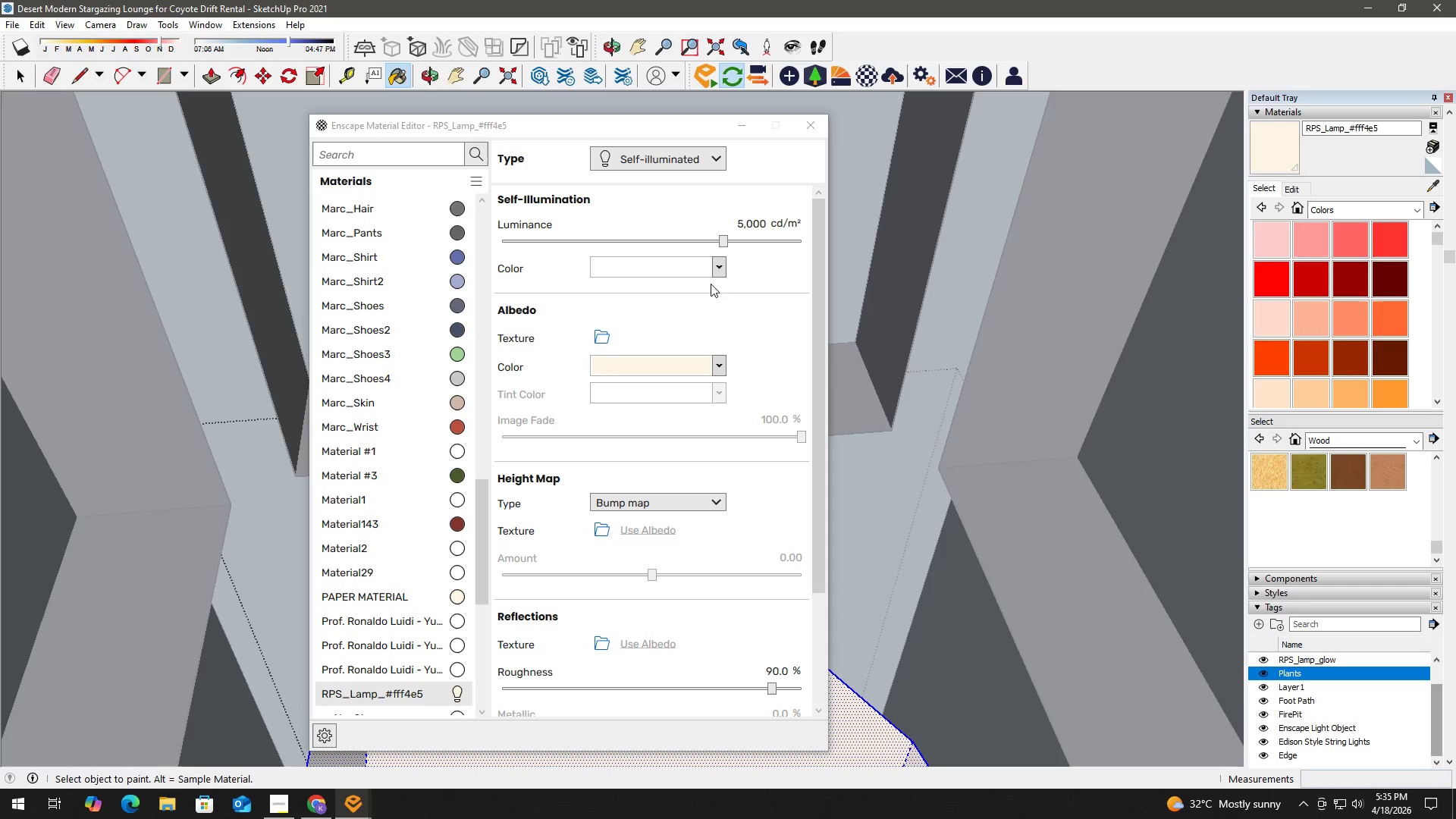 
left_click([711, 259])
 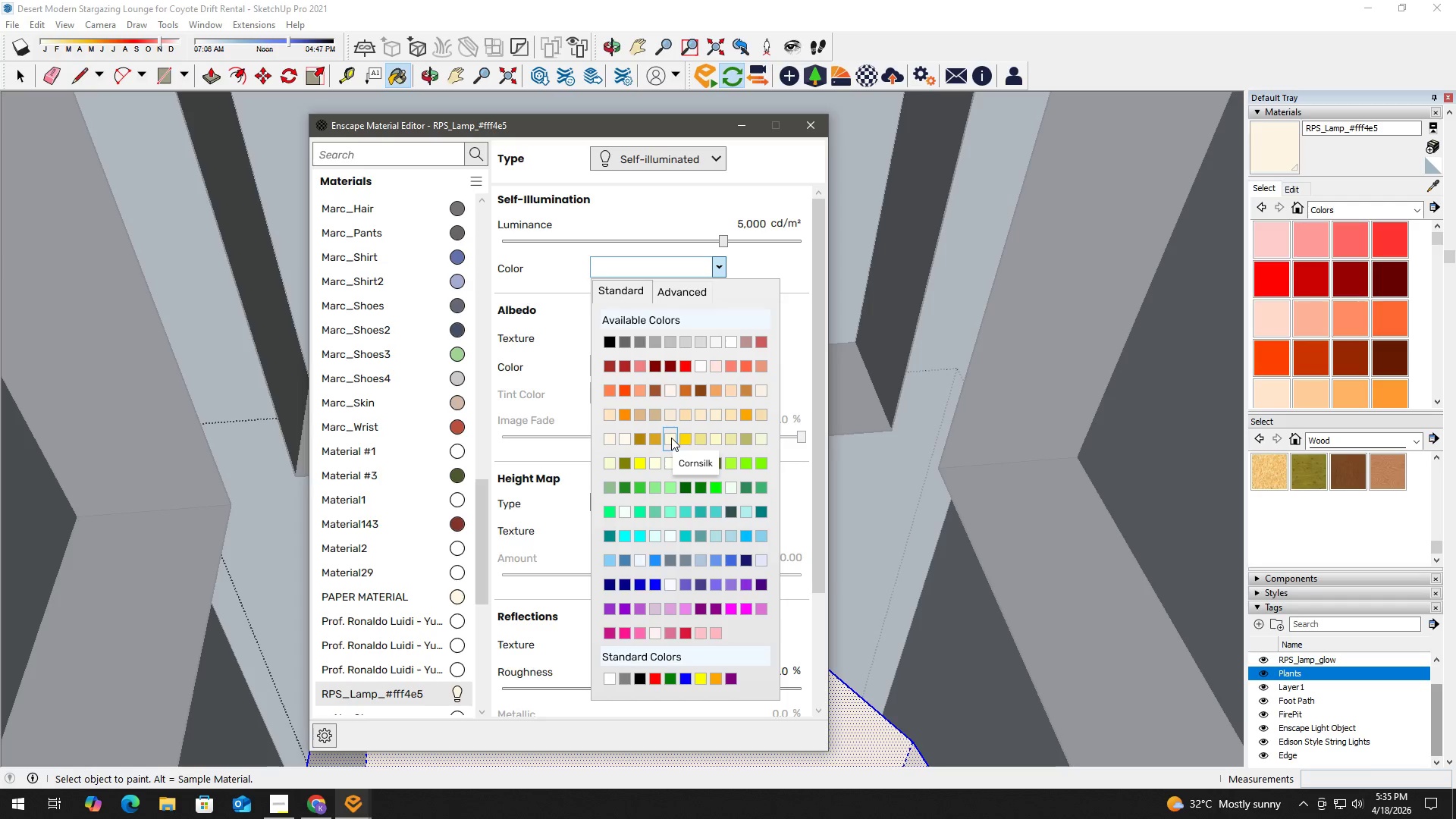 
left_click([656, 464])
 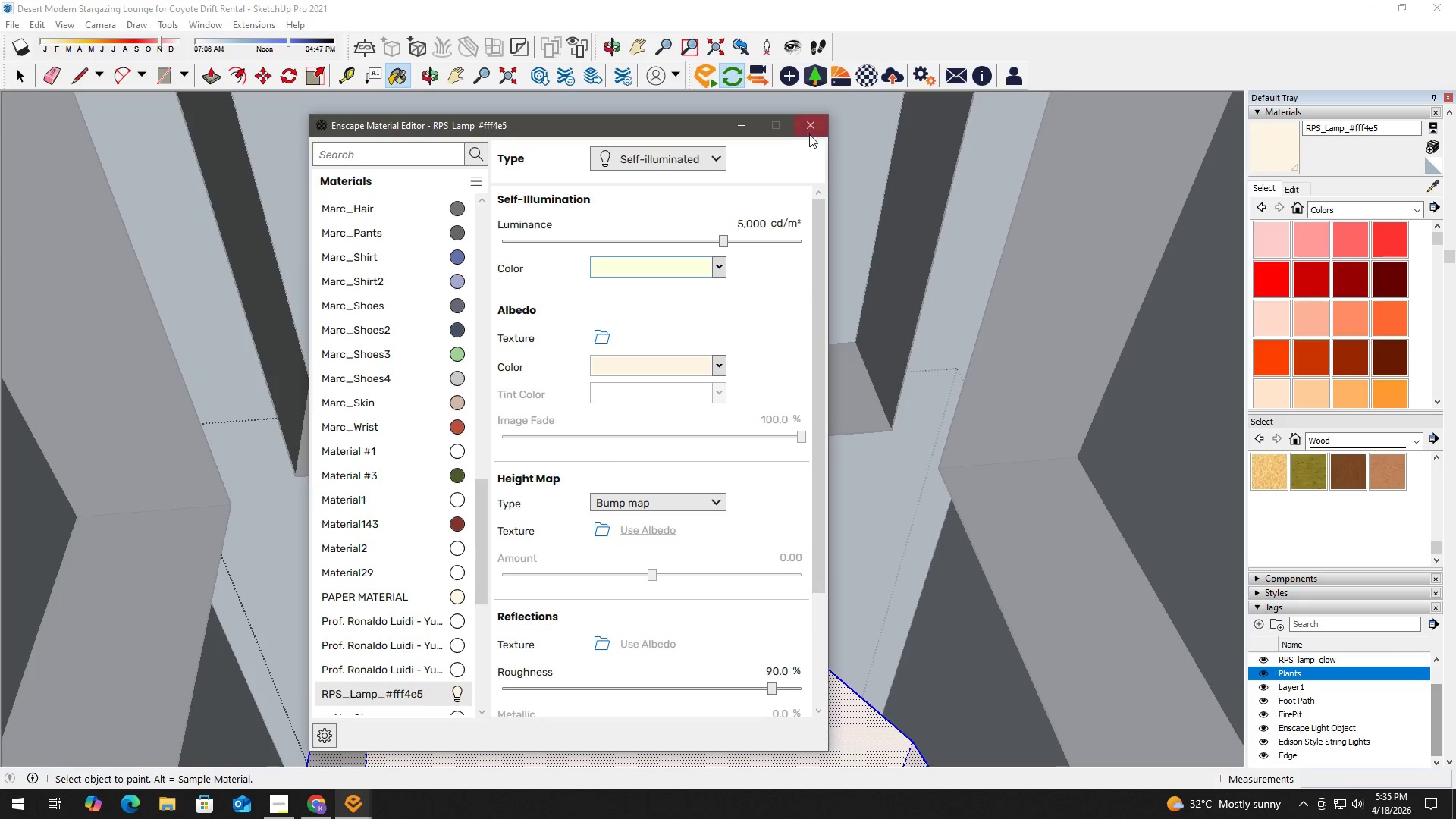 
left_click([811, 127])
 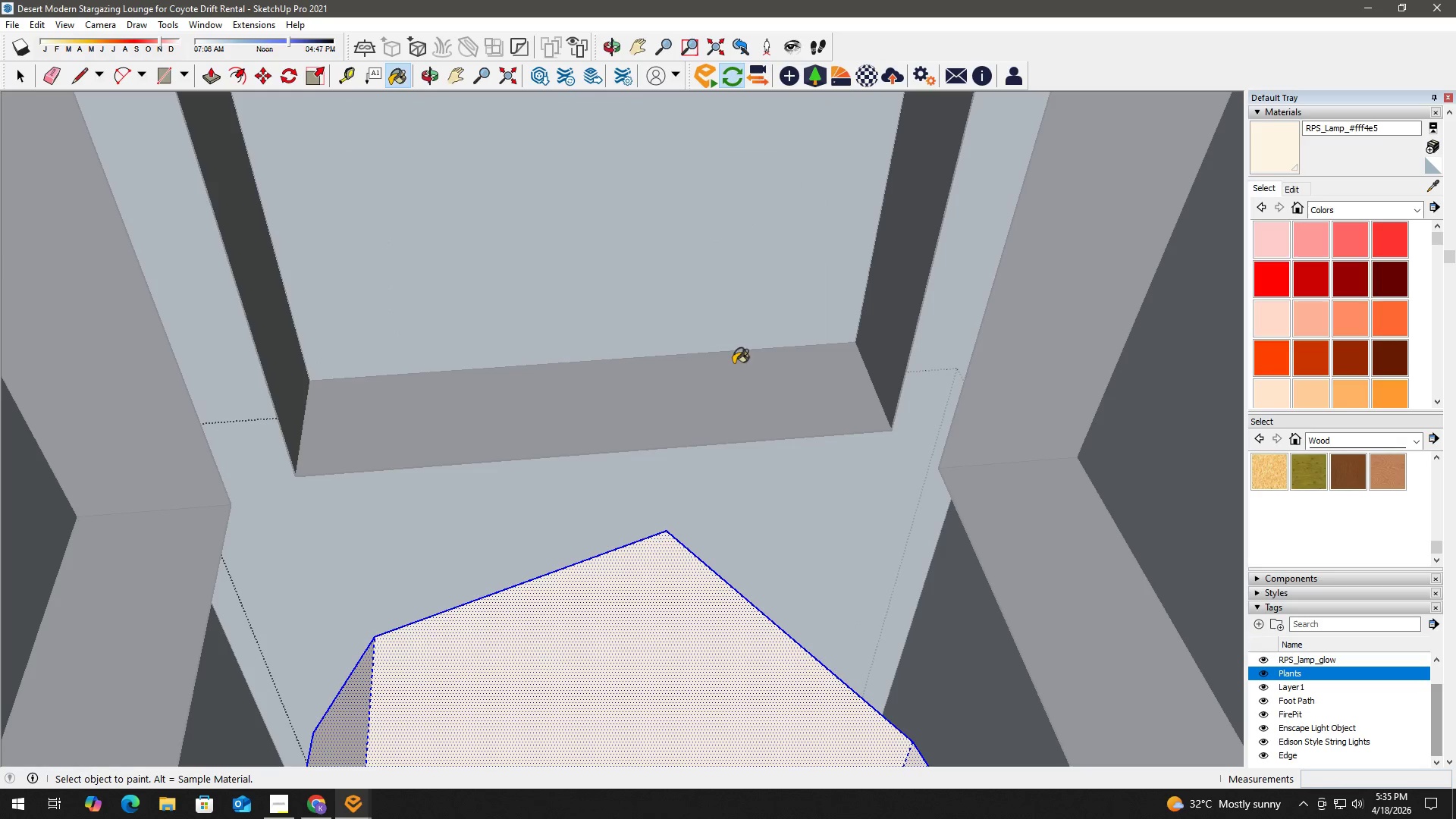 
key(Space)
 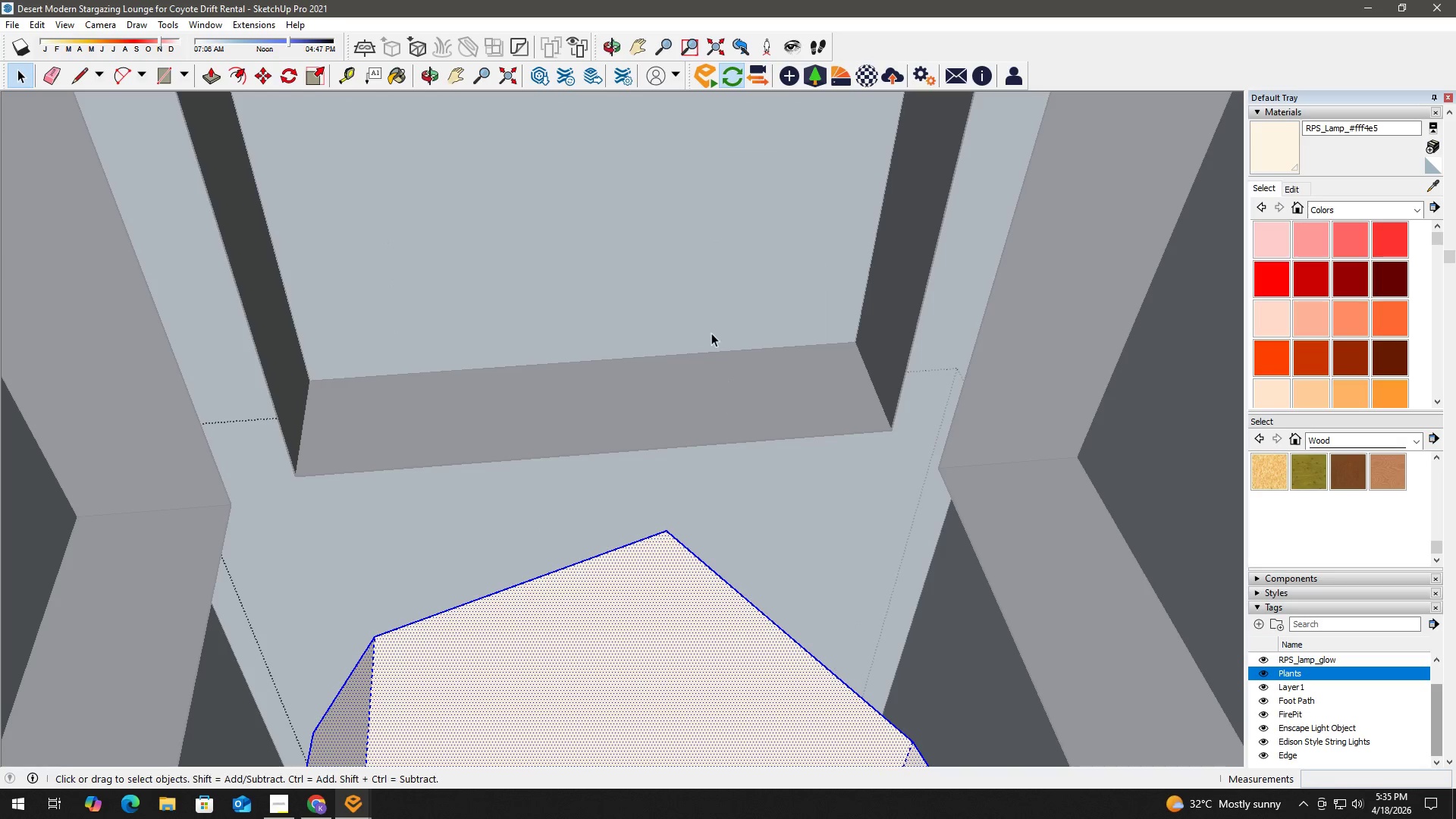 
left_click([711, 330])
 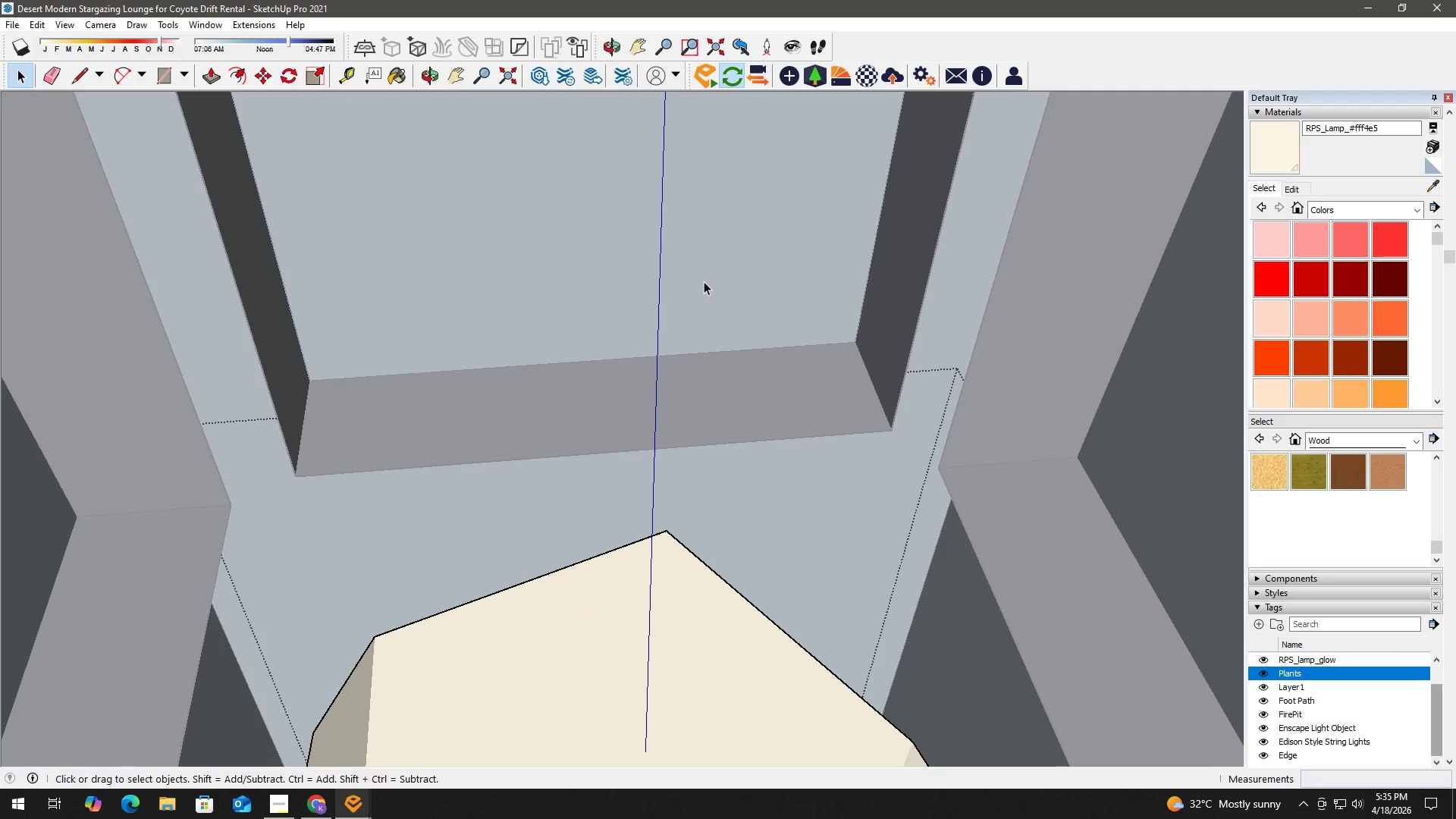 
key(Escape)
 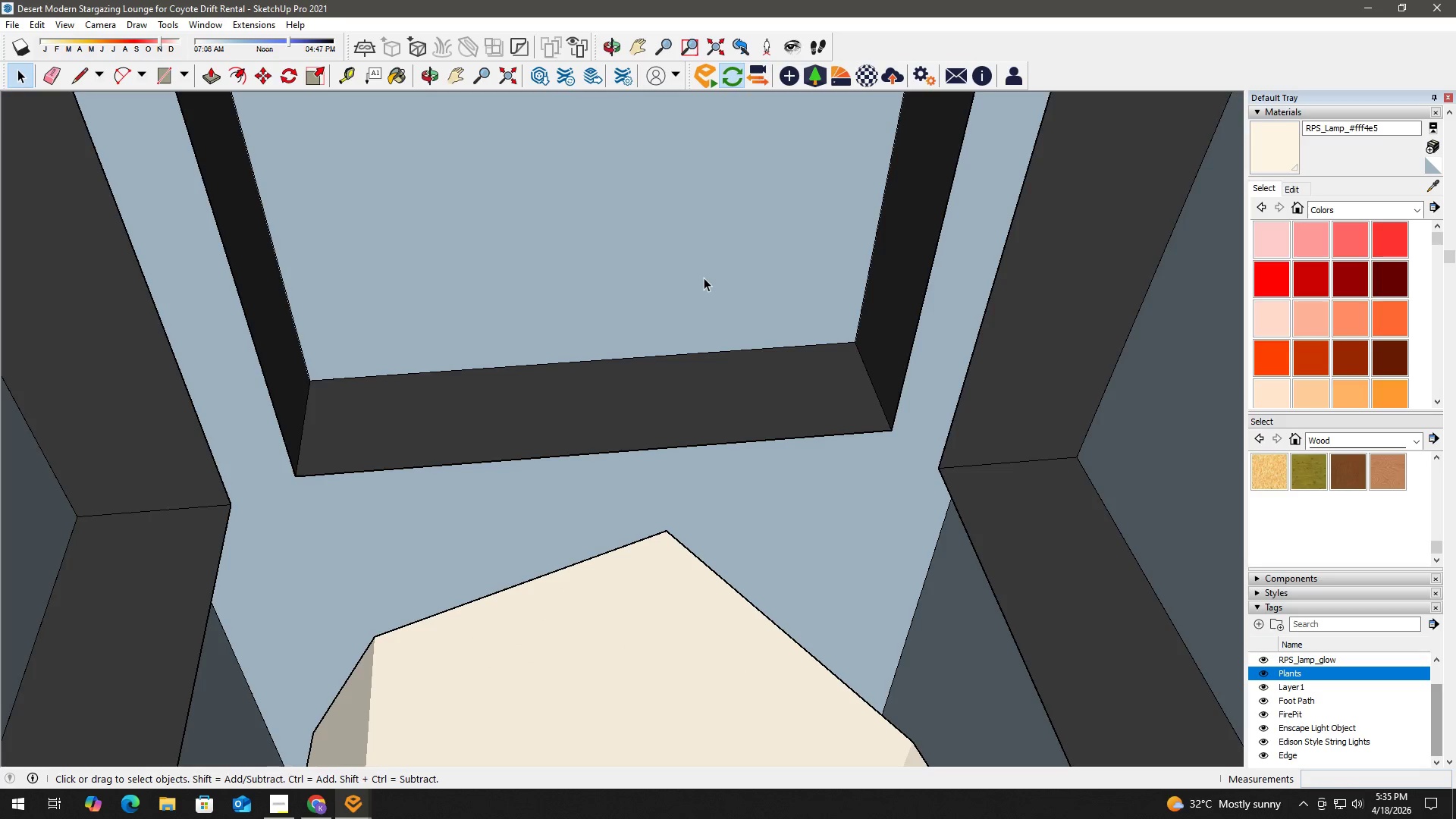 
key(Escape)
 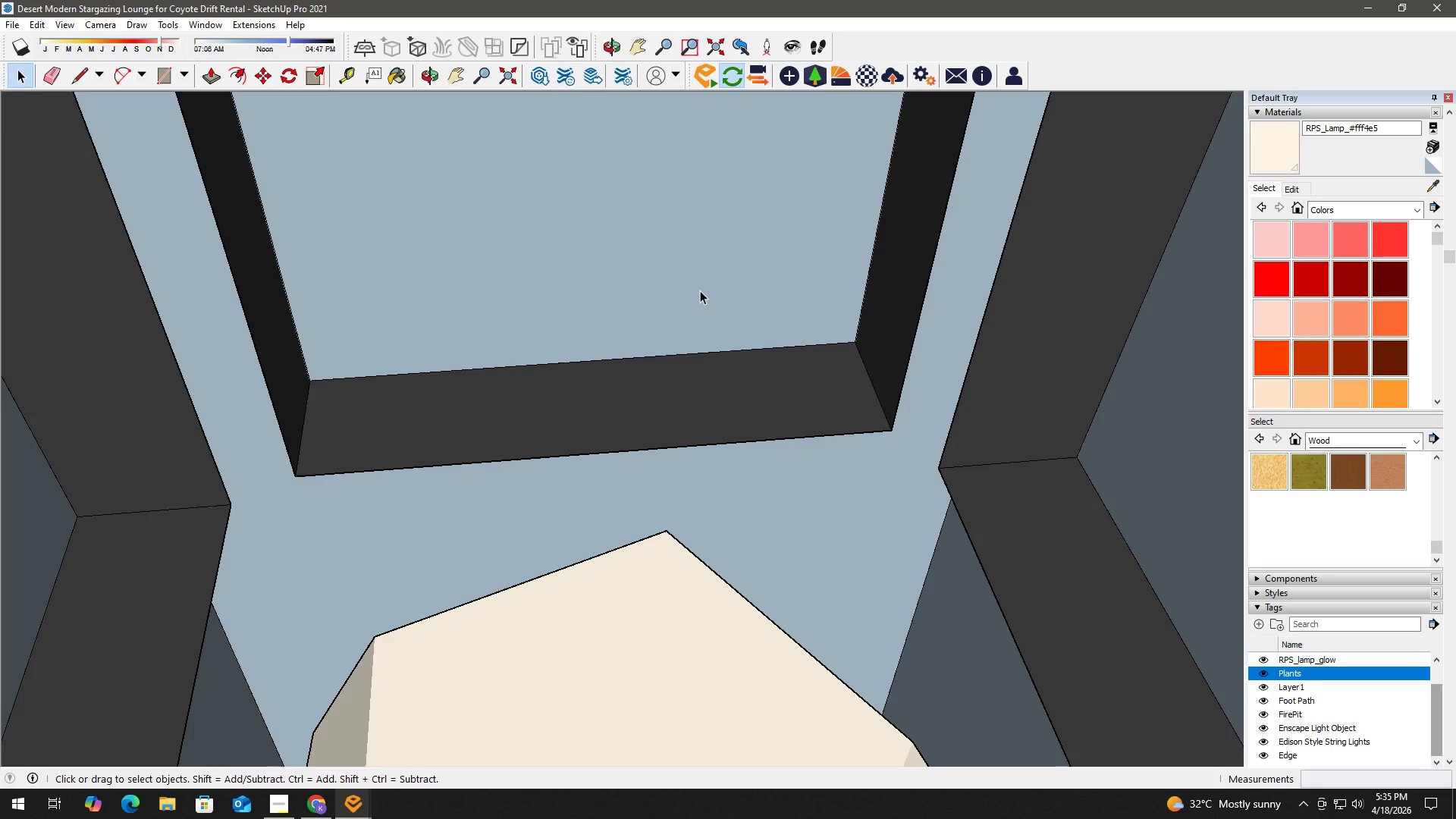 
key(Alt+Tab)
 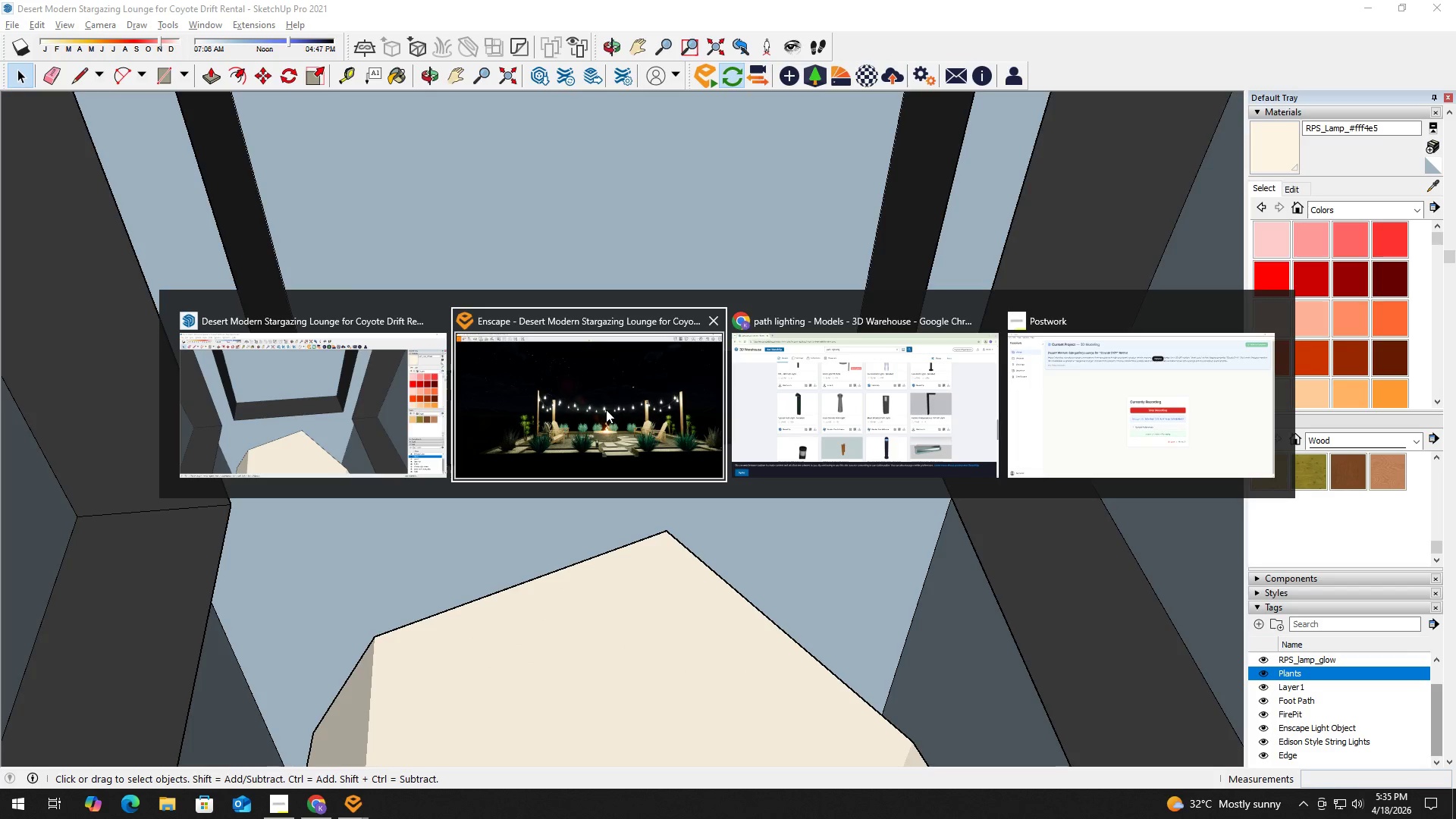 
left_click([622, 415])
 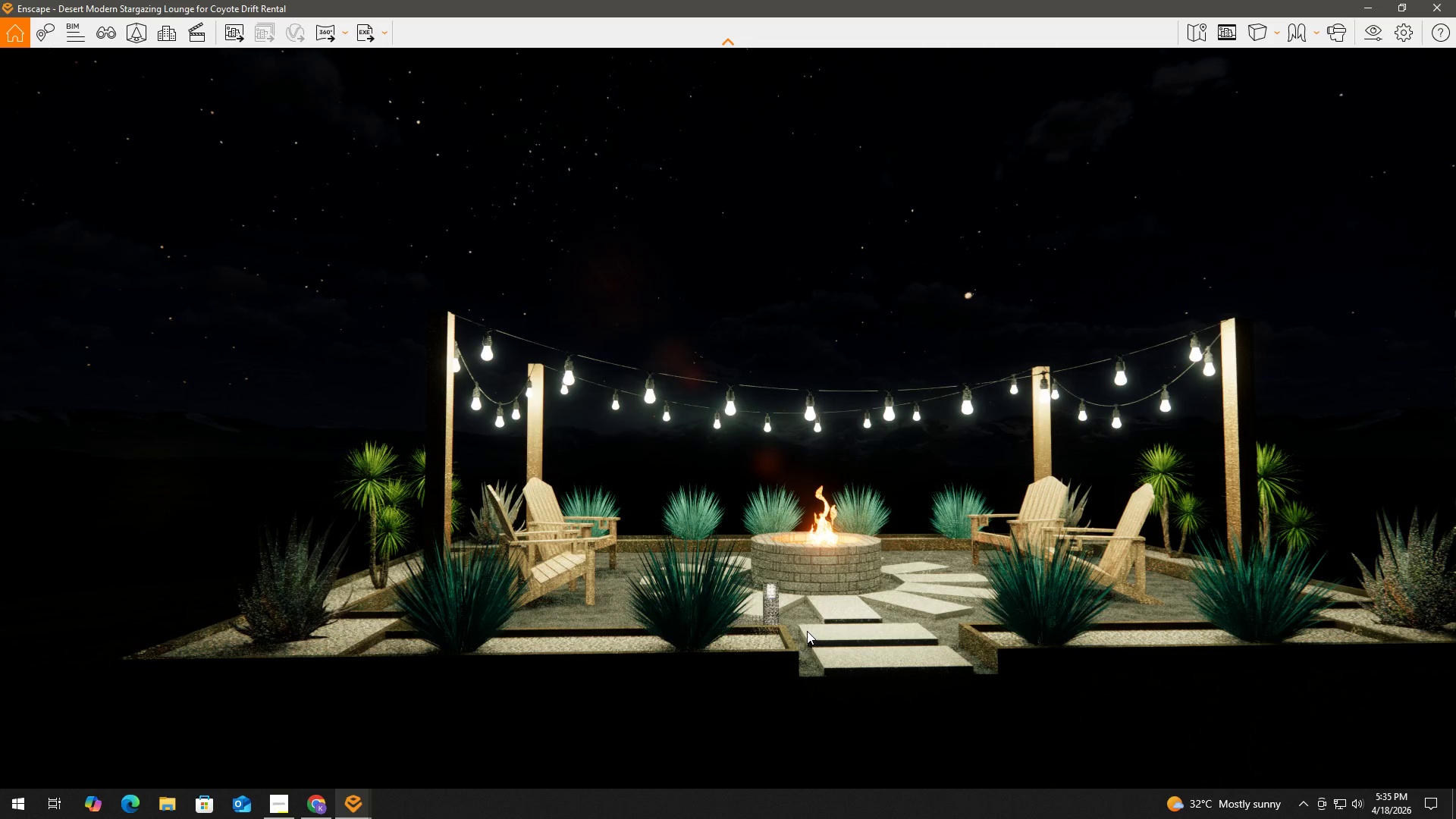 
scroll: coordinate [804, 635], scroll_direction: up, amount: 3.0
 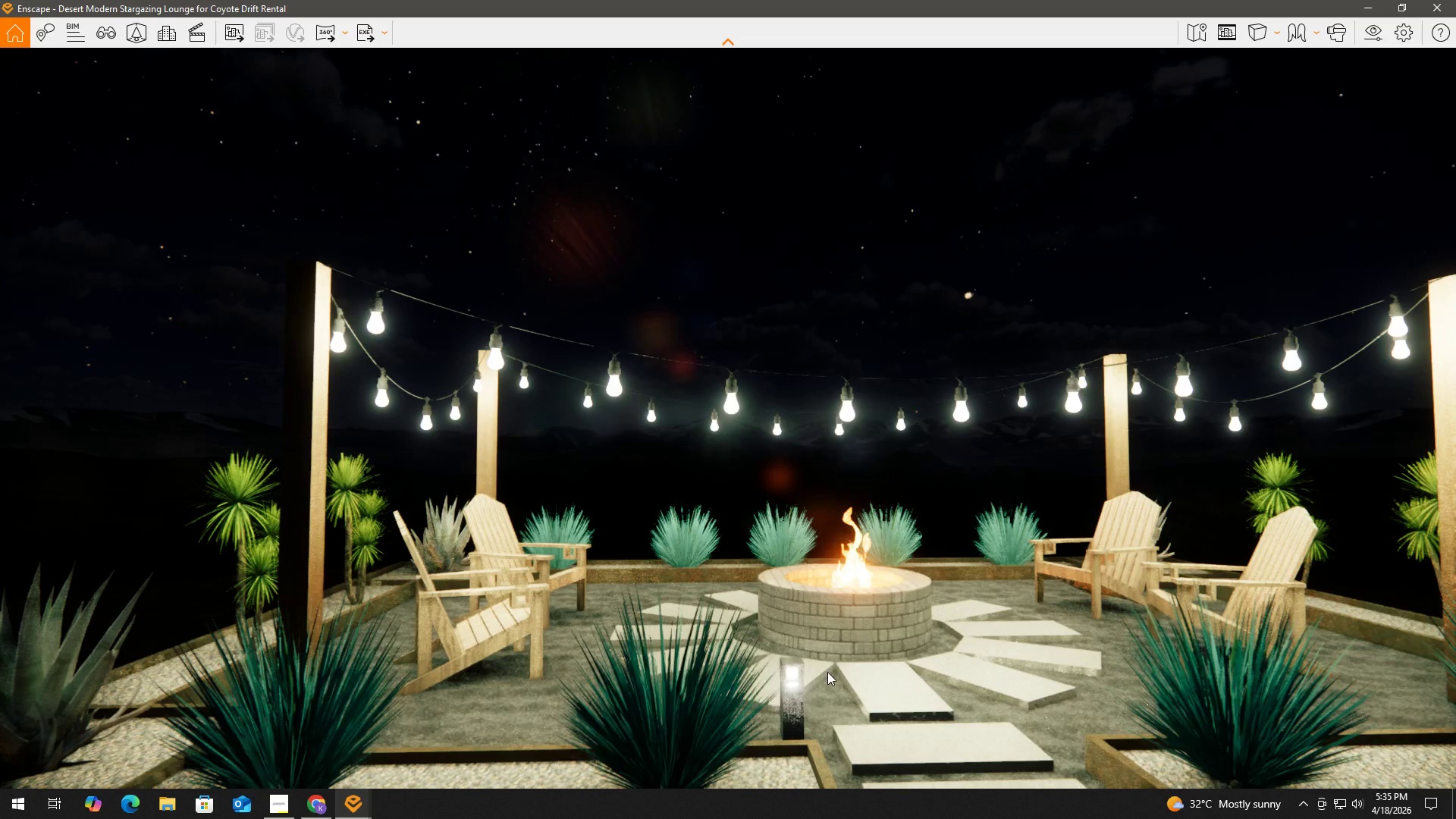 
hold_key(key=D, duration=0.5)
 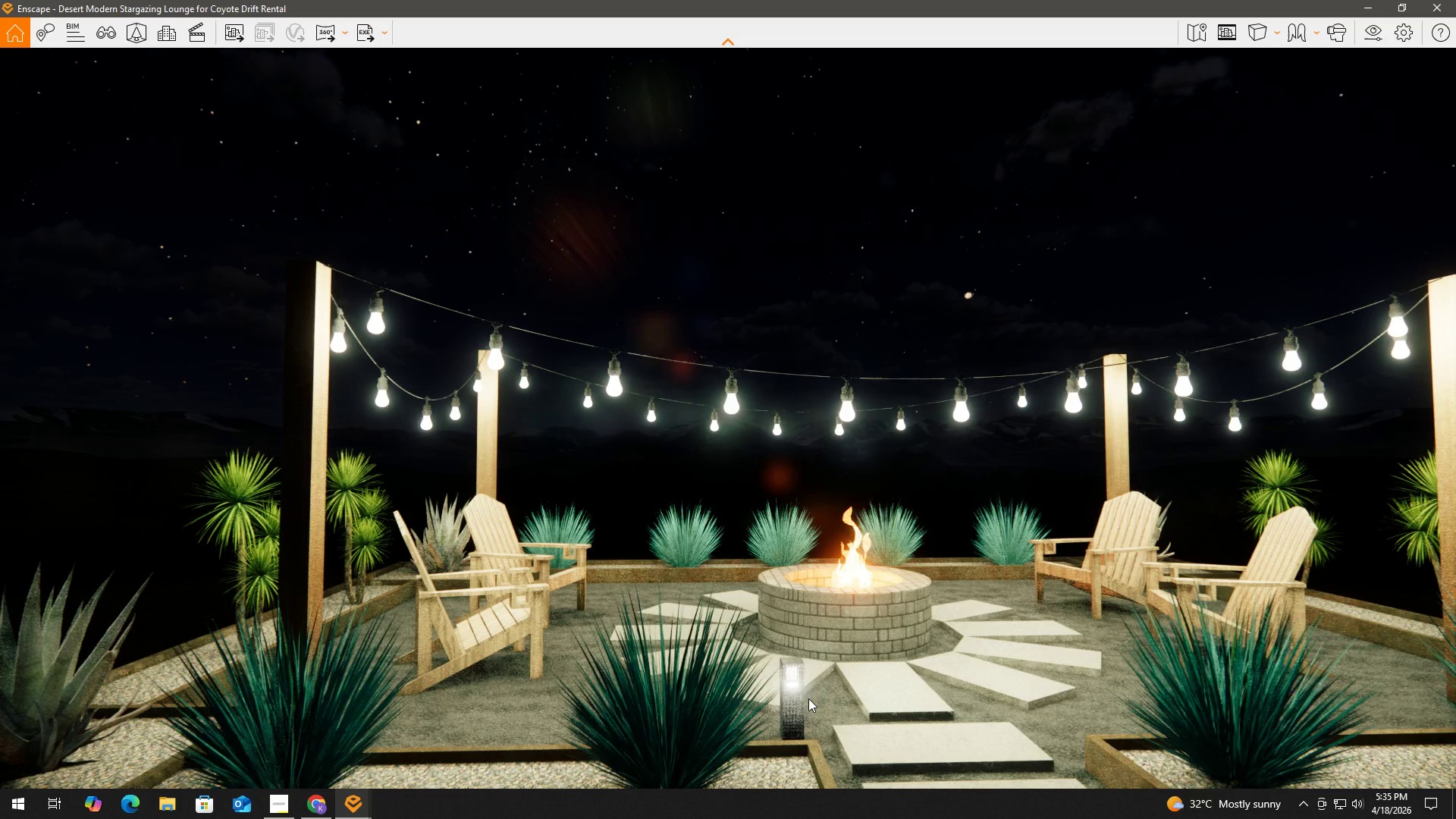 
key(S)
 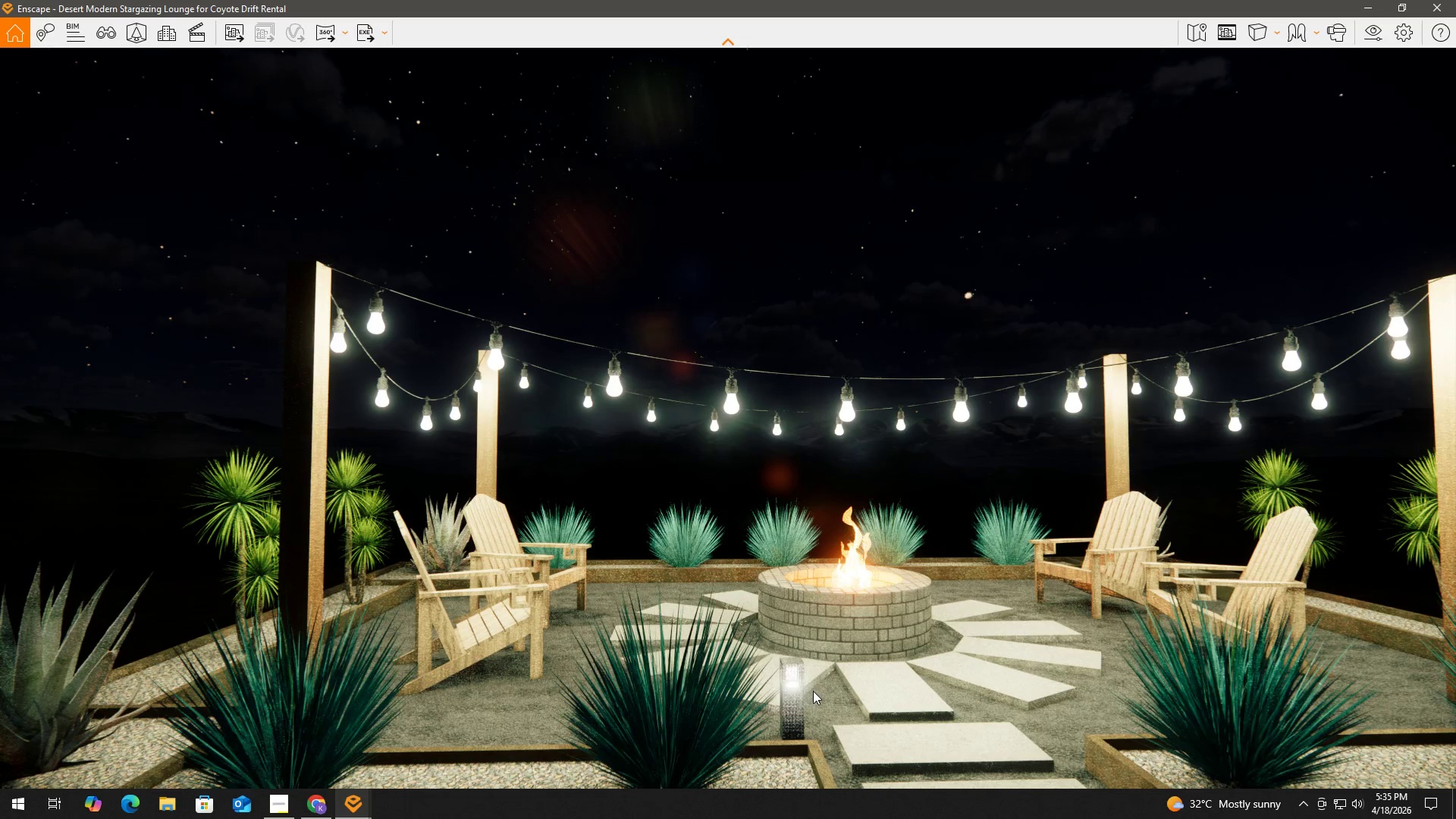 
key(Alt+Tab)
 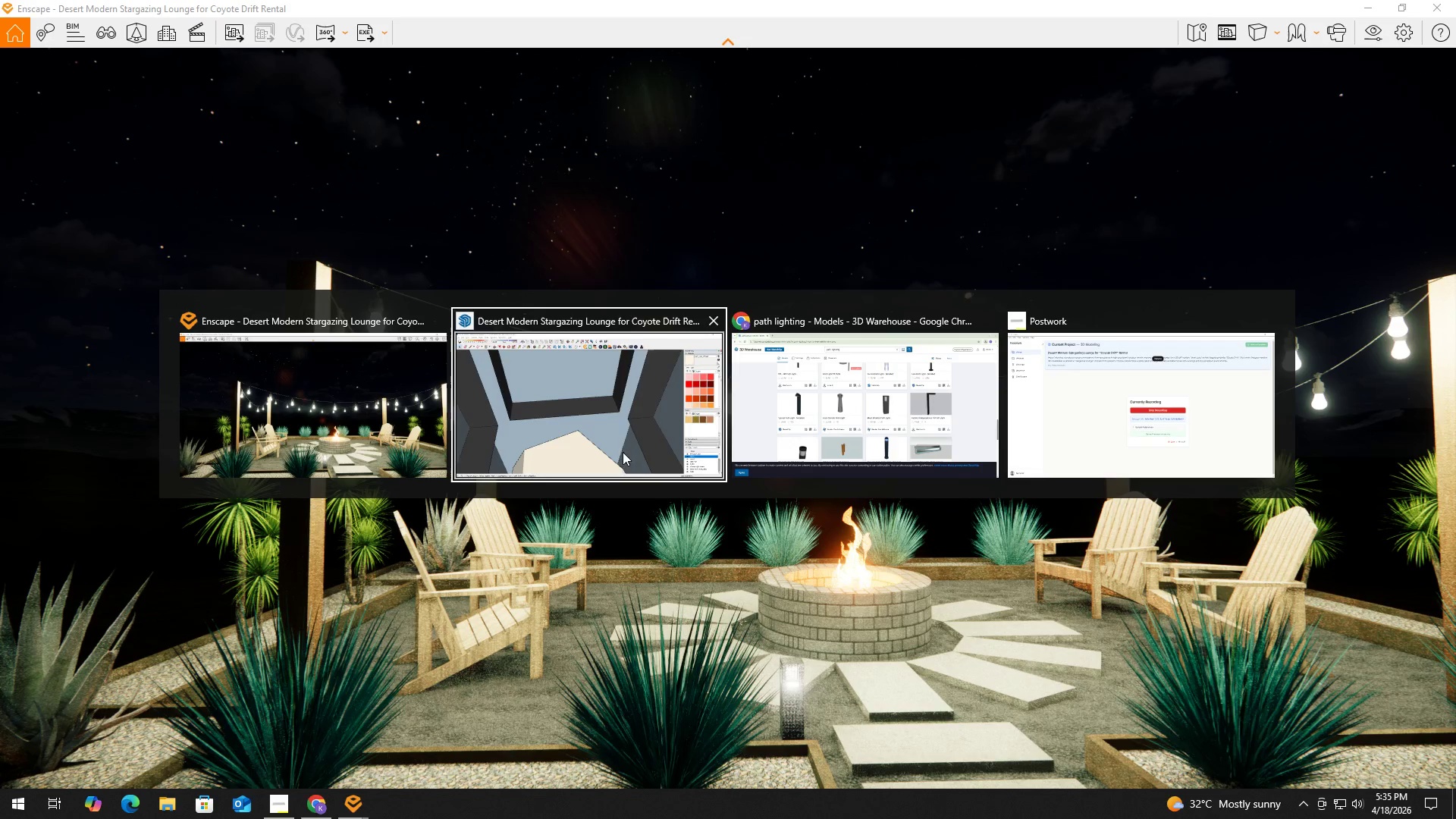 
left_click([608, 426])
 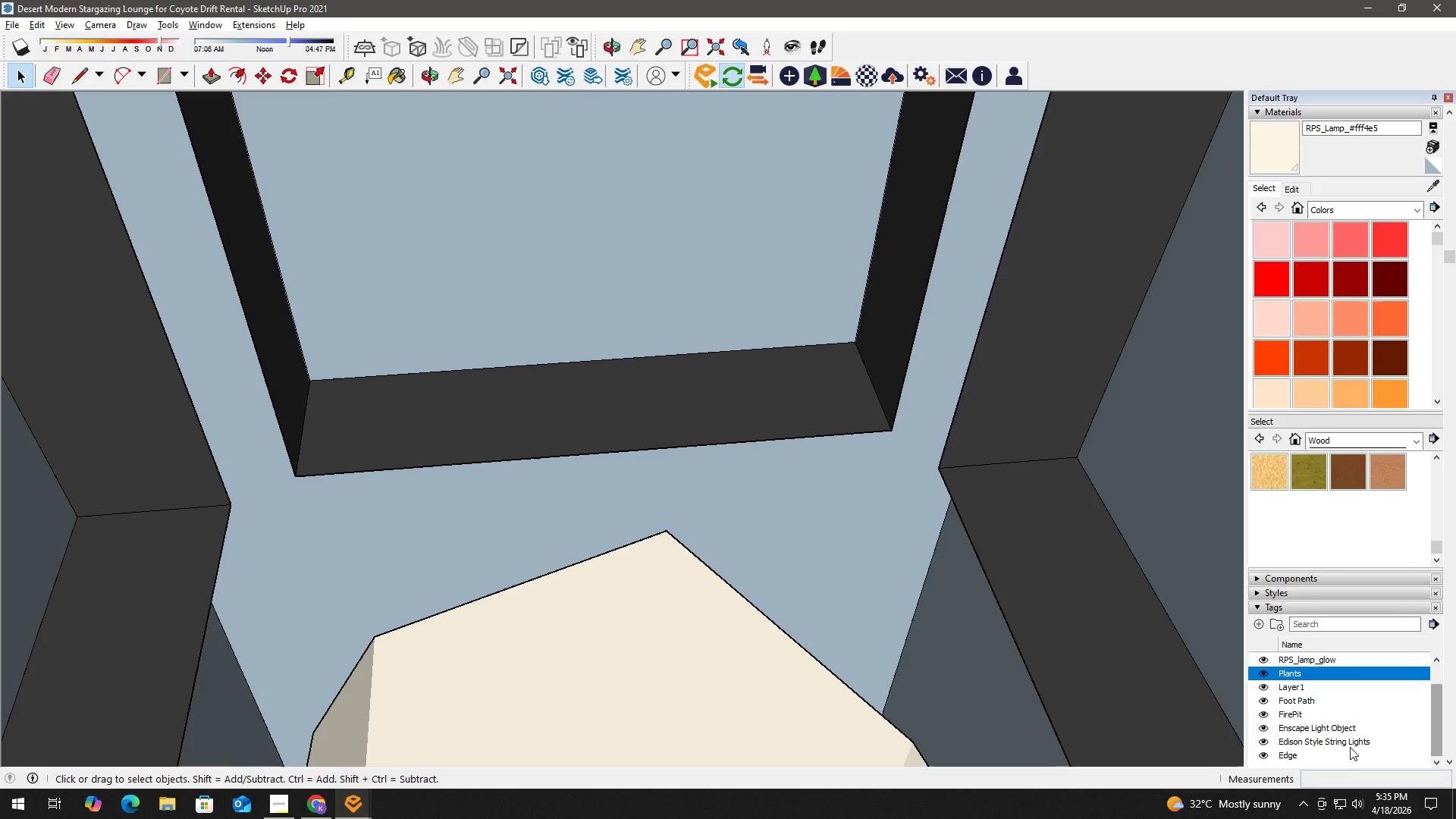 
scroll: coordinate [1351, 746], scroll_direction: down, amount: 1.0
 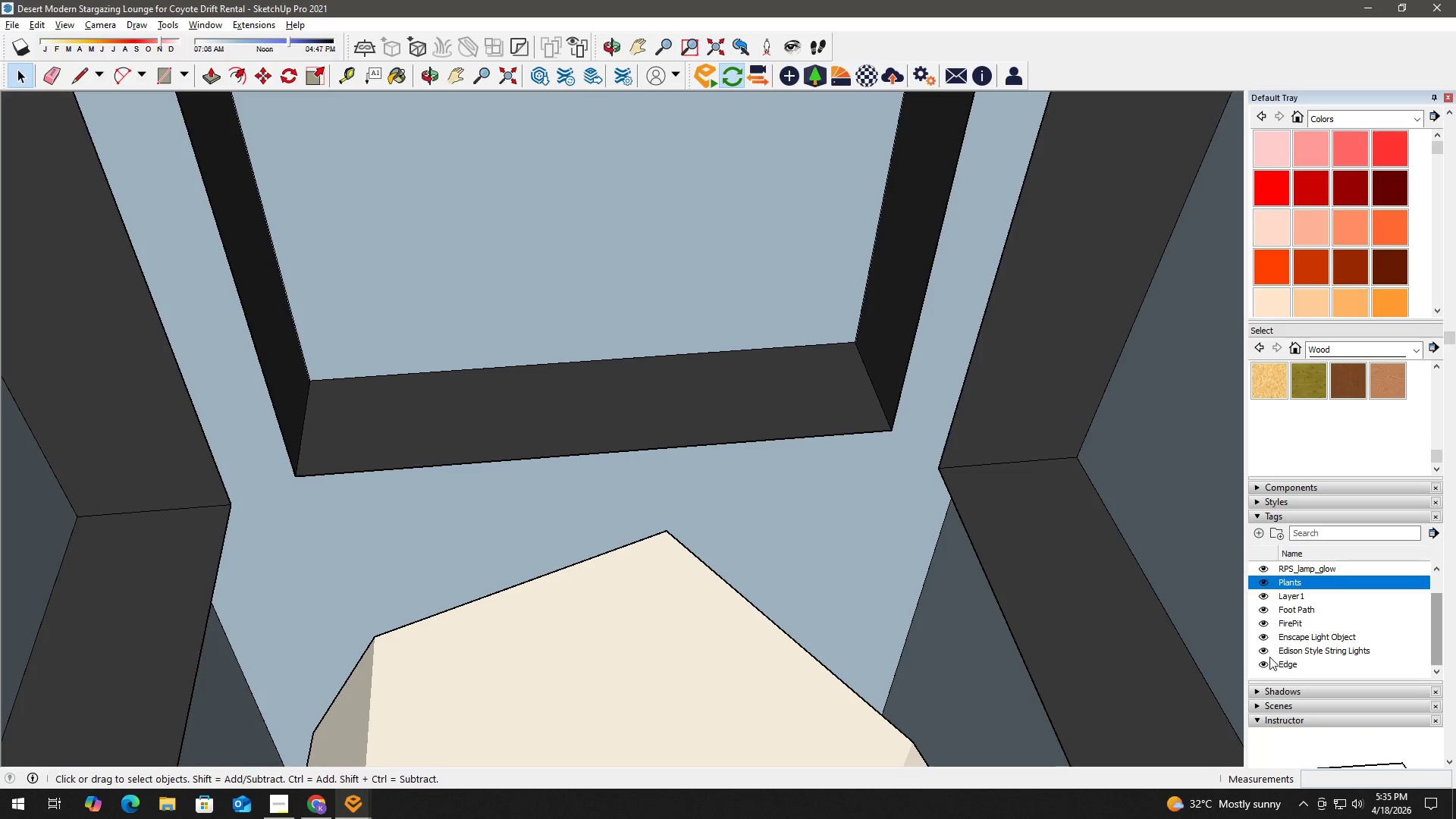 
left_click([1264, 651])
 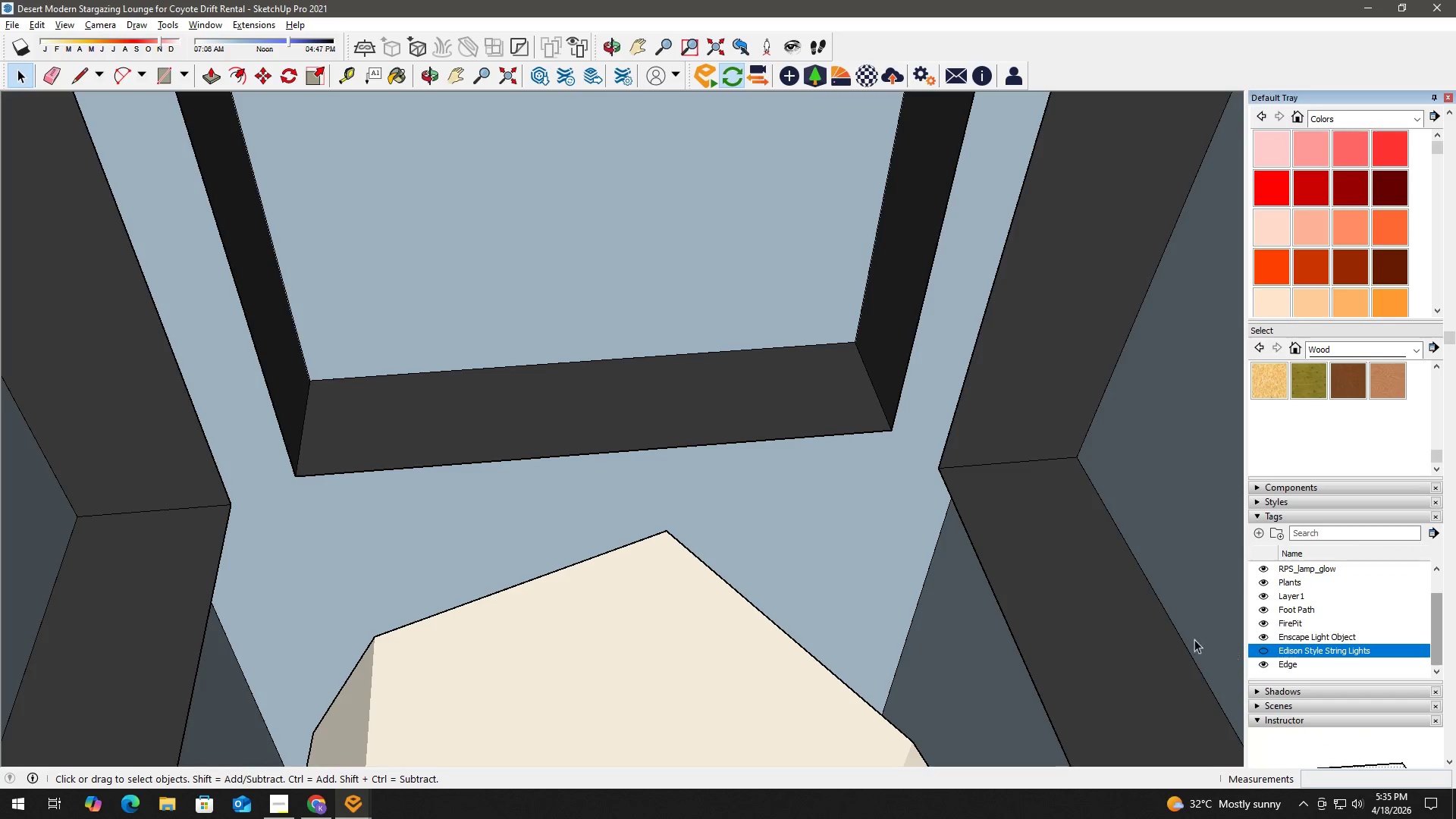 
key(Alt+Tab)
 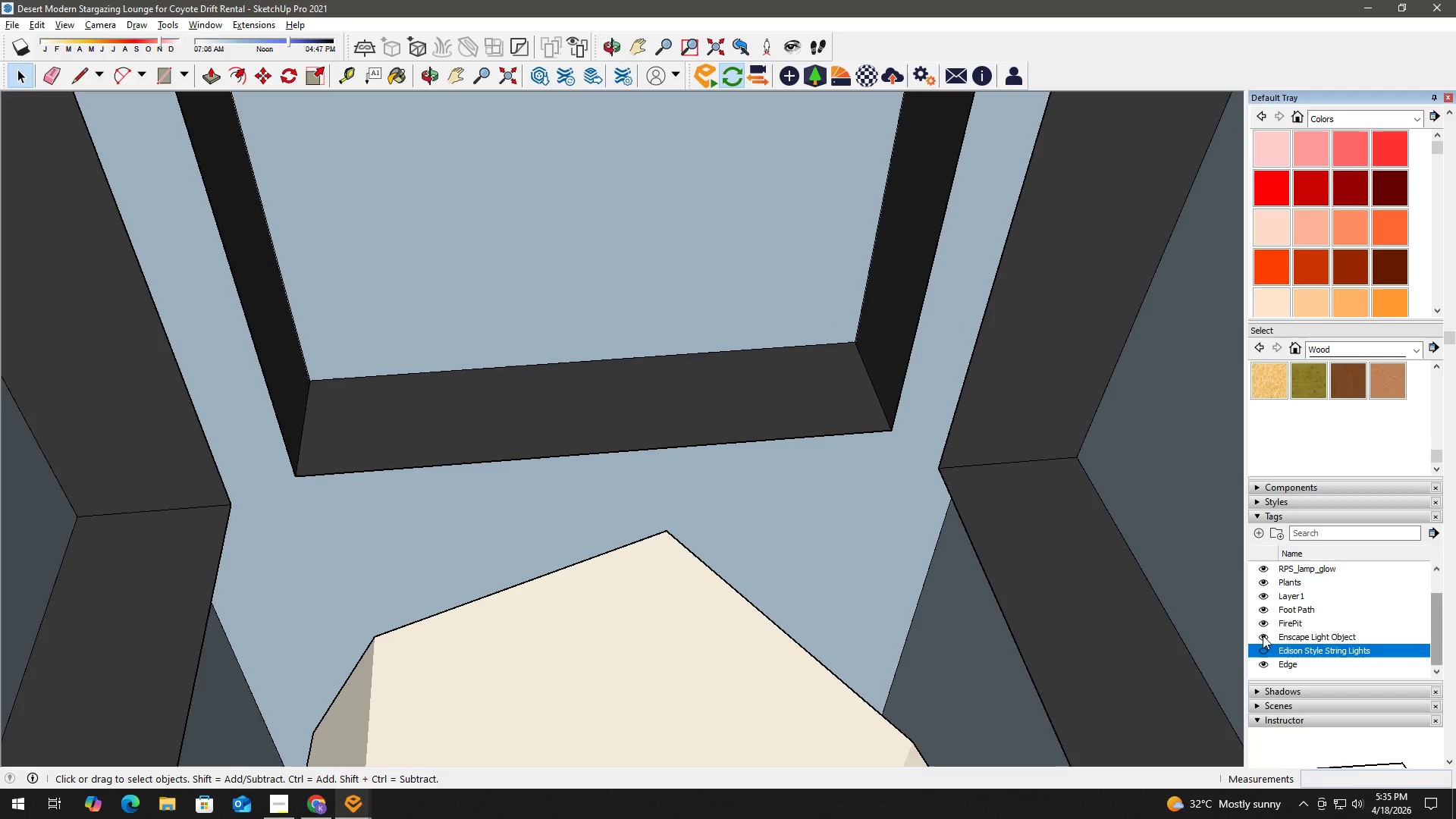 
key(Alt+Tab)
 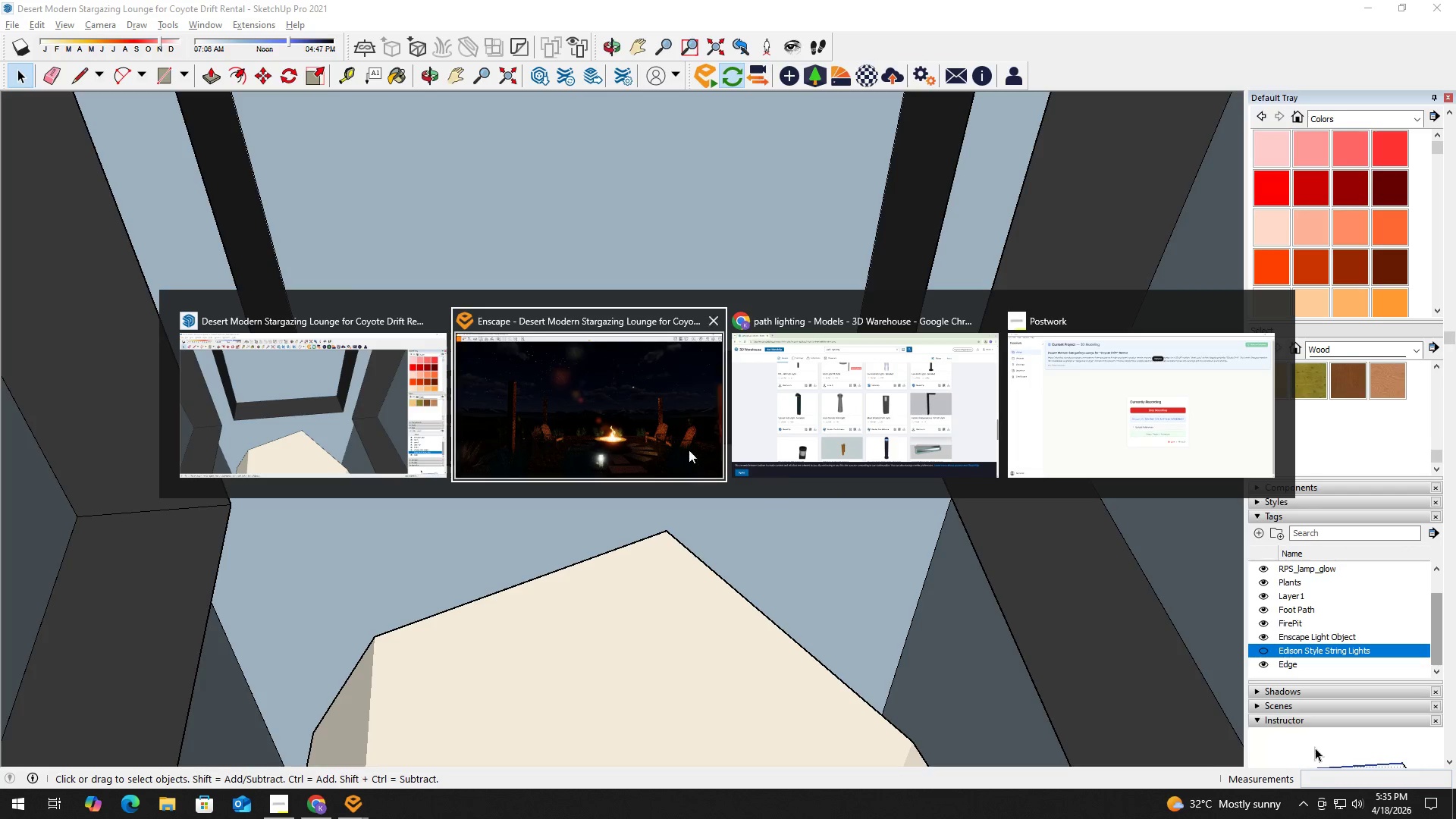 
left_click([592, 410])
 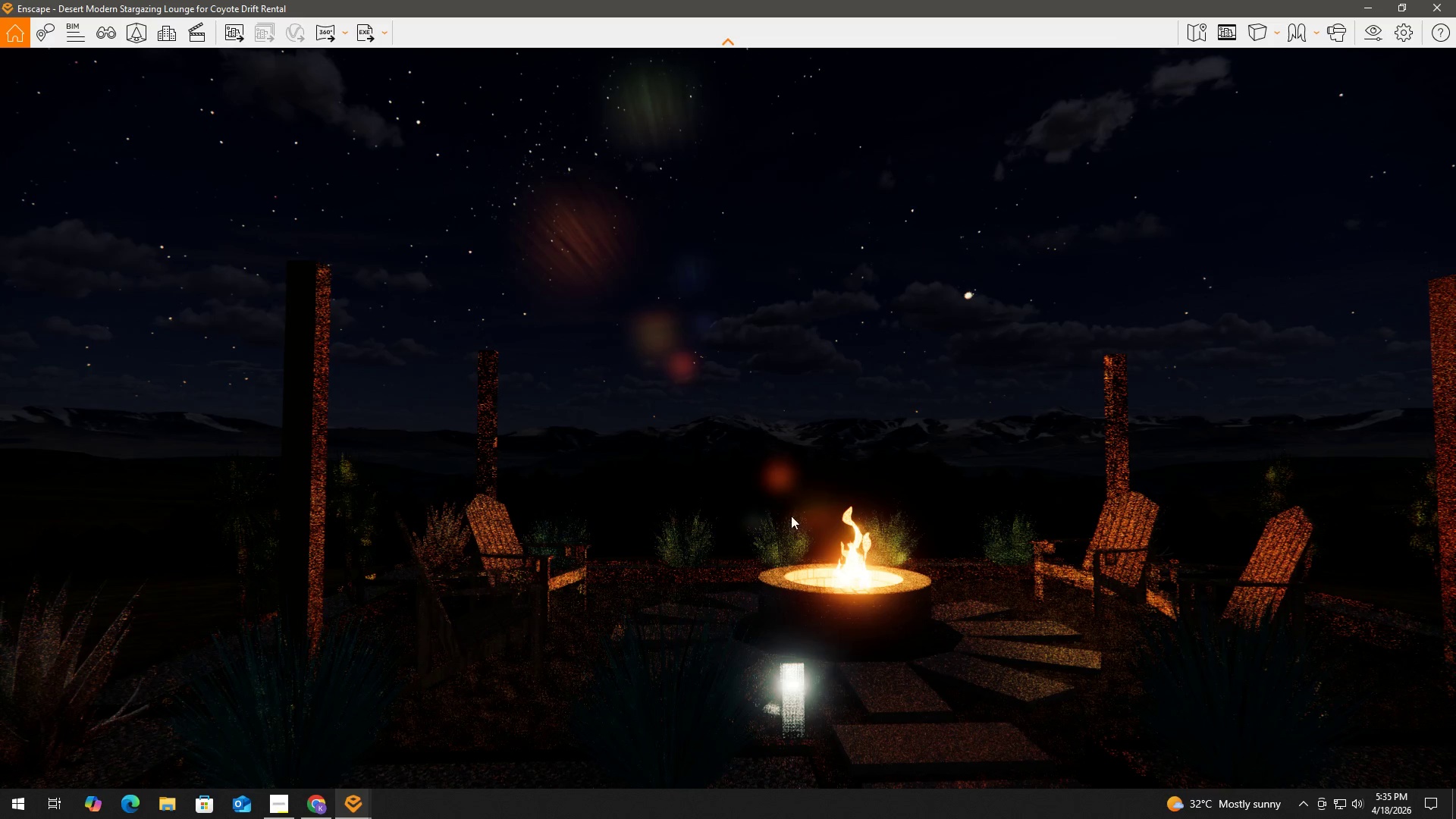 
key(Alt+AltLeft)
 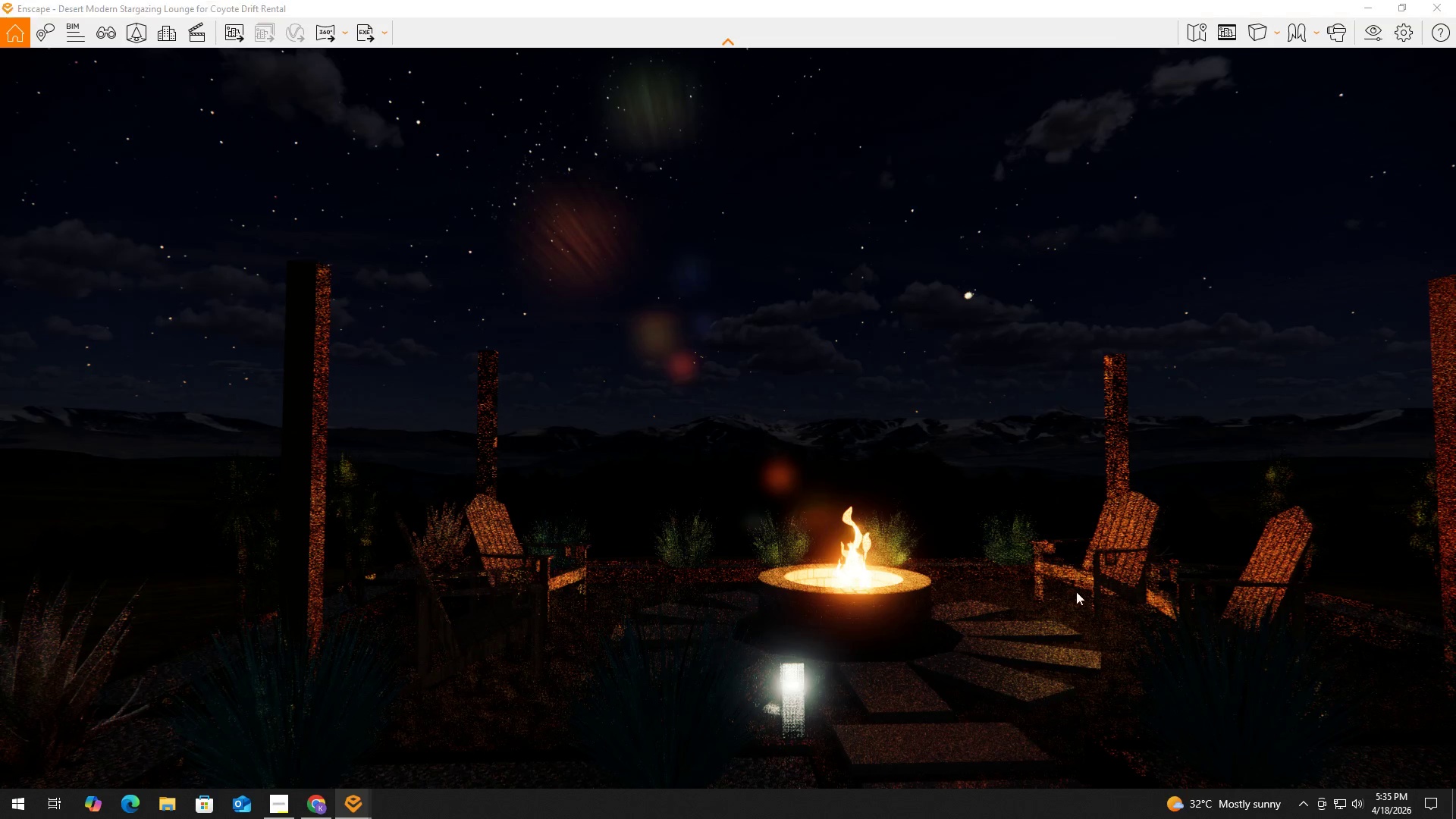 
key(Alt+Tab)
 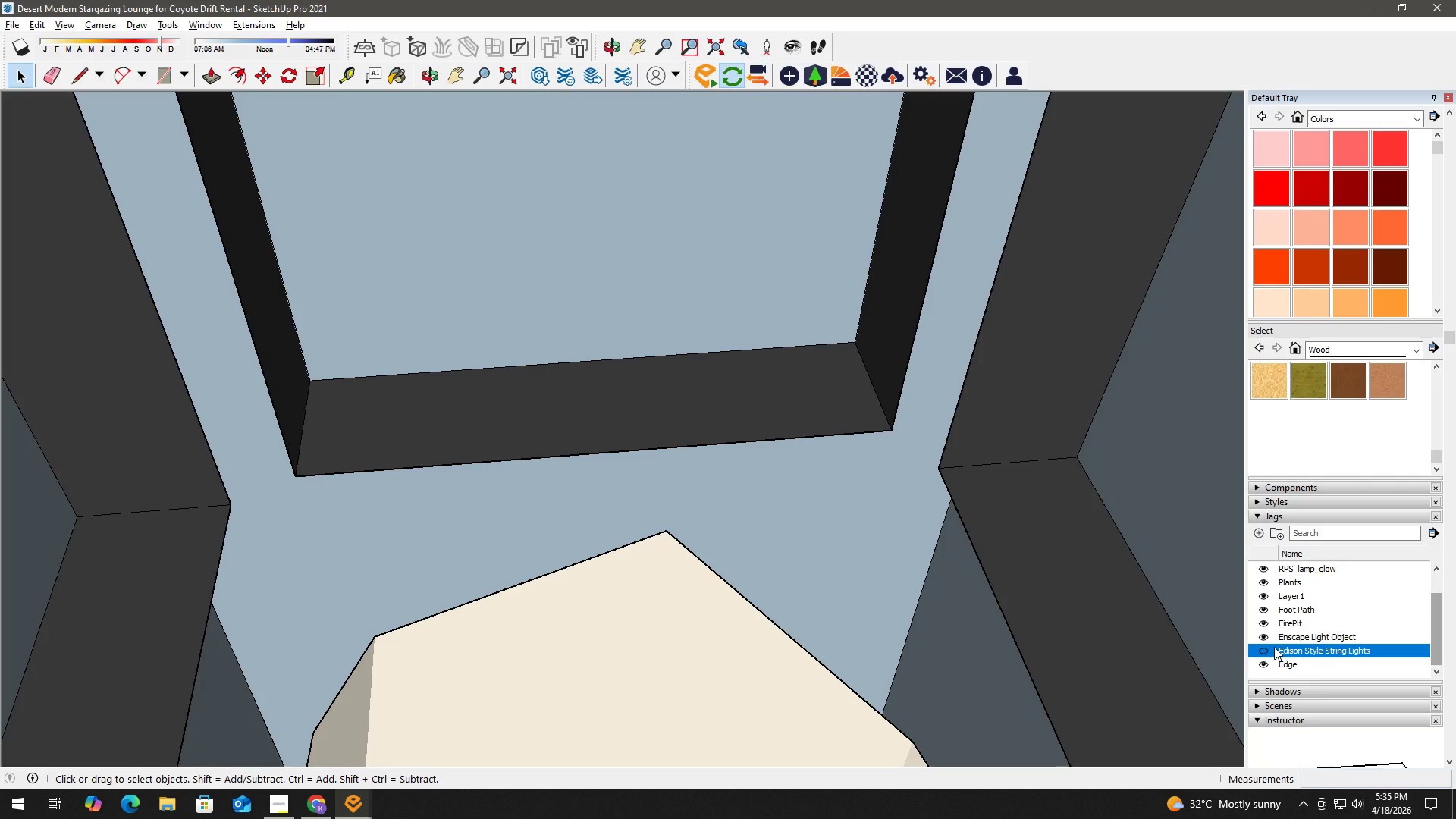 
left_click([1268, 650])
 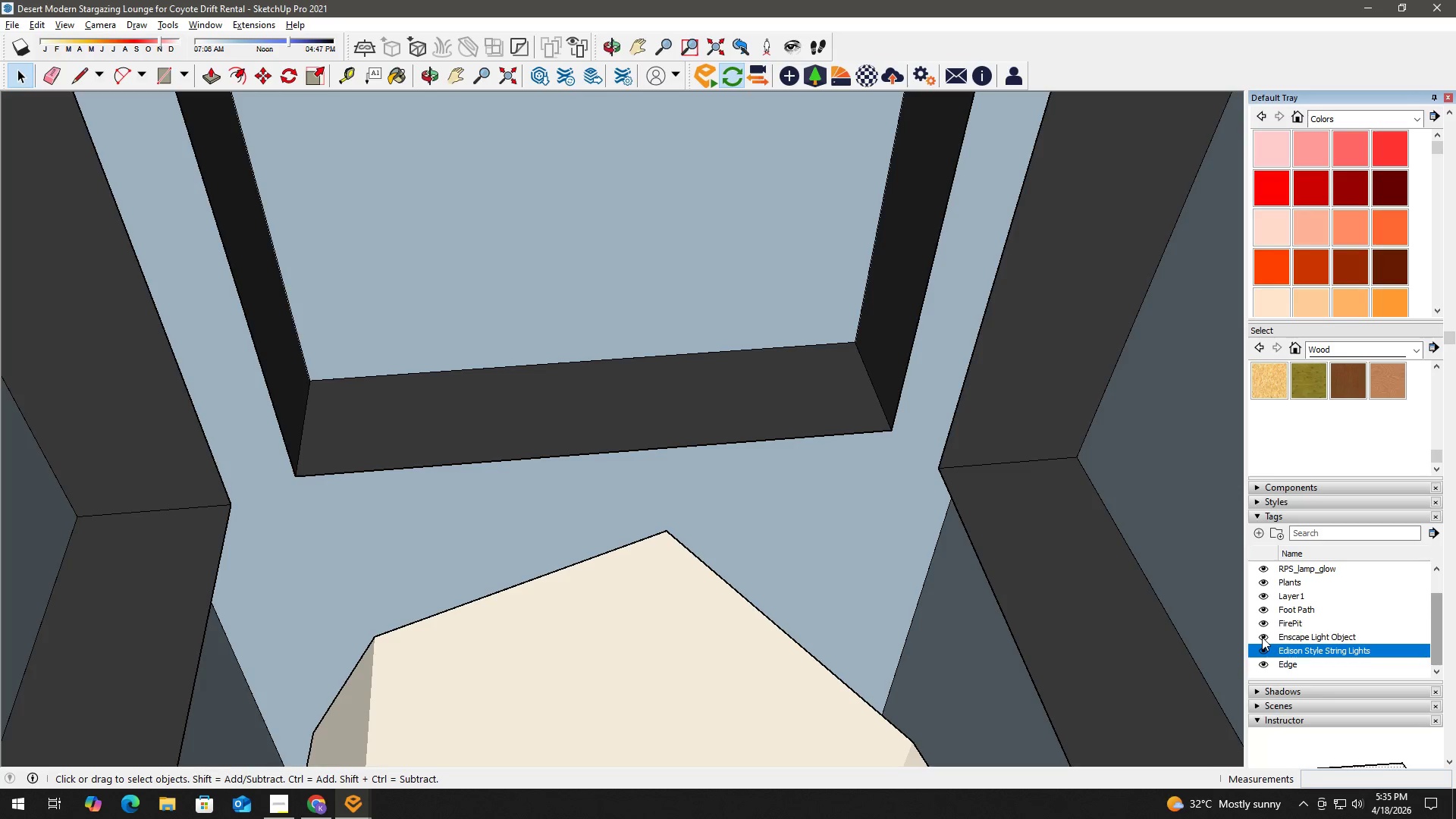 
left_click([1262, 637])
 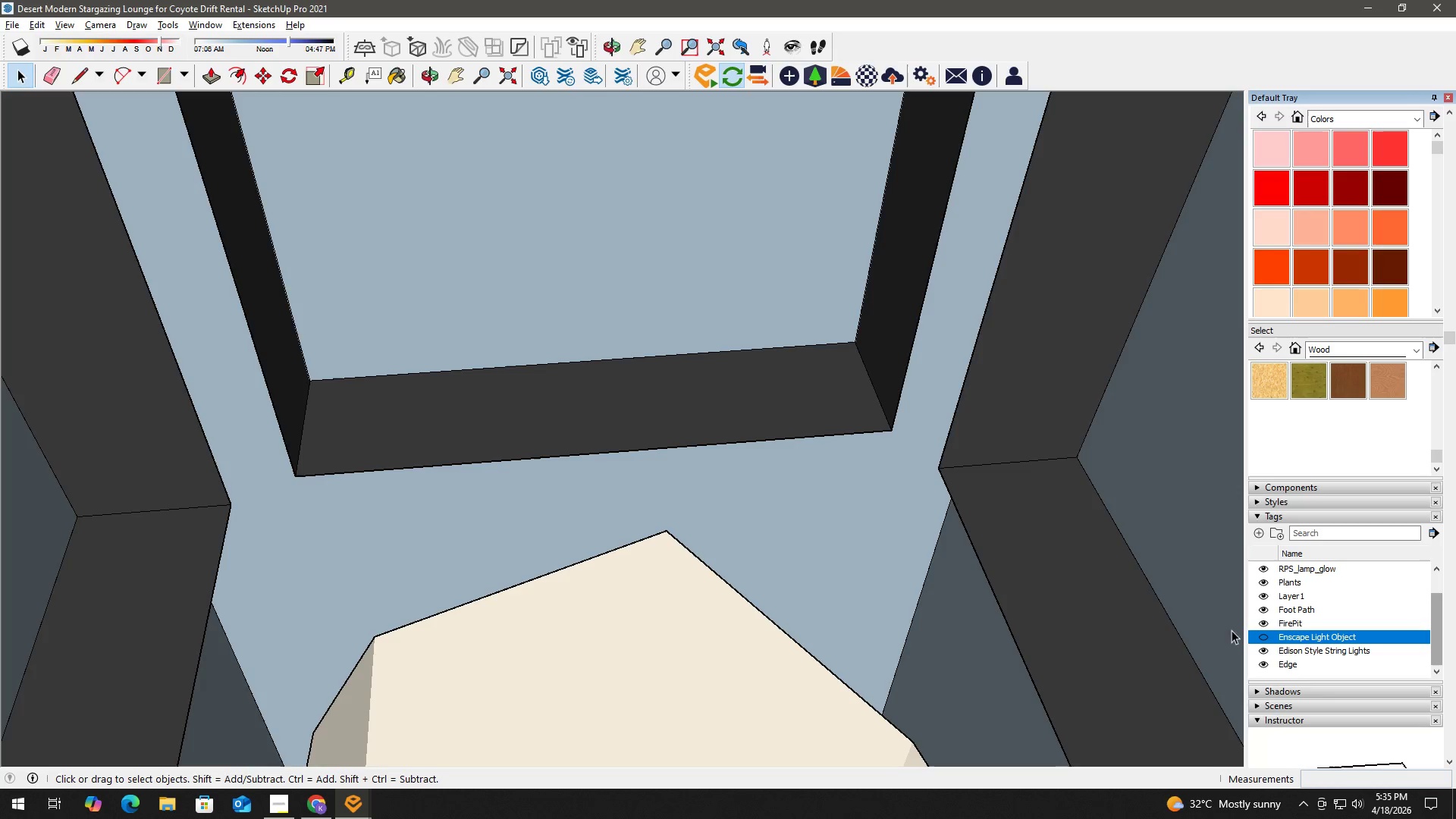 
key(Alt+AltLeft)
 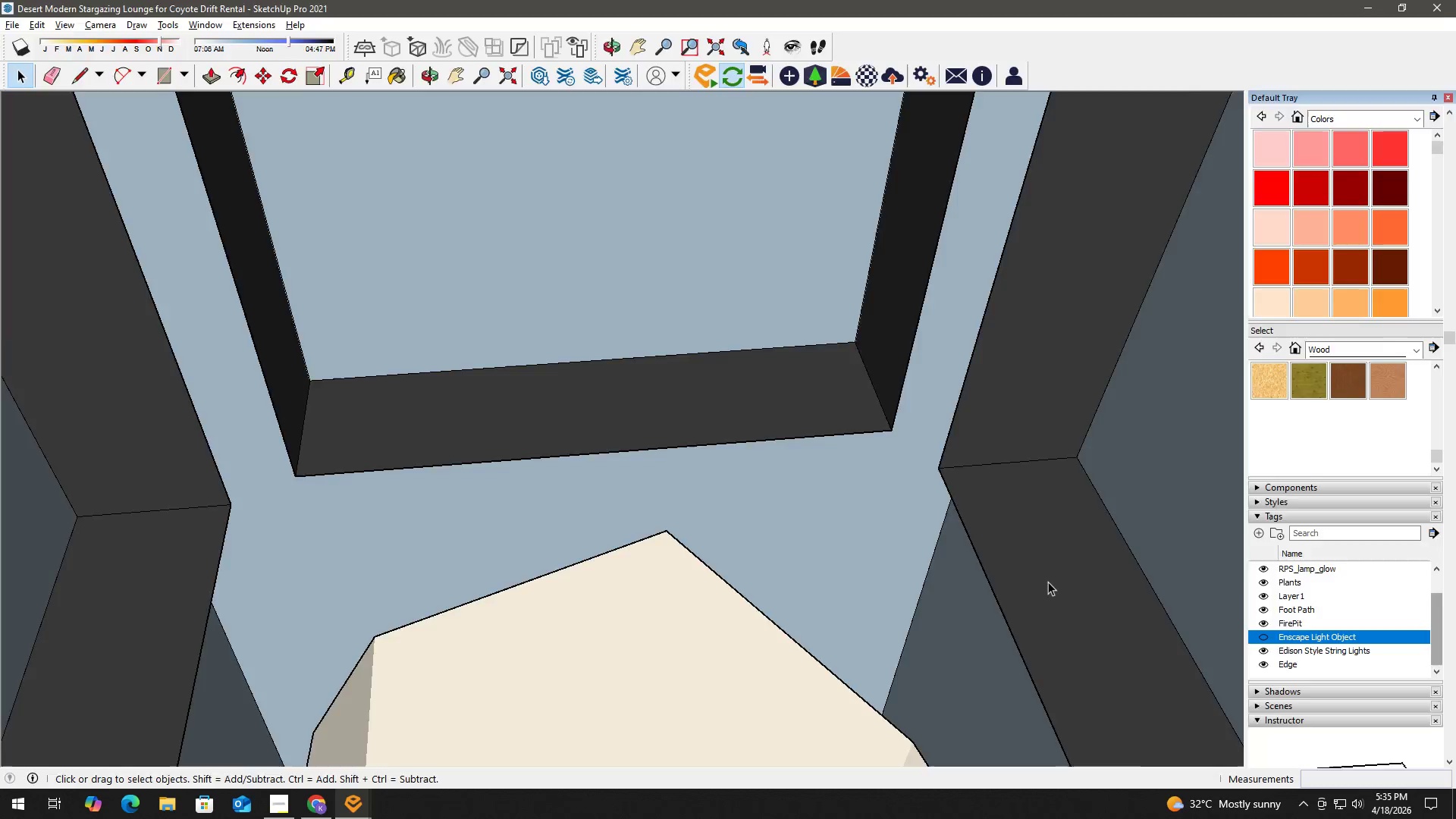 
key(Alt+Tab)
 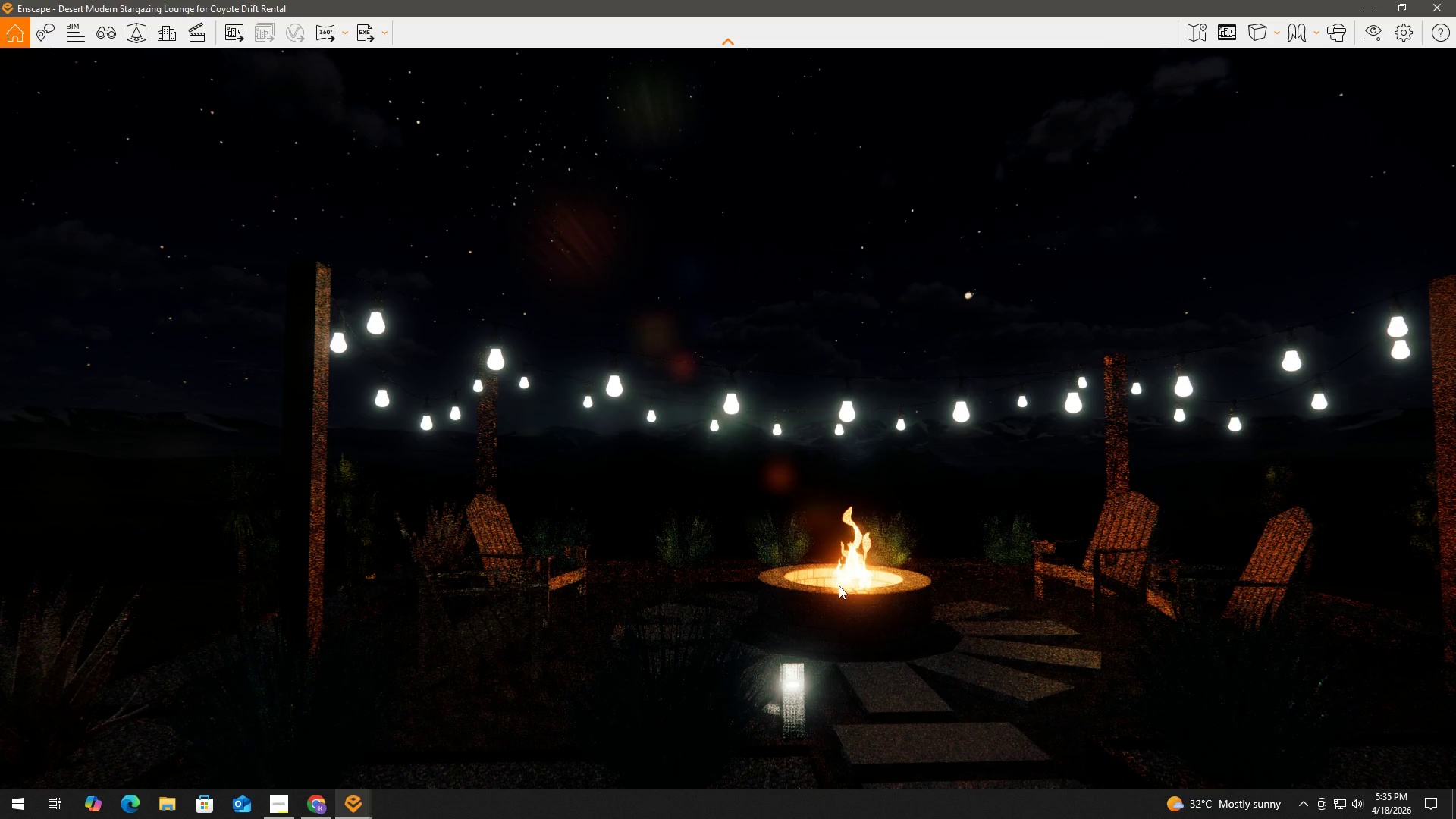 
hold_key(key=S, duration=1.61)
 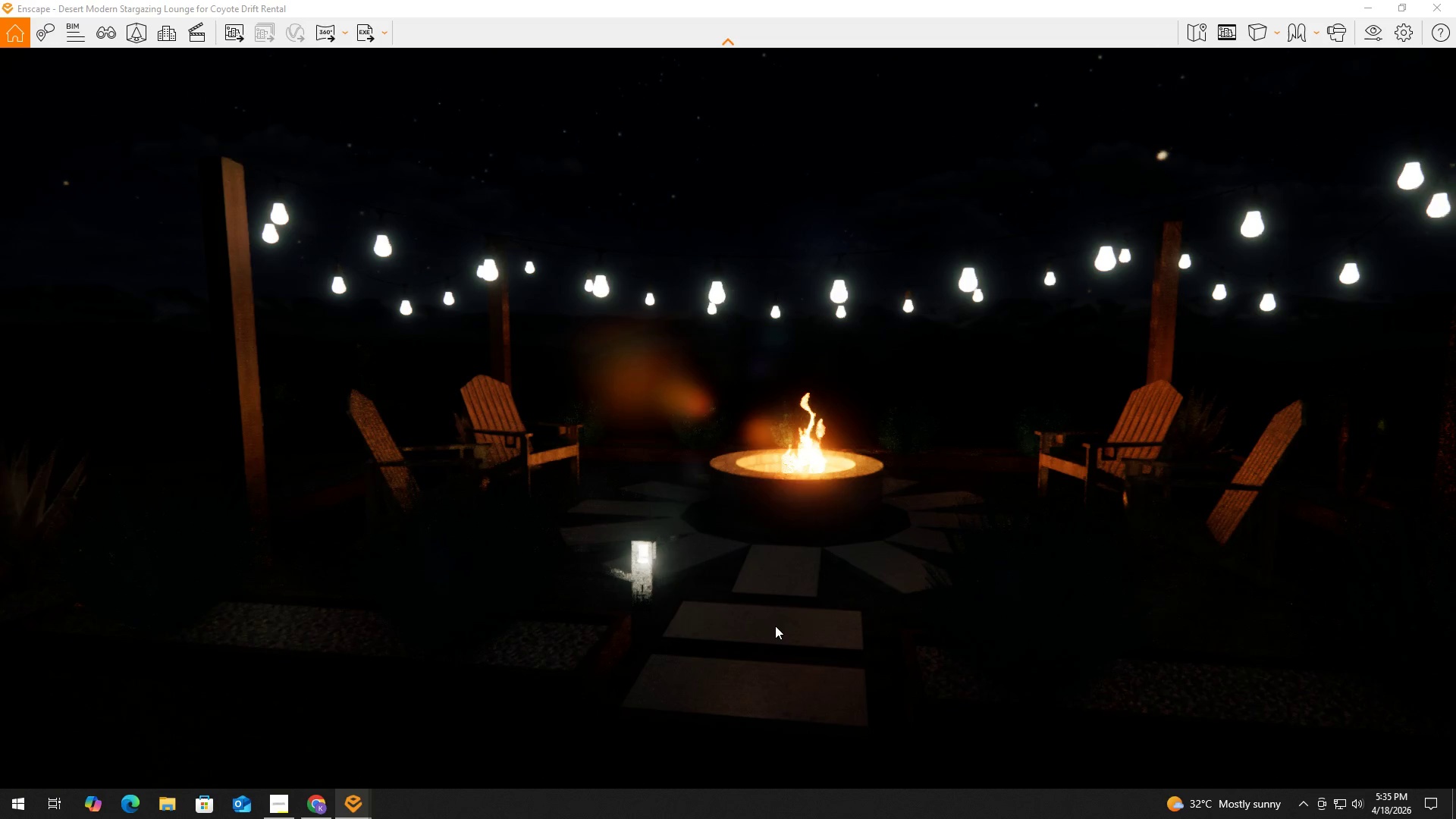 
hold_key(key=D, duration=1.52)
 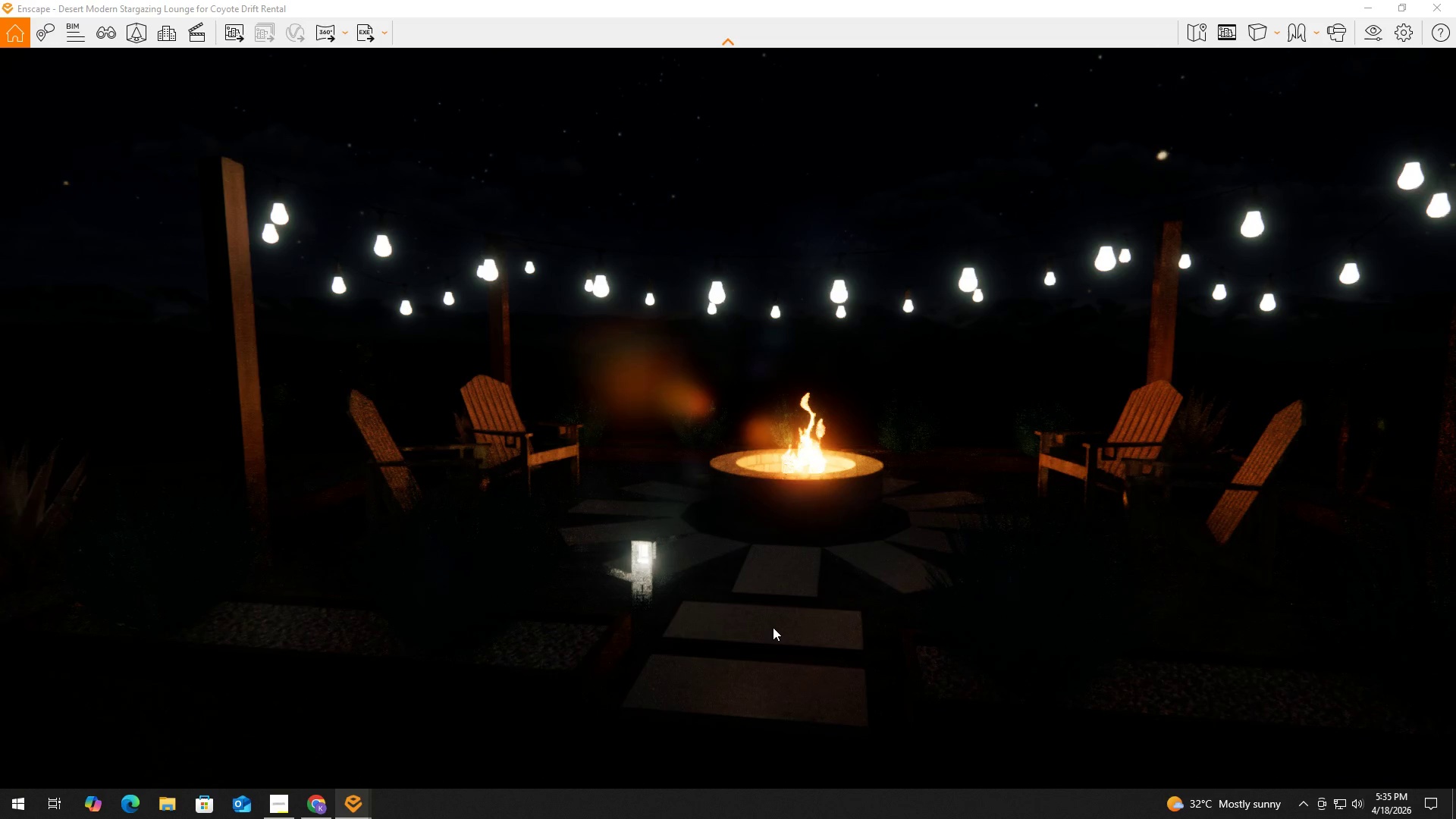 
key(Alt+AltLeft)
 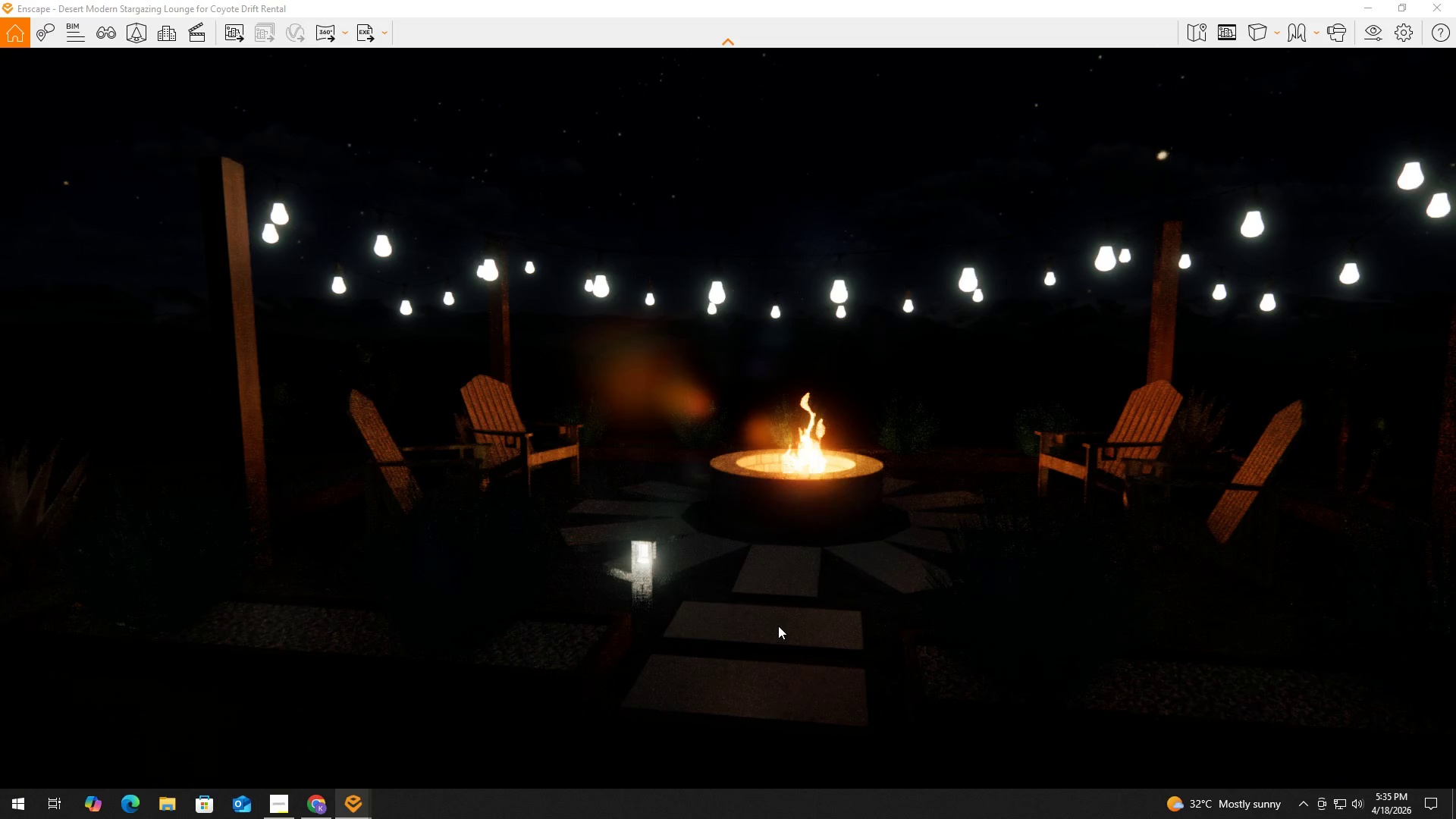 
key(Alt+Tab)
 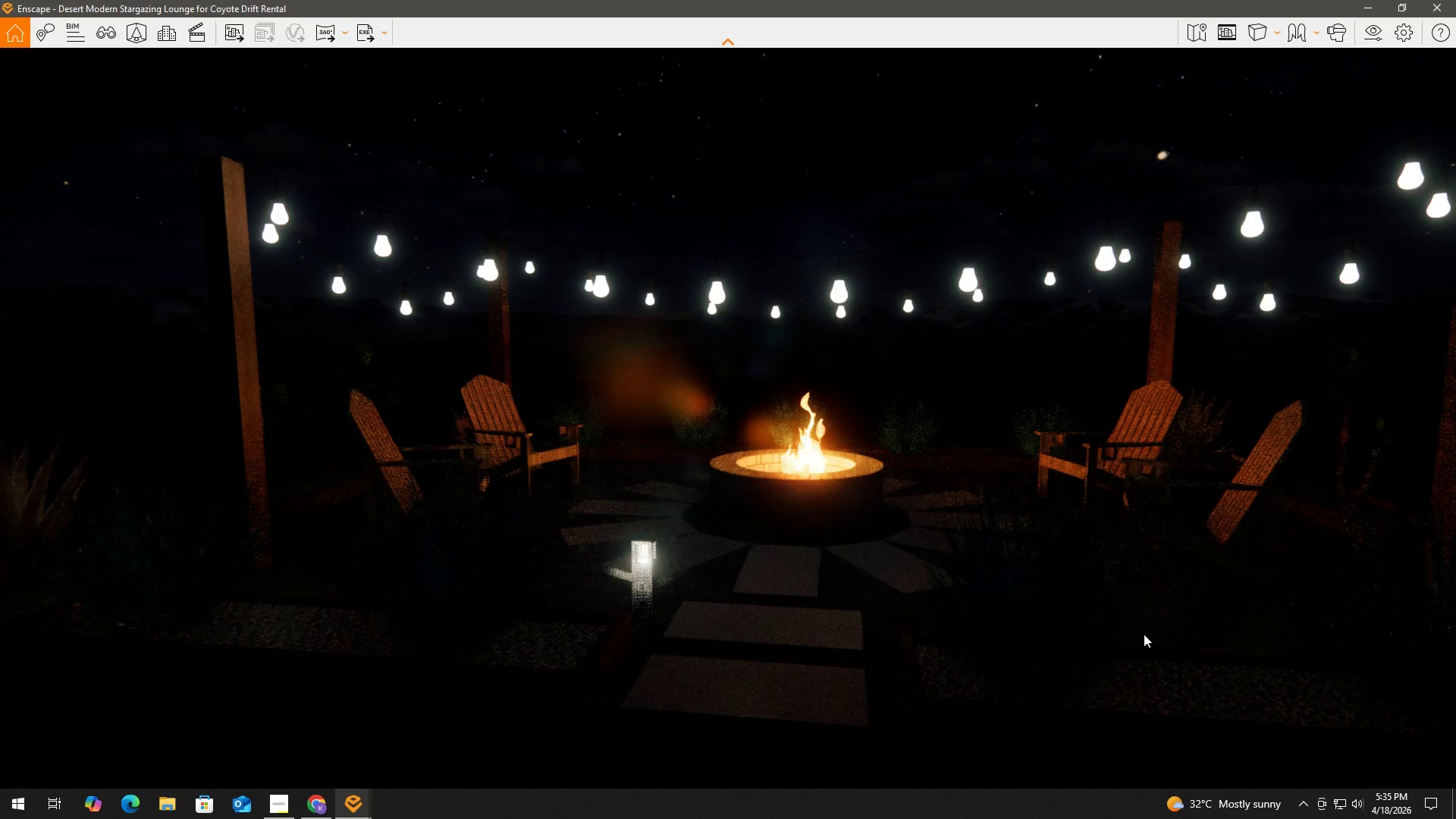 
key(Alt+Tab)
 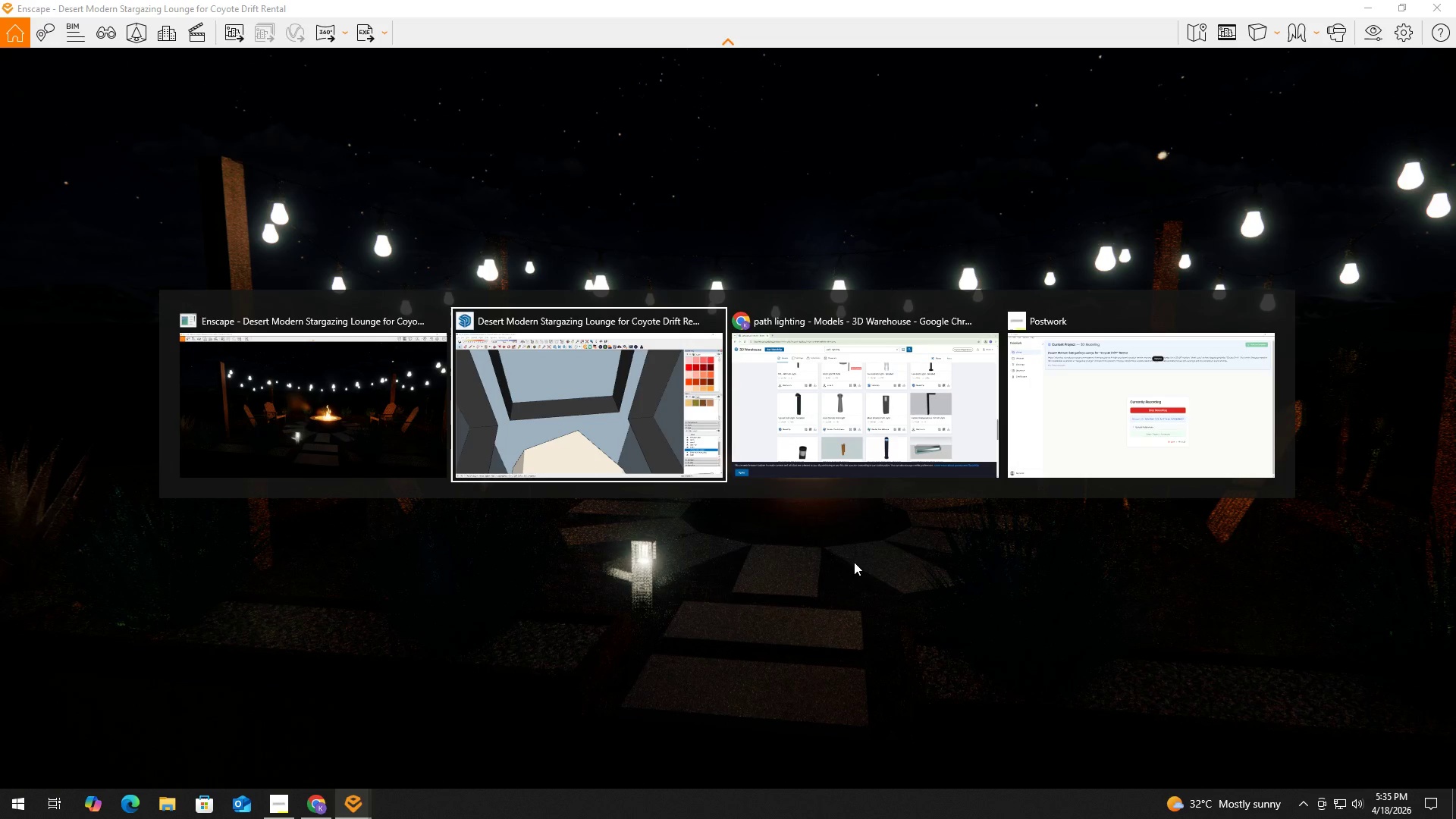 
key(Alt+Tab)
 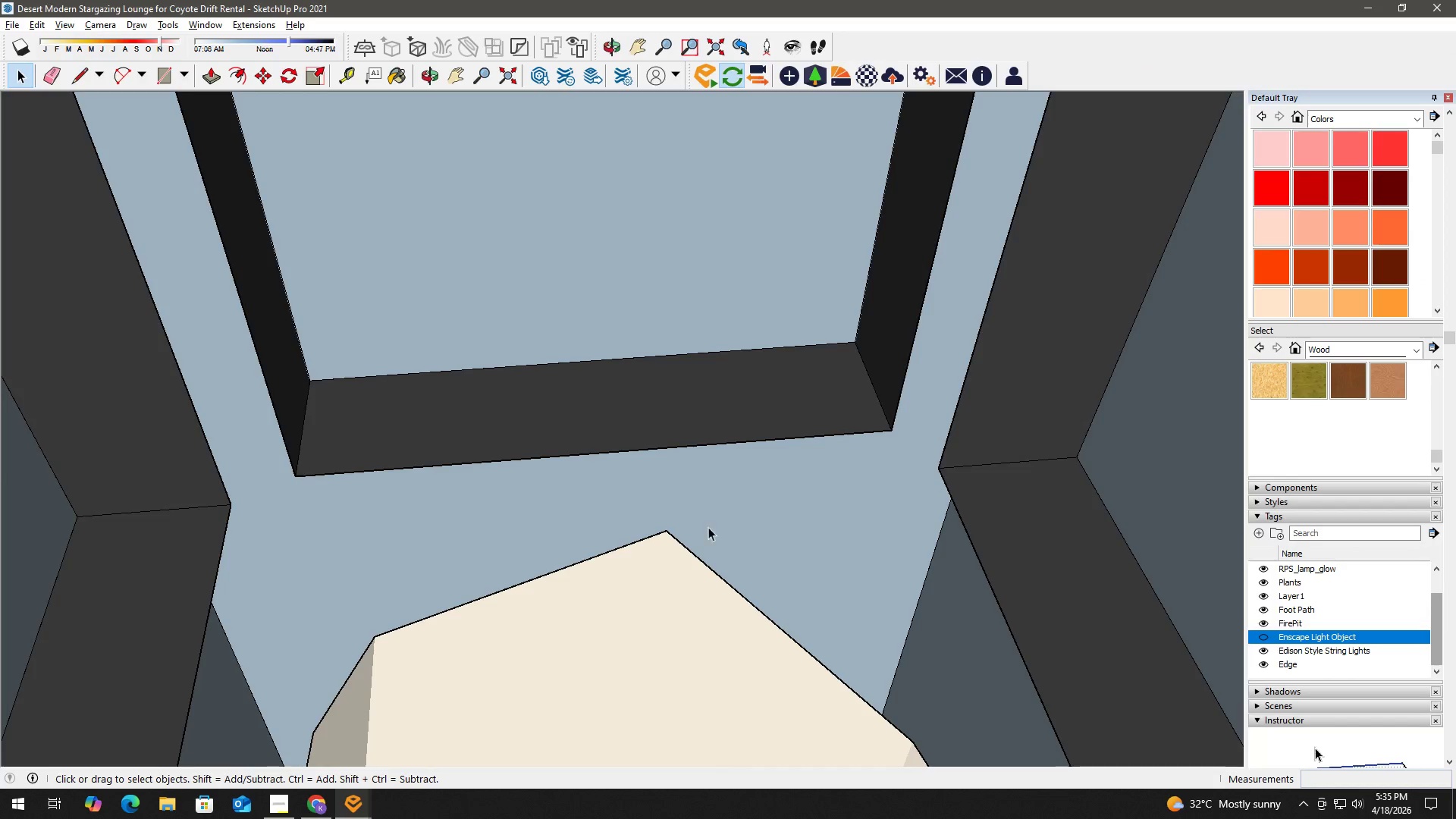 
scroll: coordinate [732, 606], scroll_direction: down, amount: 1.0
 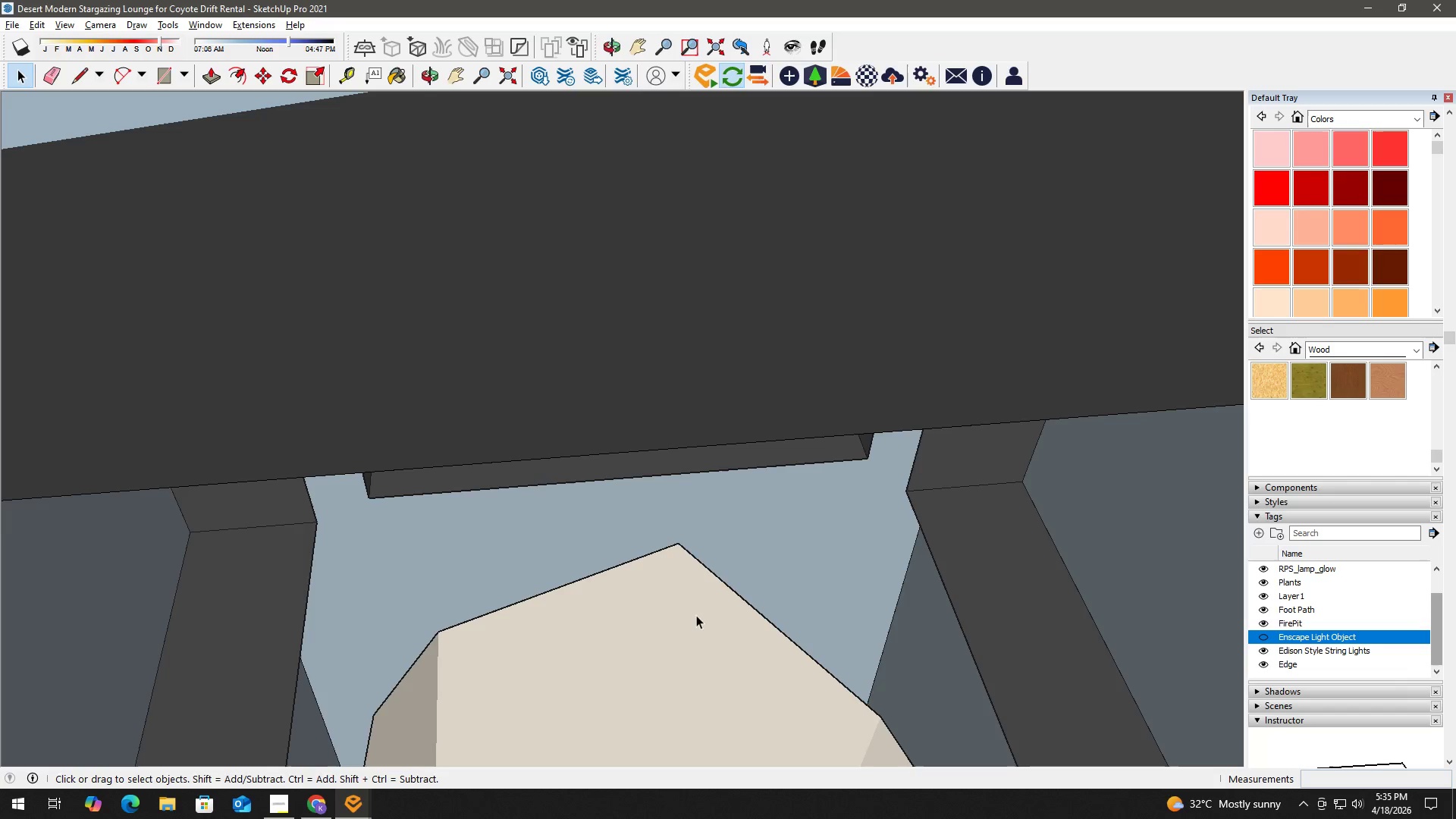 
key(H)
 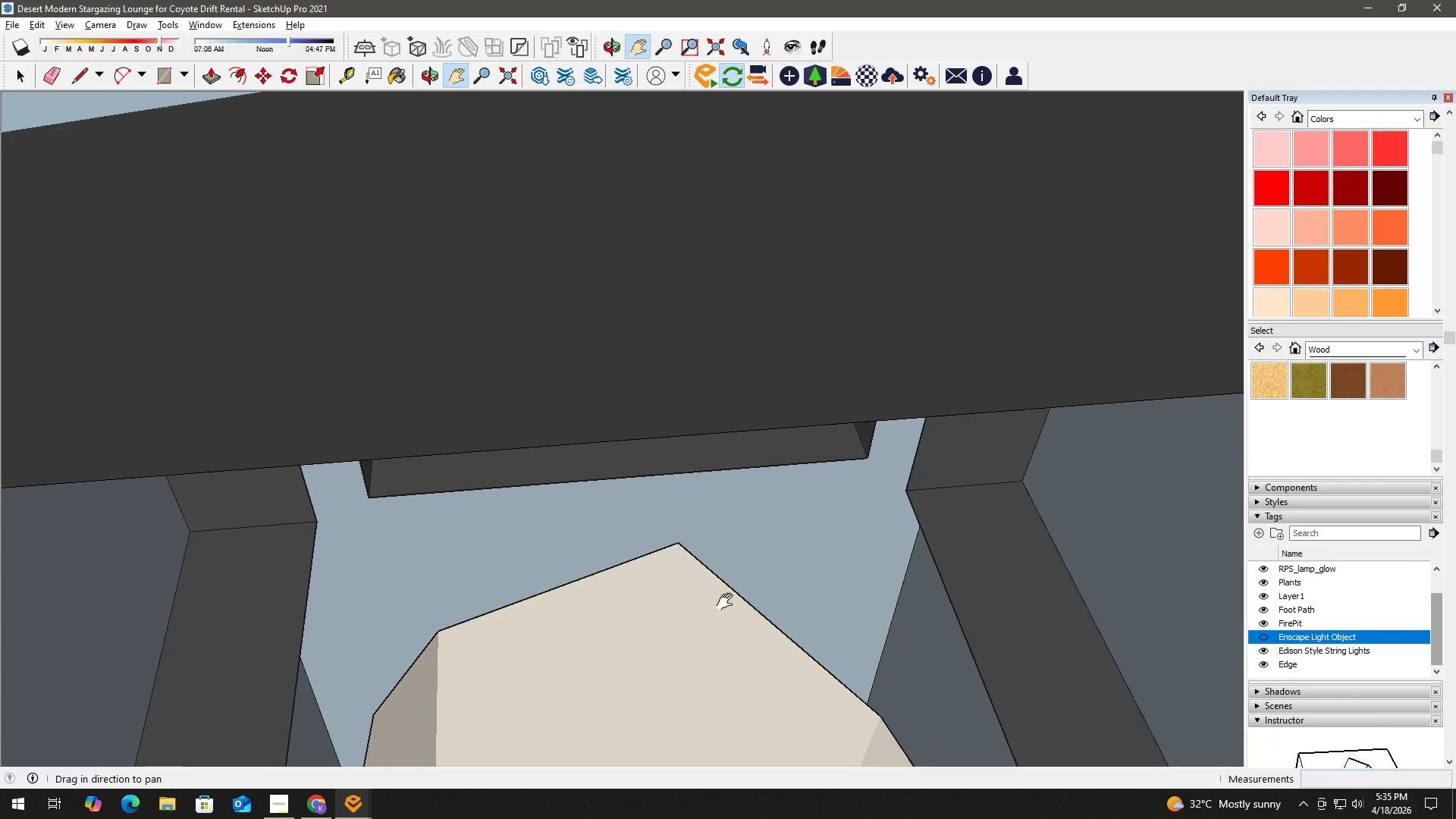 
left_click_drag(start_coordinate=[732, 617], to_coordinate=[692, 431])
 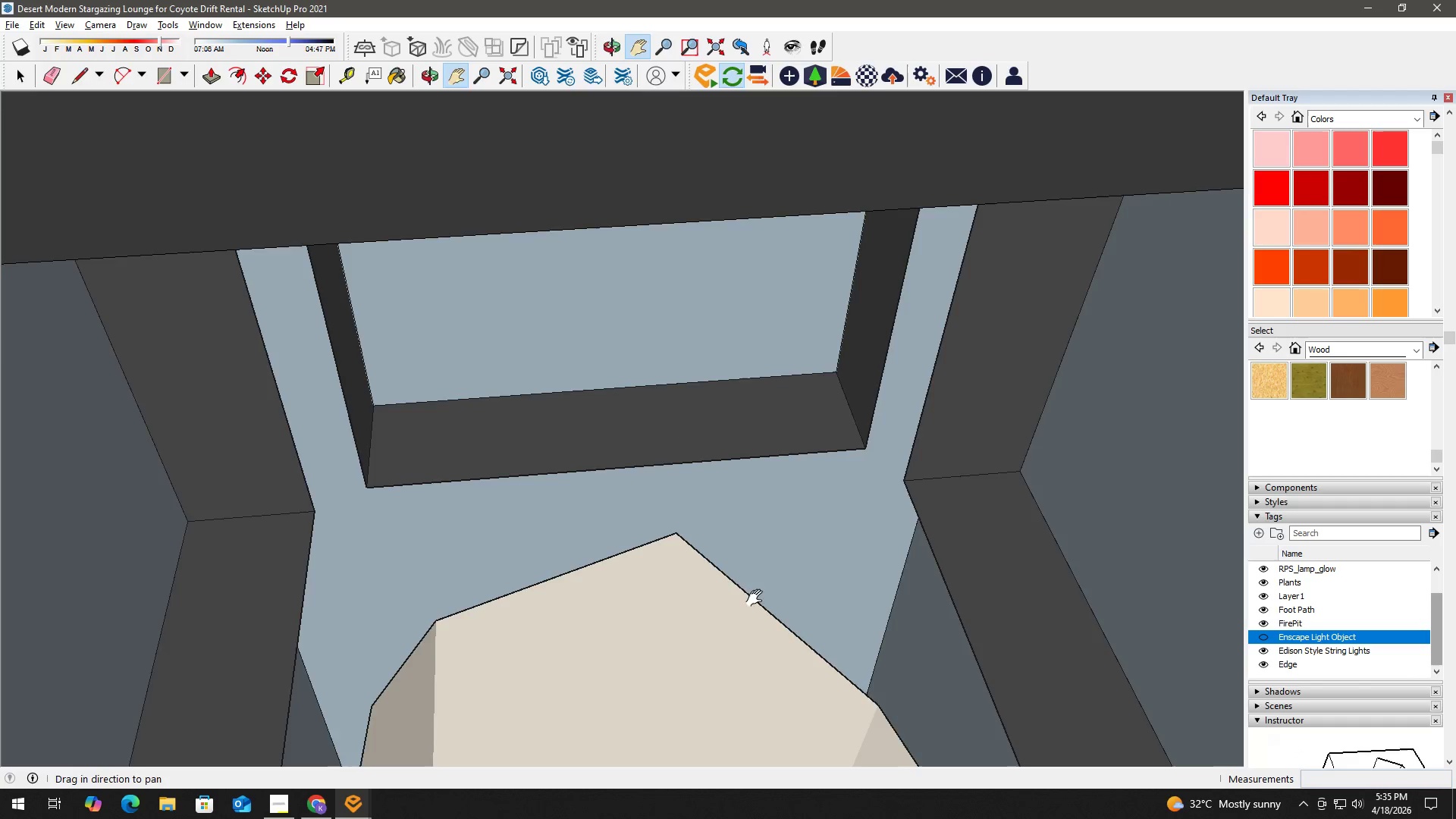 
left_click_drag(start_coordinate=[758, 598], to_coordinate=[704, 408])
 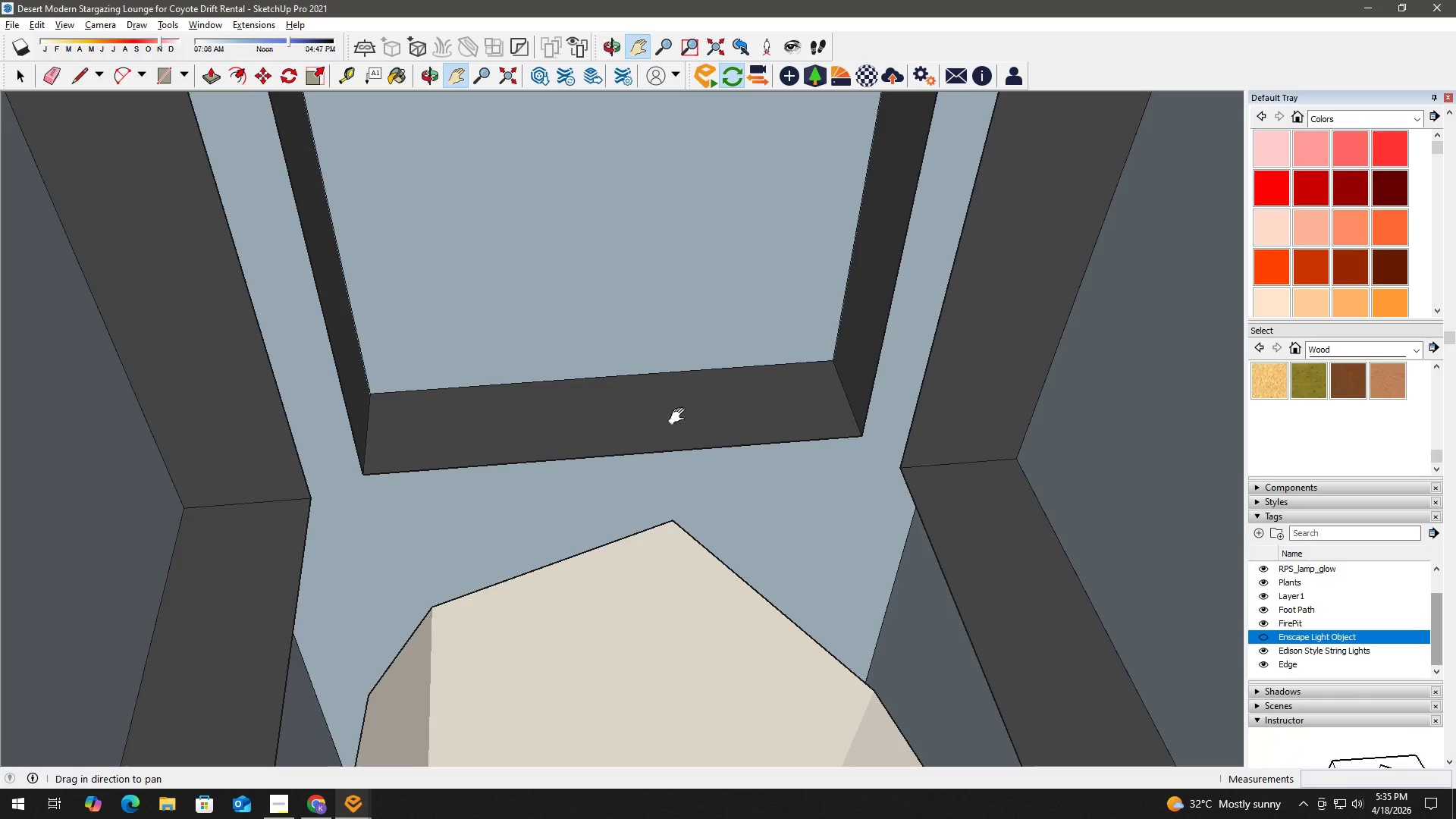 
scroll: coordinate [680, 445], scroll_direction: down, amount: 3.0
 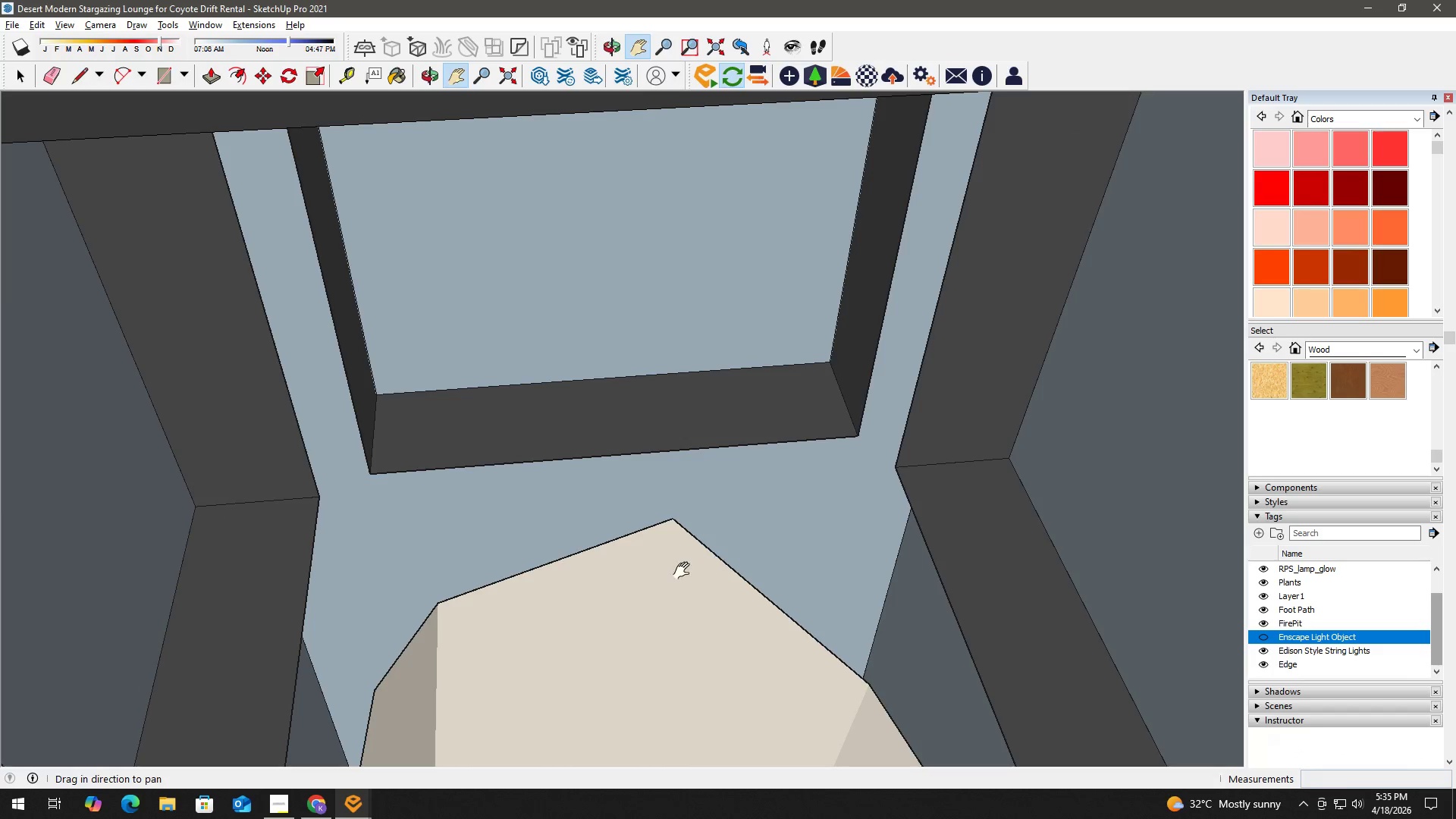 
left_click_drag(start_coordinate=[677, 573], to_coordinate=[658, 573])
 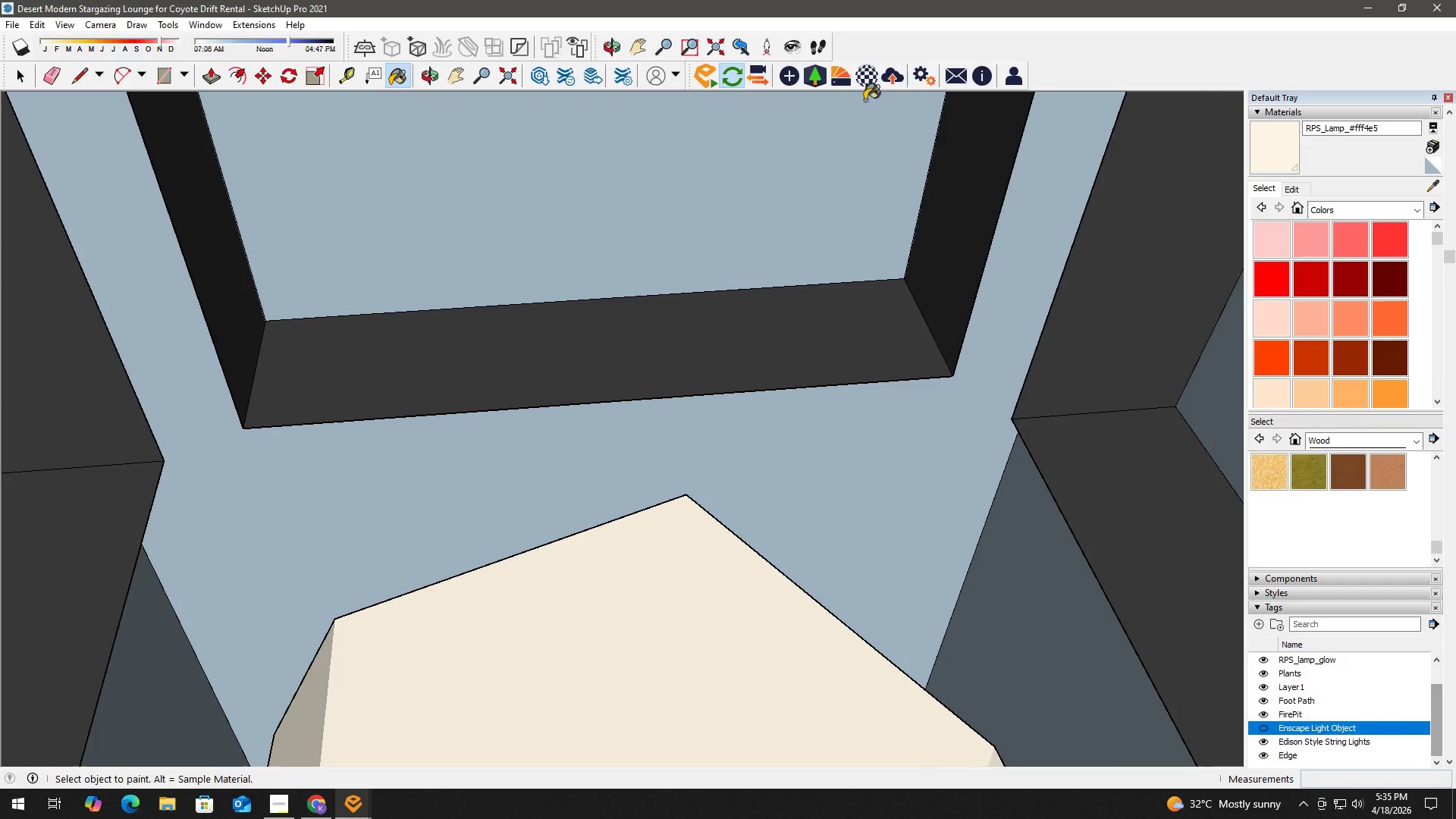 
scroll: coordinate [629, 557], scroll_direction: up, amount: 14.0
 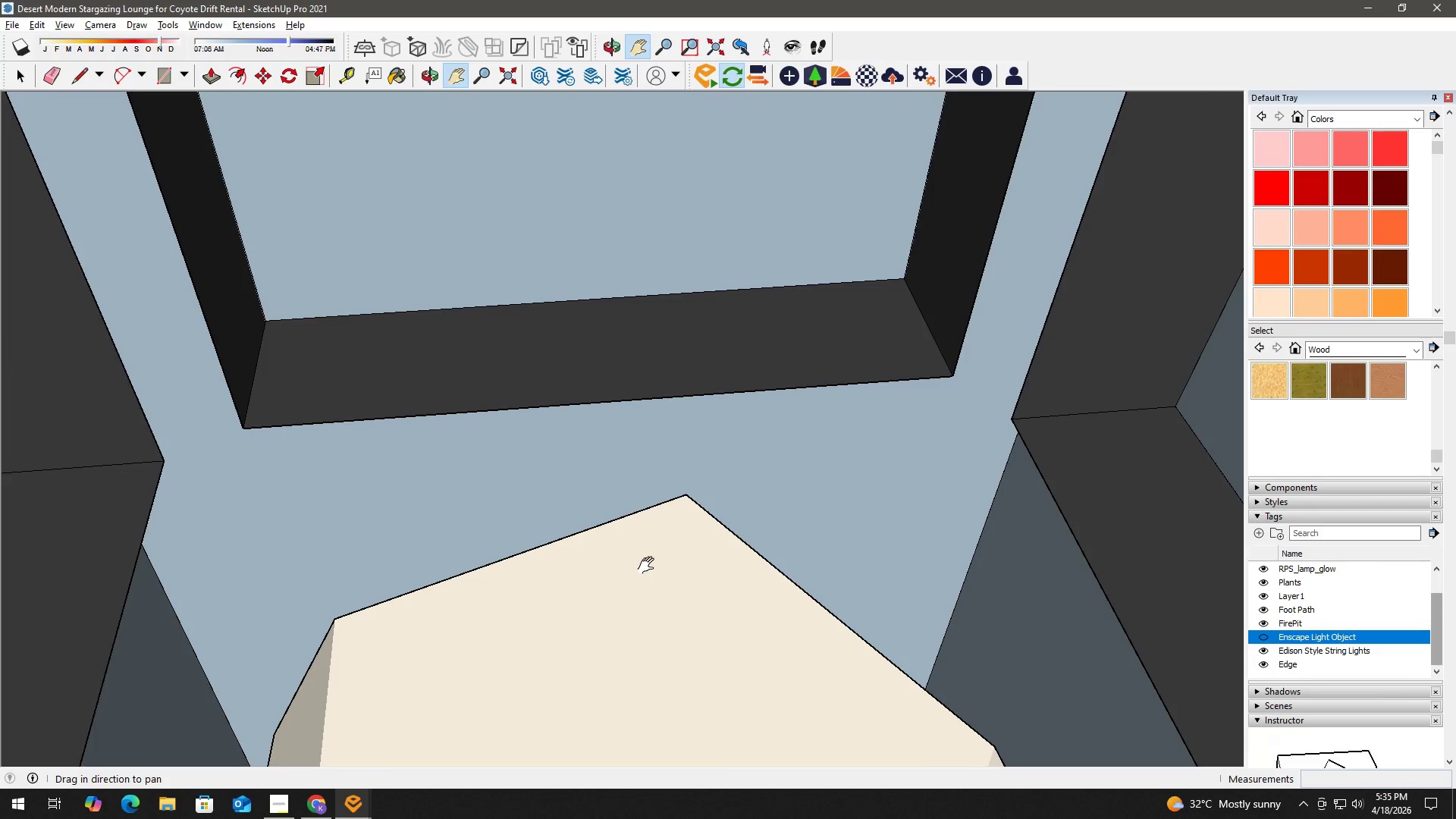 
key(B)
 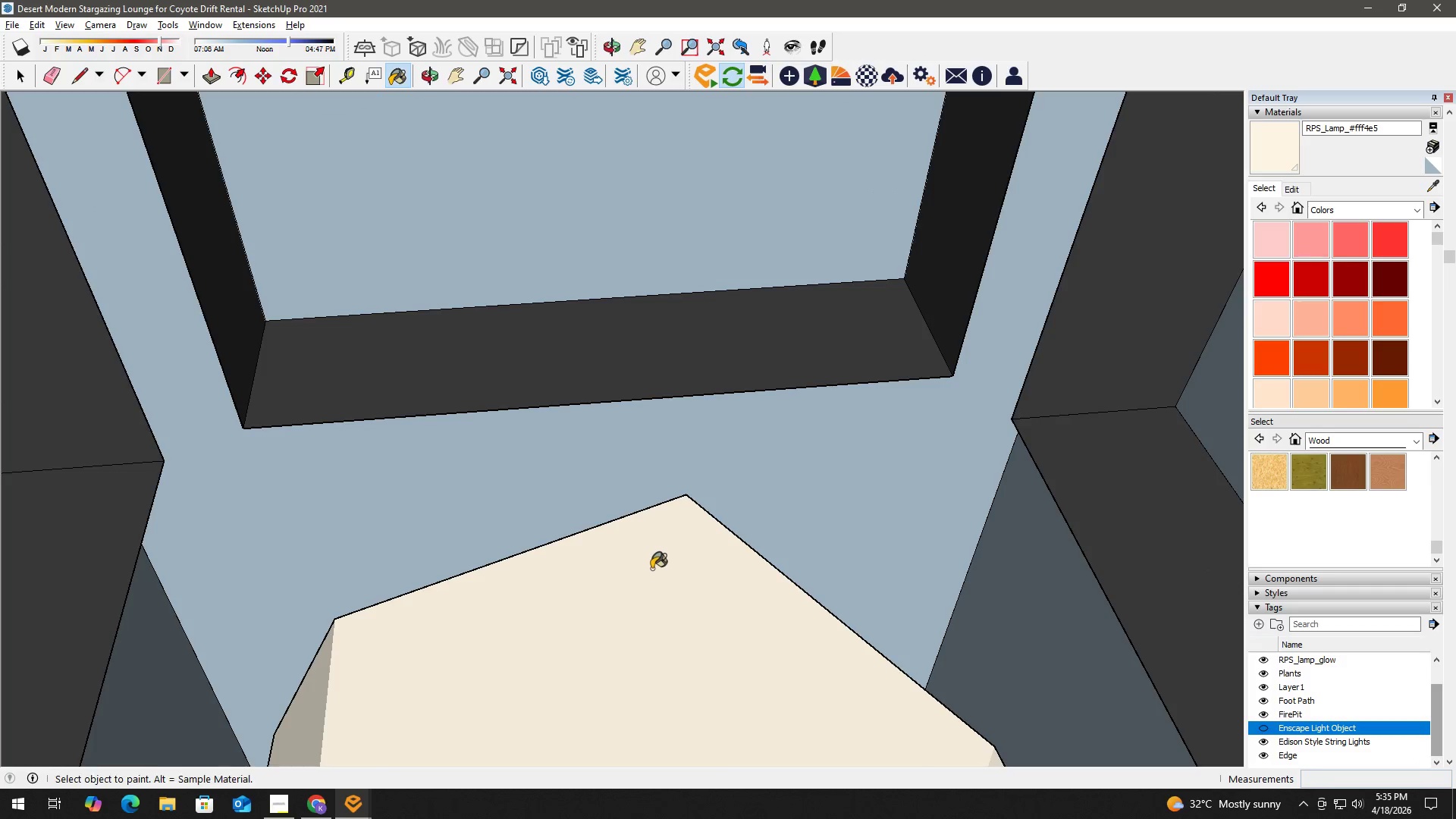 
hold_key(key=AltLeft, duration=0.39)
 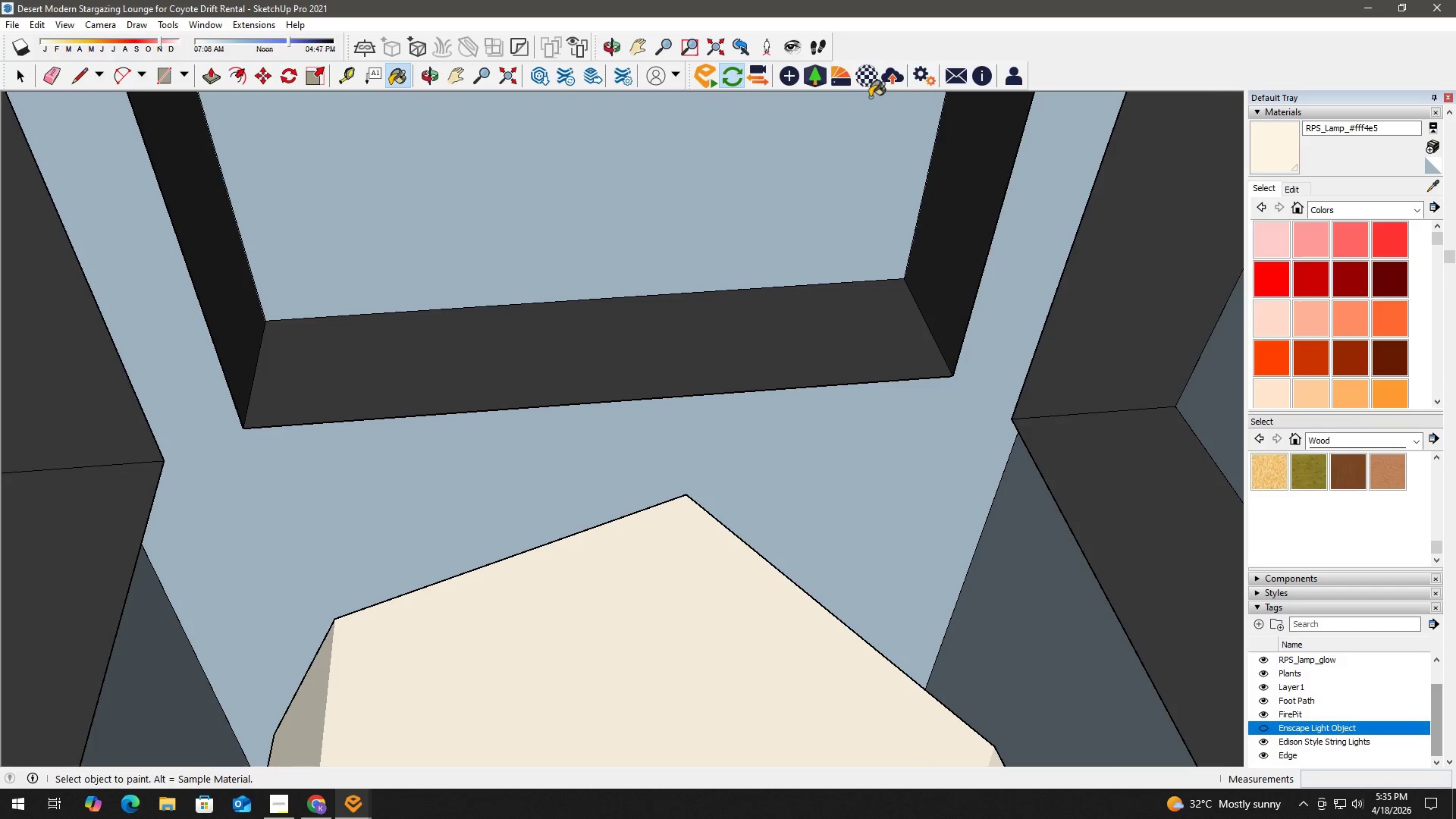 
left_click([863, 80])
 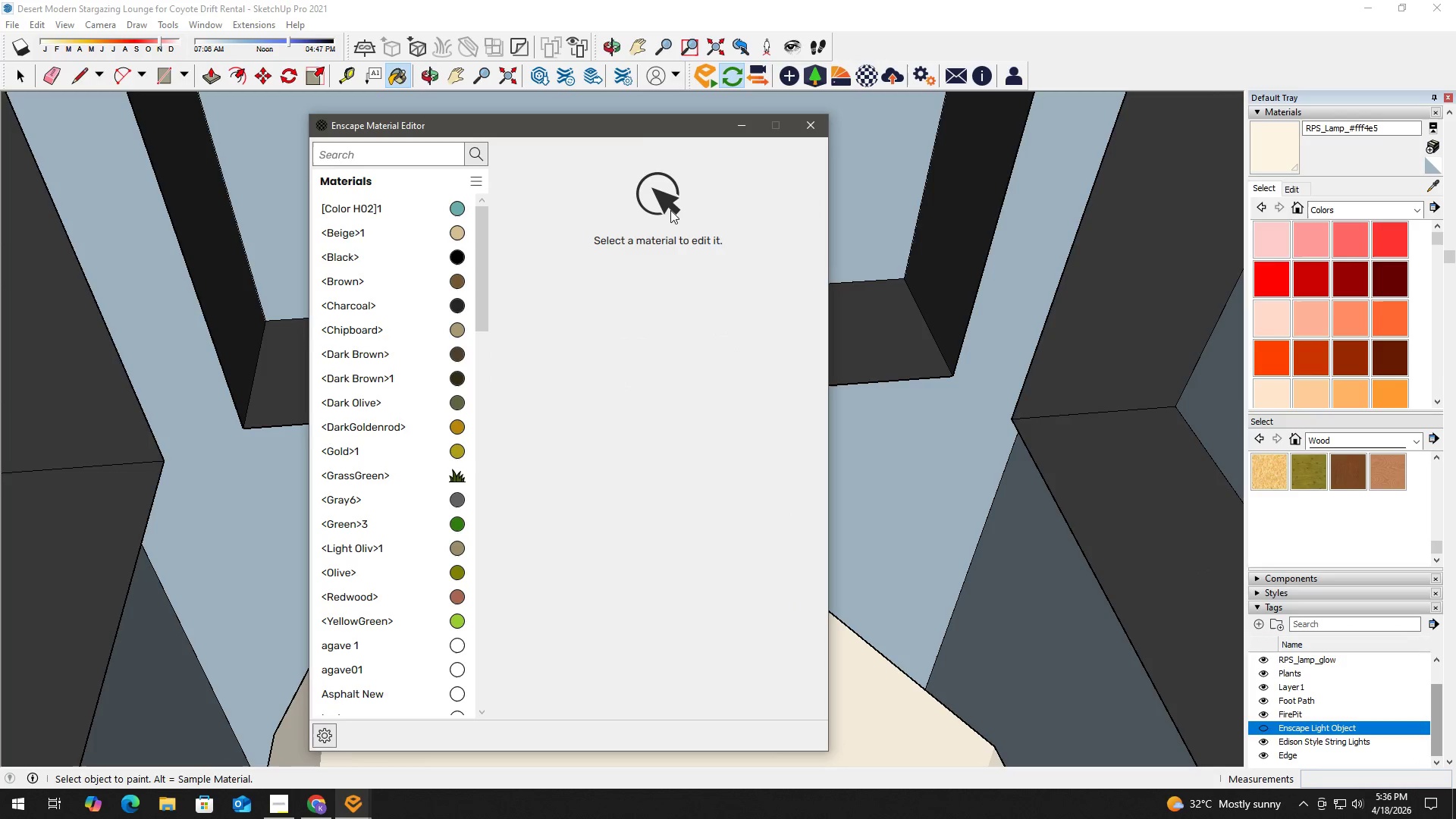 
left_click_drag(start_coordinate=[641, 128], to_coordinate=[490, 96])
 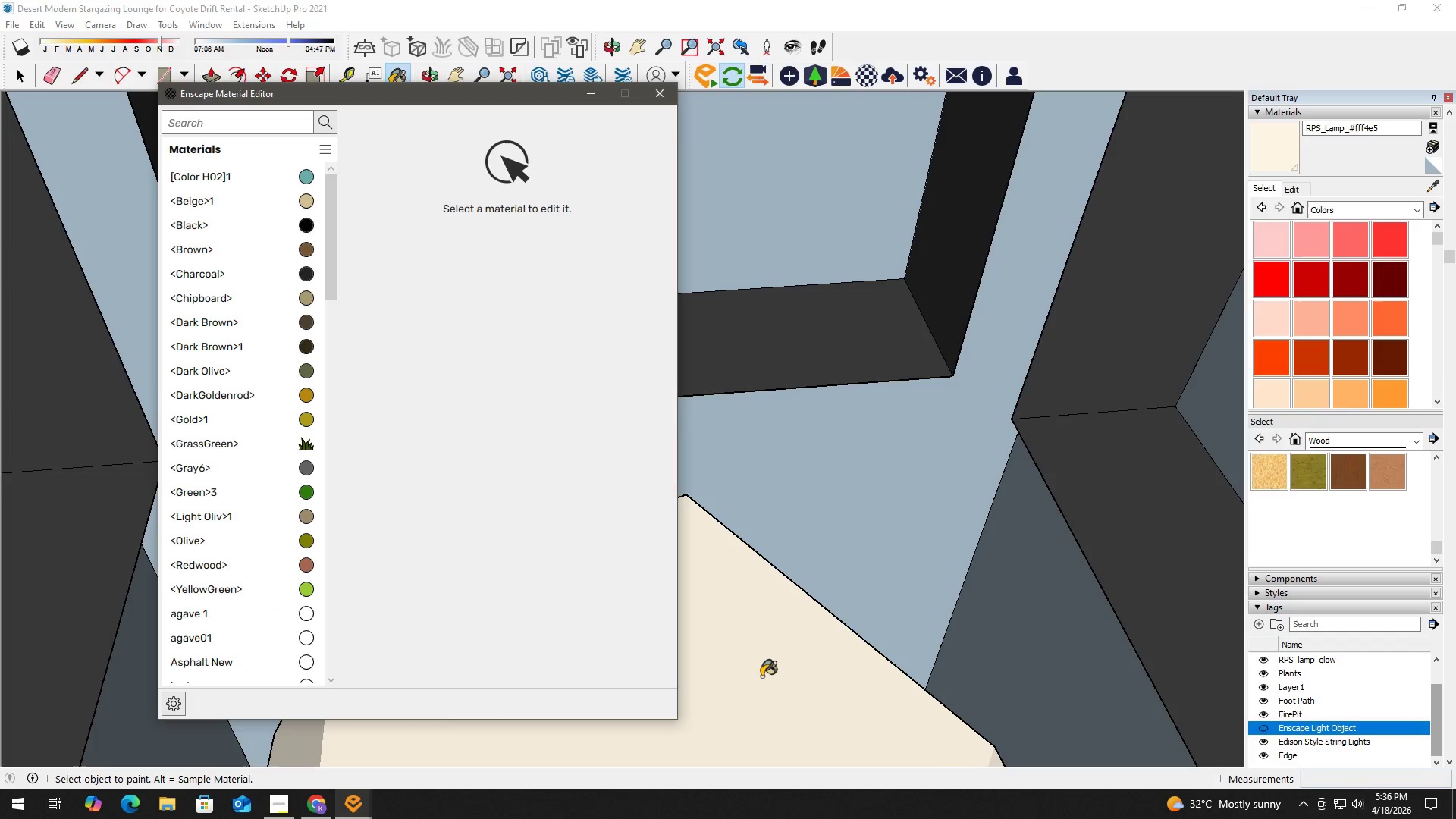 
left_click([761, 676])
 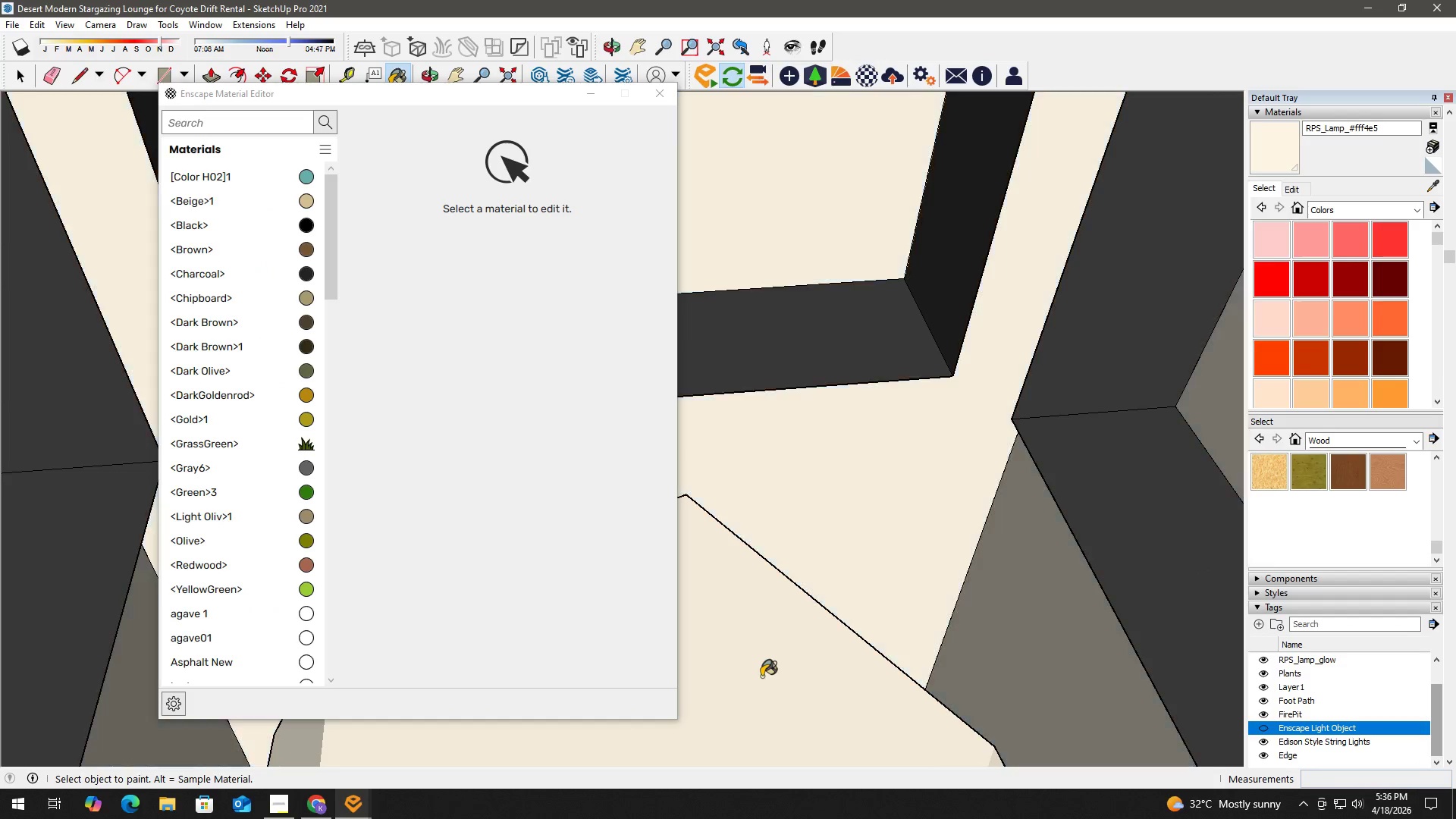 
key(B)
 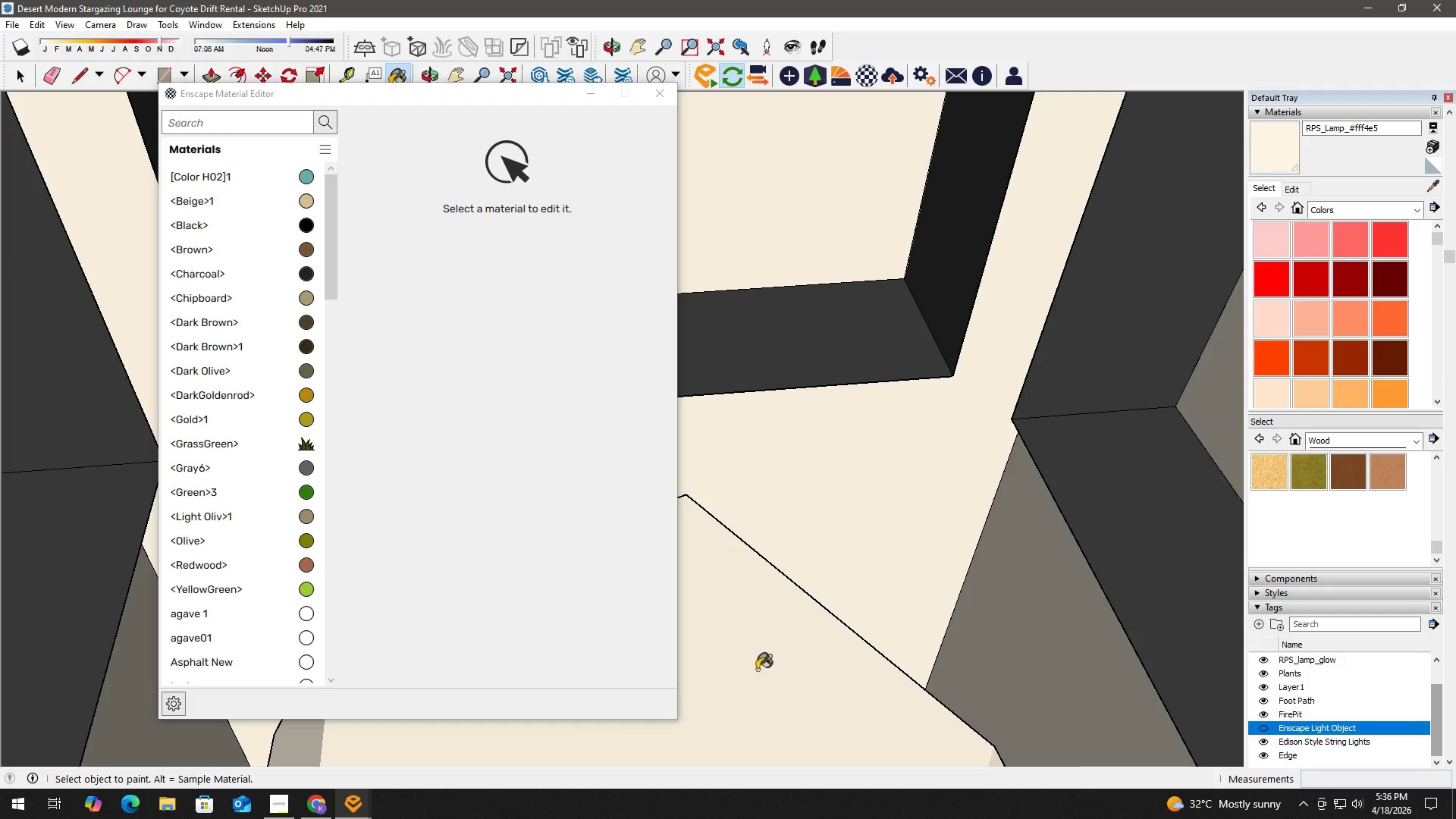 
key(Alt+AltLeft)
 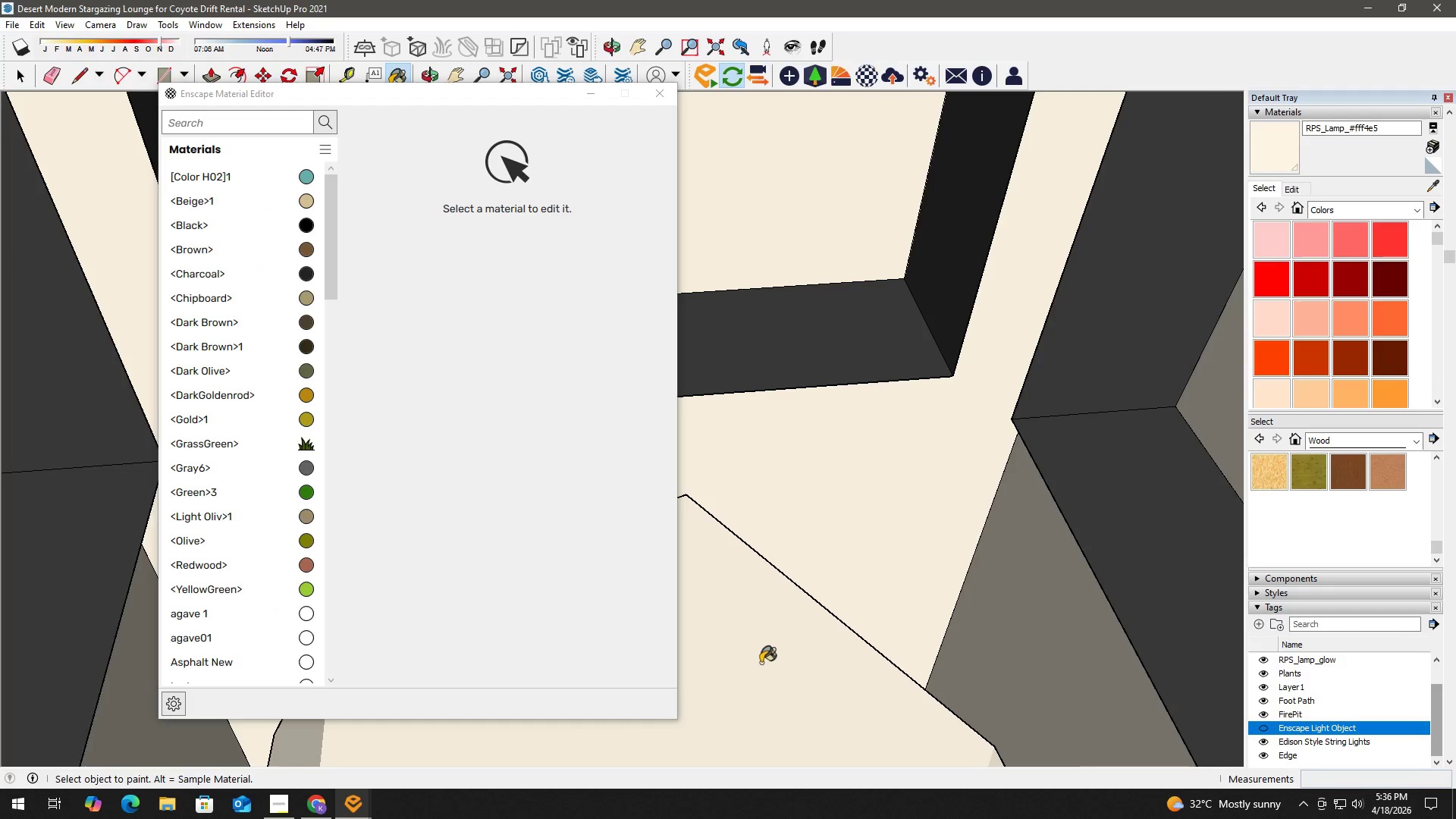 
key(Control+Z)
 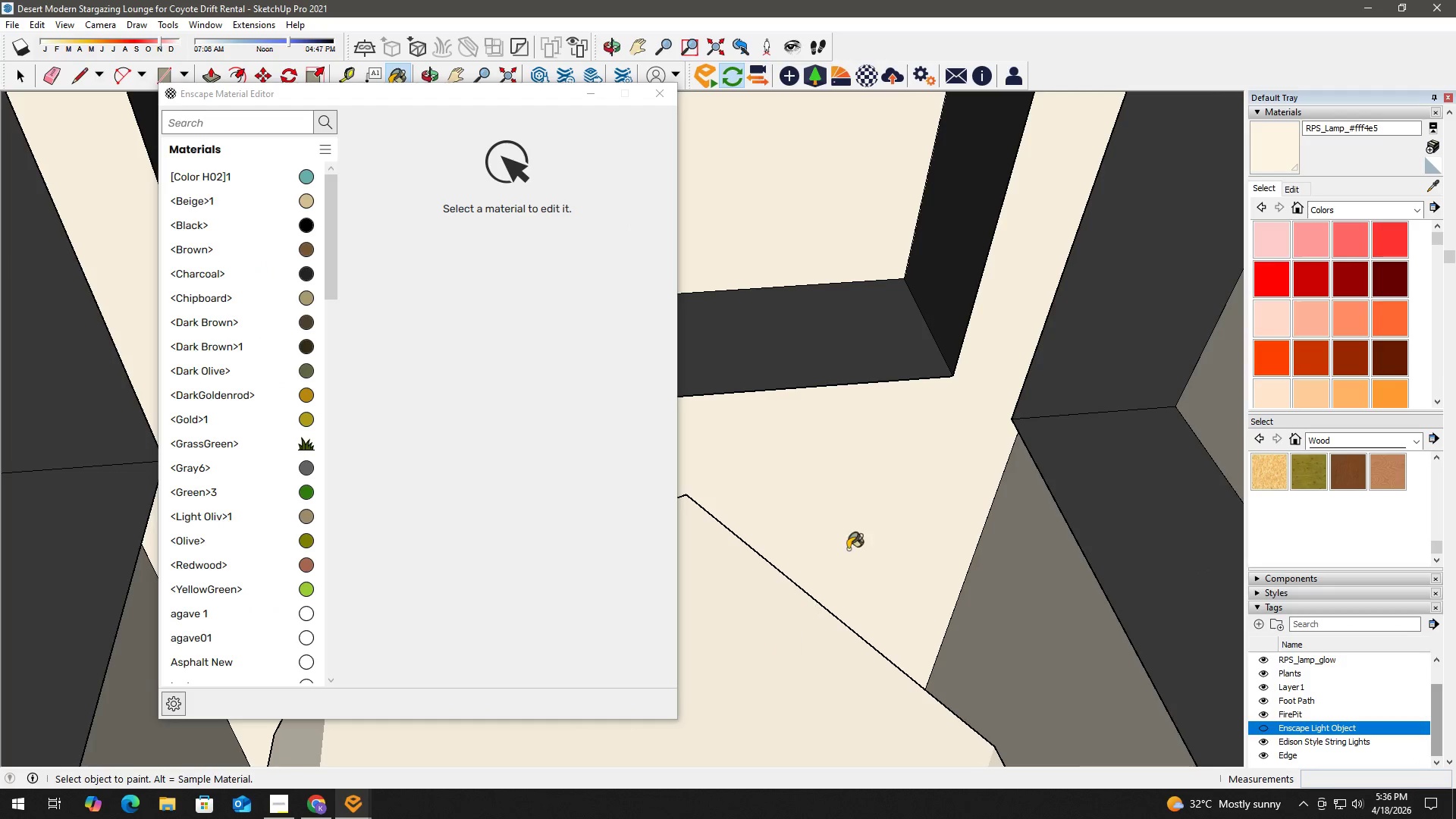 
key(Space)
 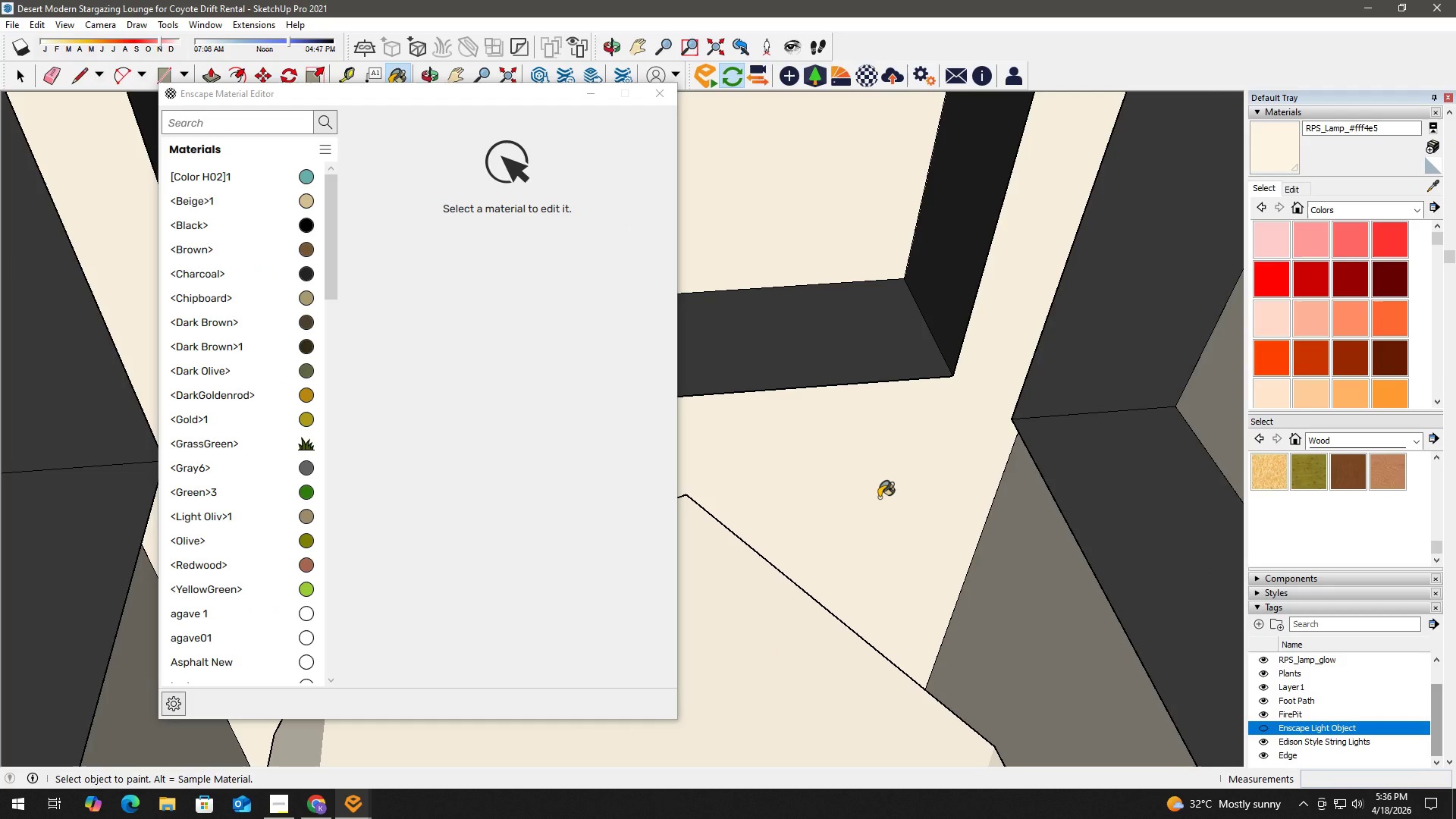 
key(Control+ControlLeft)
 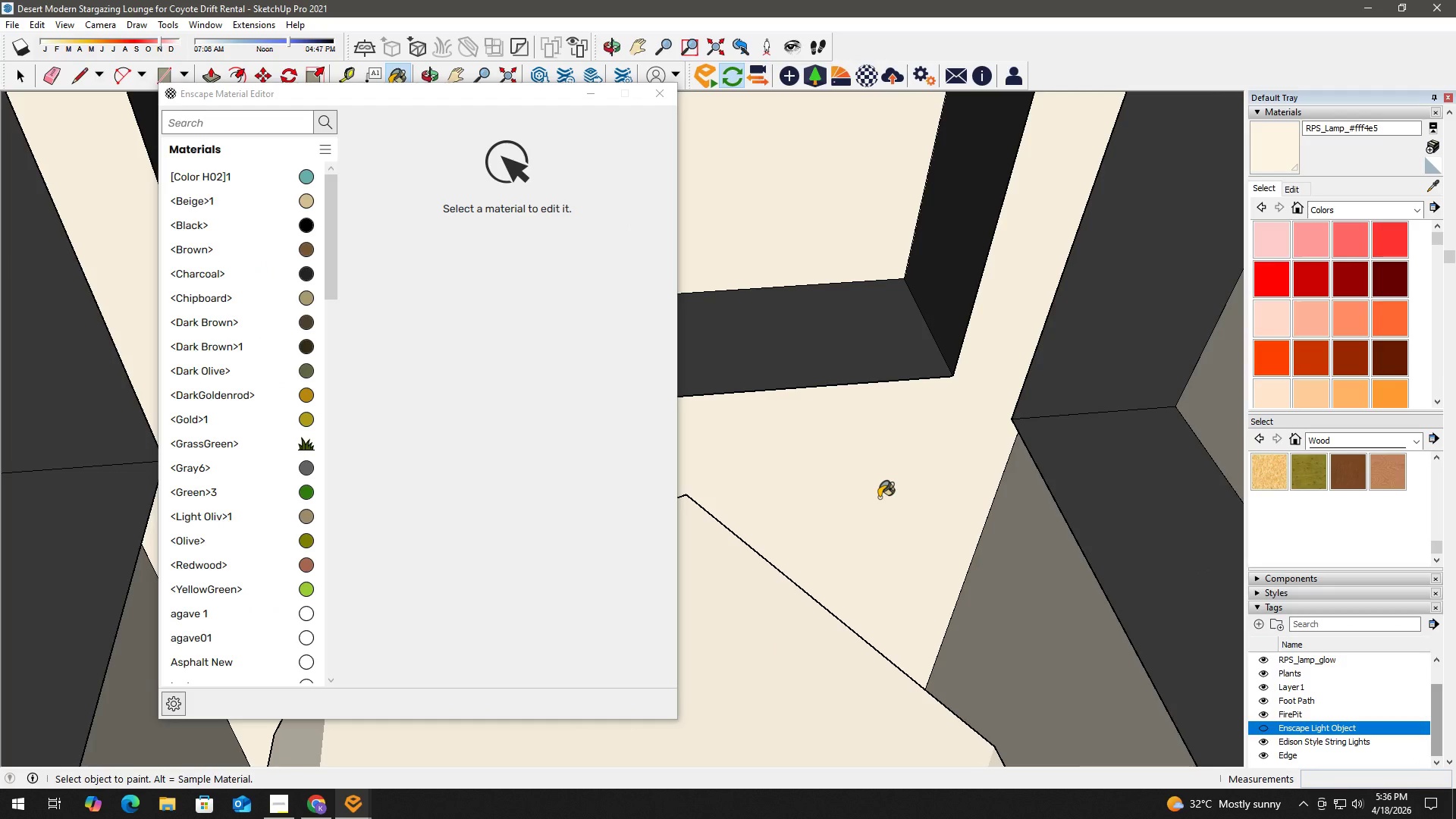 
key(Control+Z)
 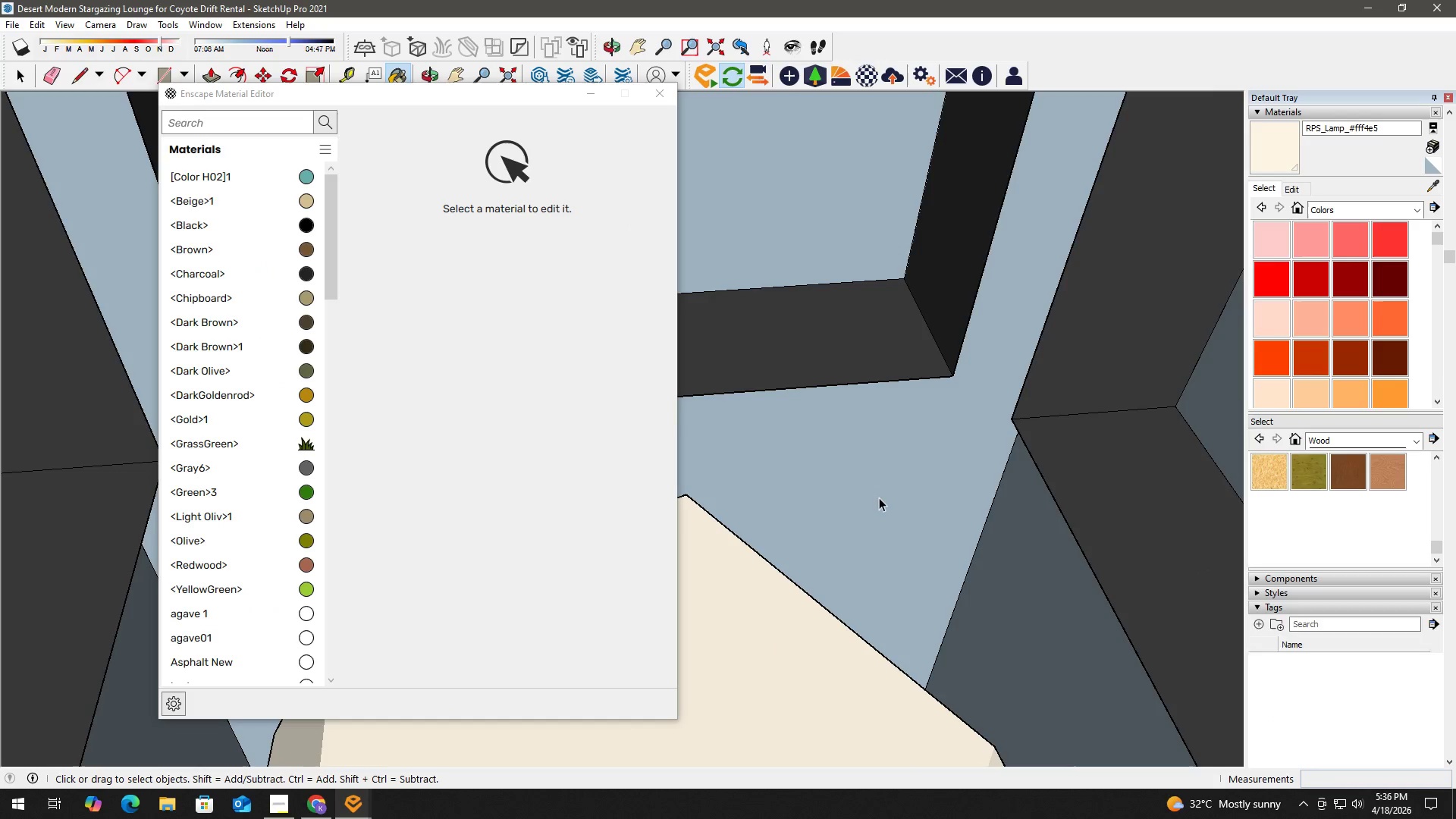 
key(Space)
 